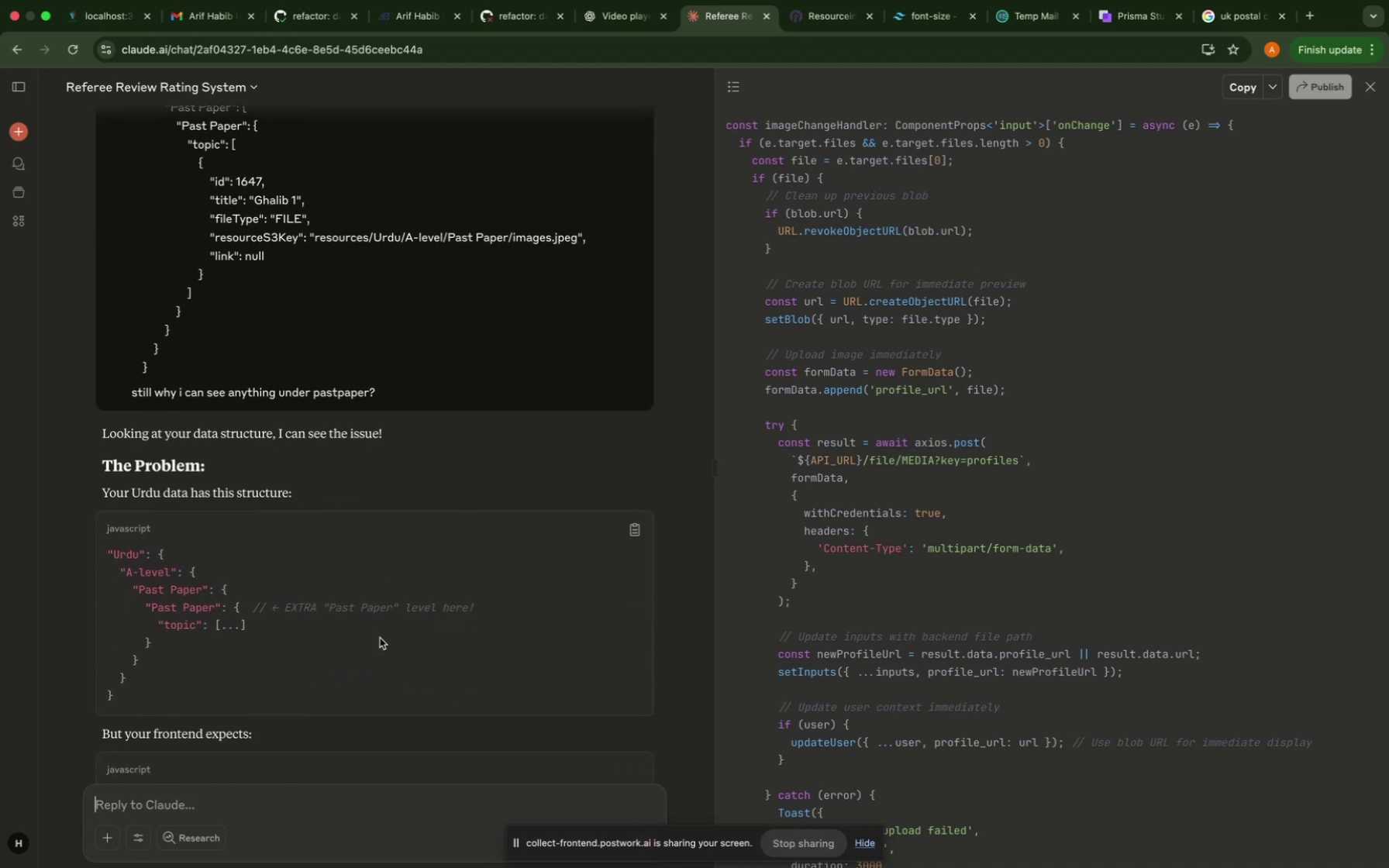 
wait(8.42)
 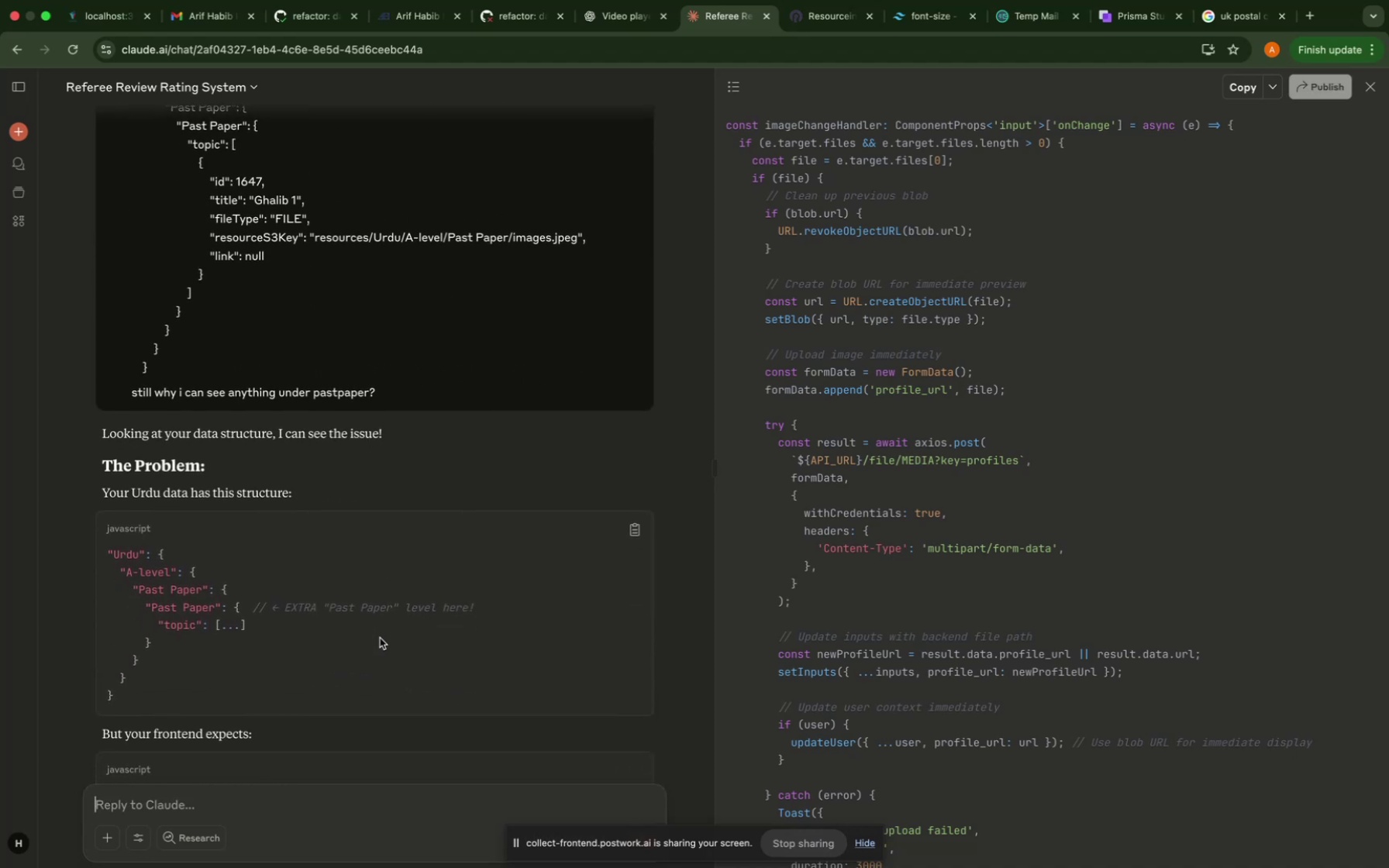 
scroll: coordinate [380, 638], scroll_direction: down, amount: 56.0
 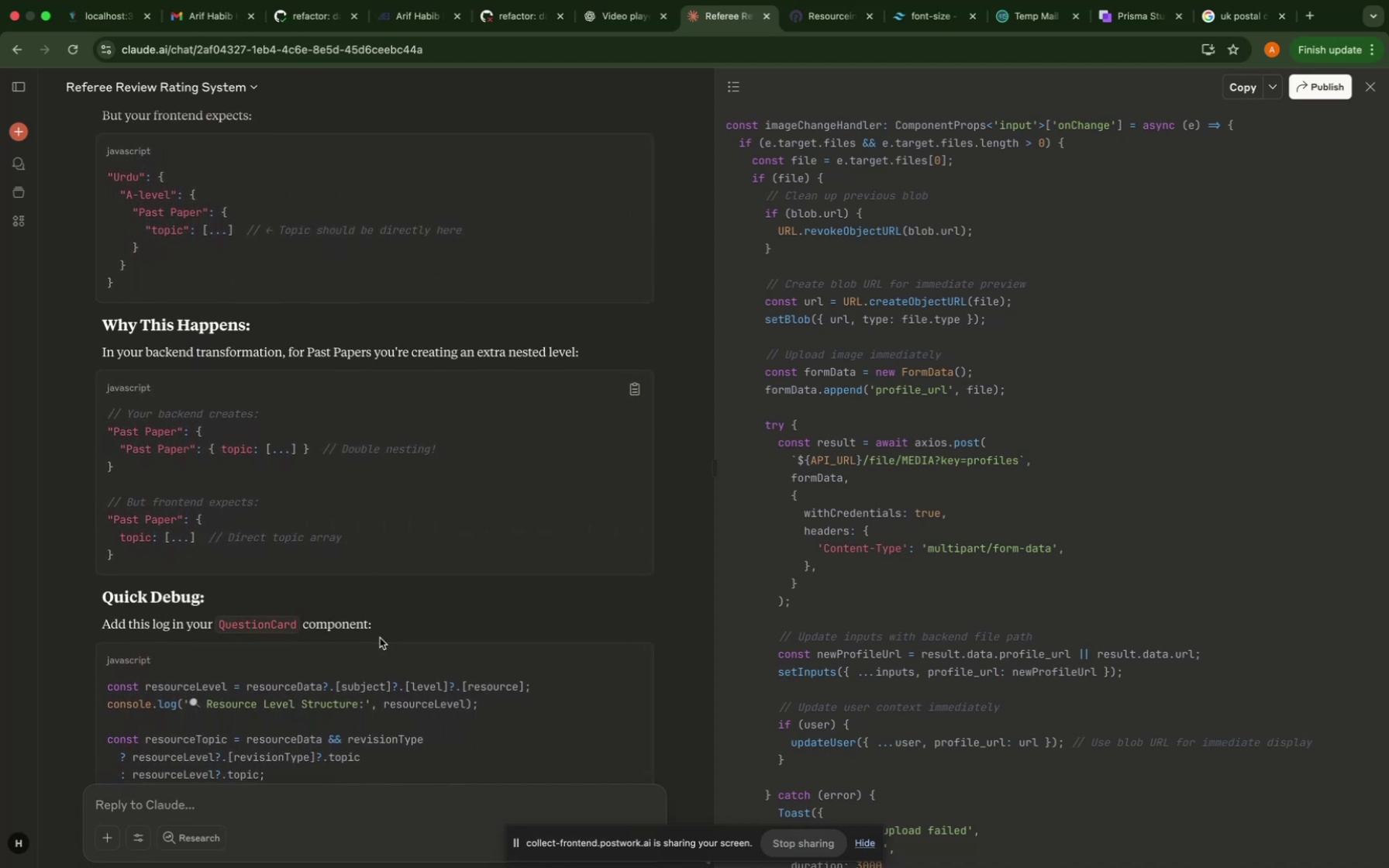 
scroll: coordinate [380, 638], scroll_direction: down, amount: 3.0
 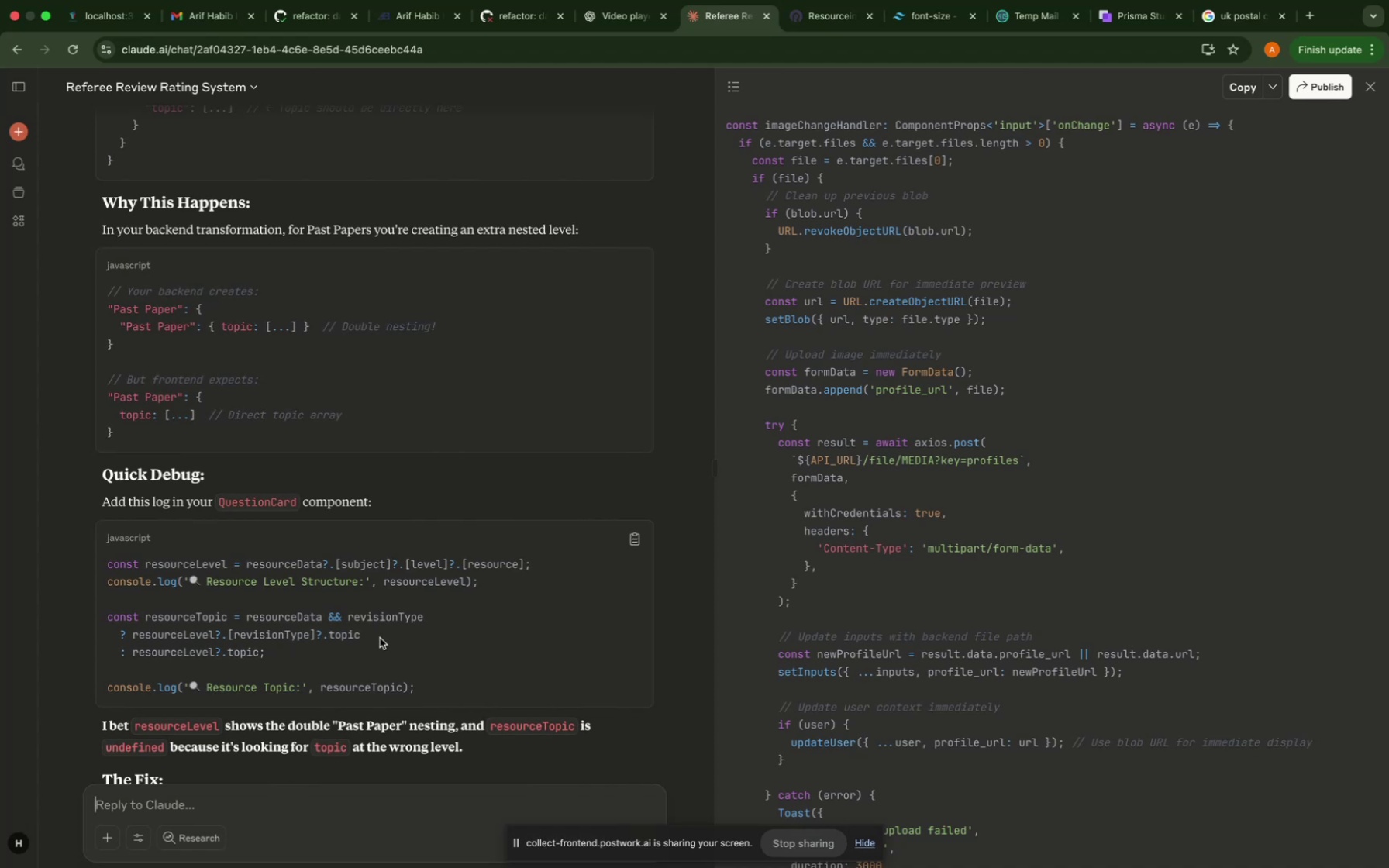 
wait(41.32)
 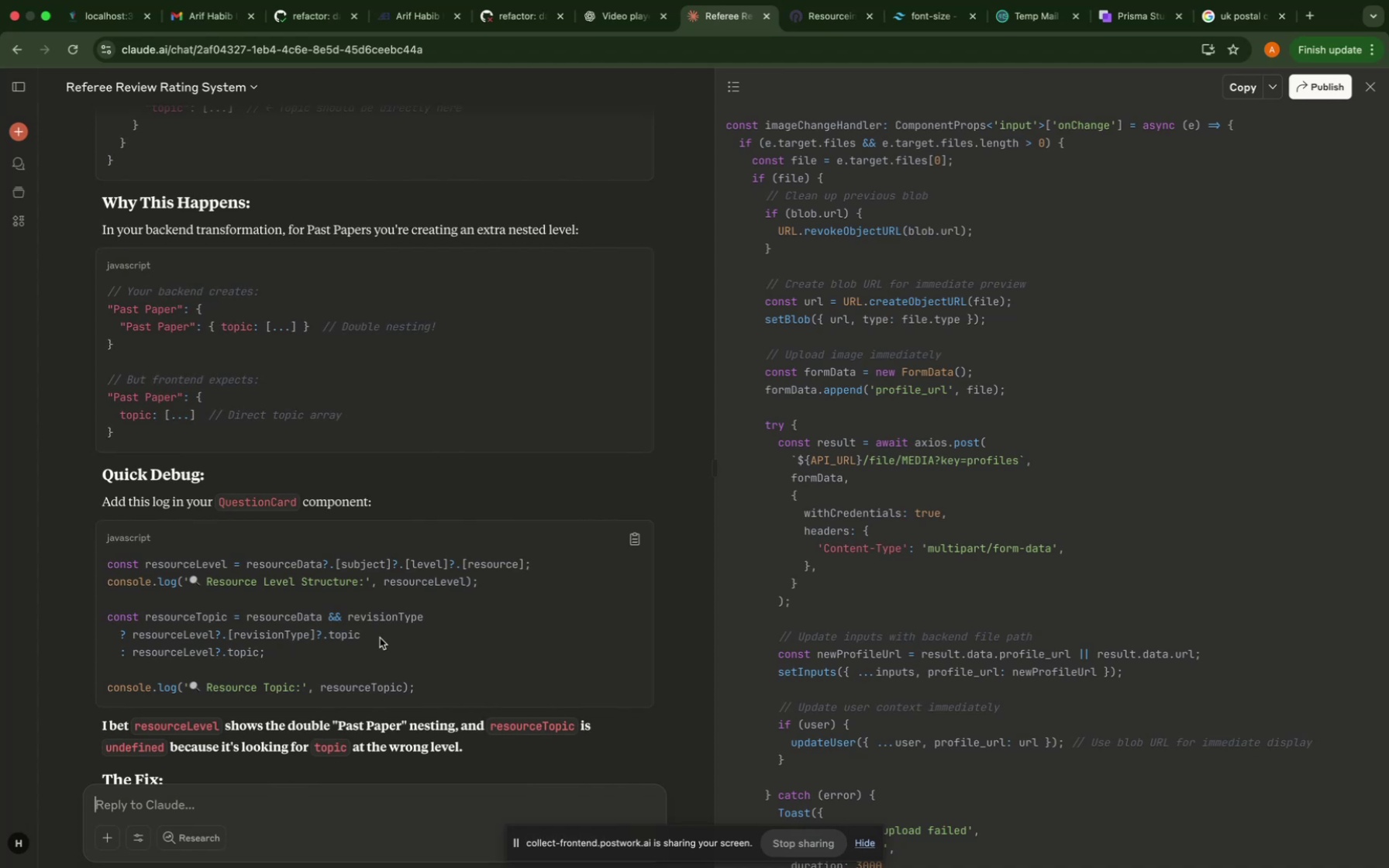 
left_click([1107, 10])
 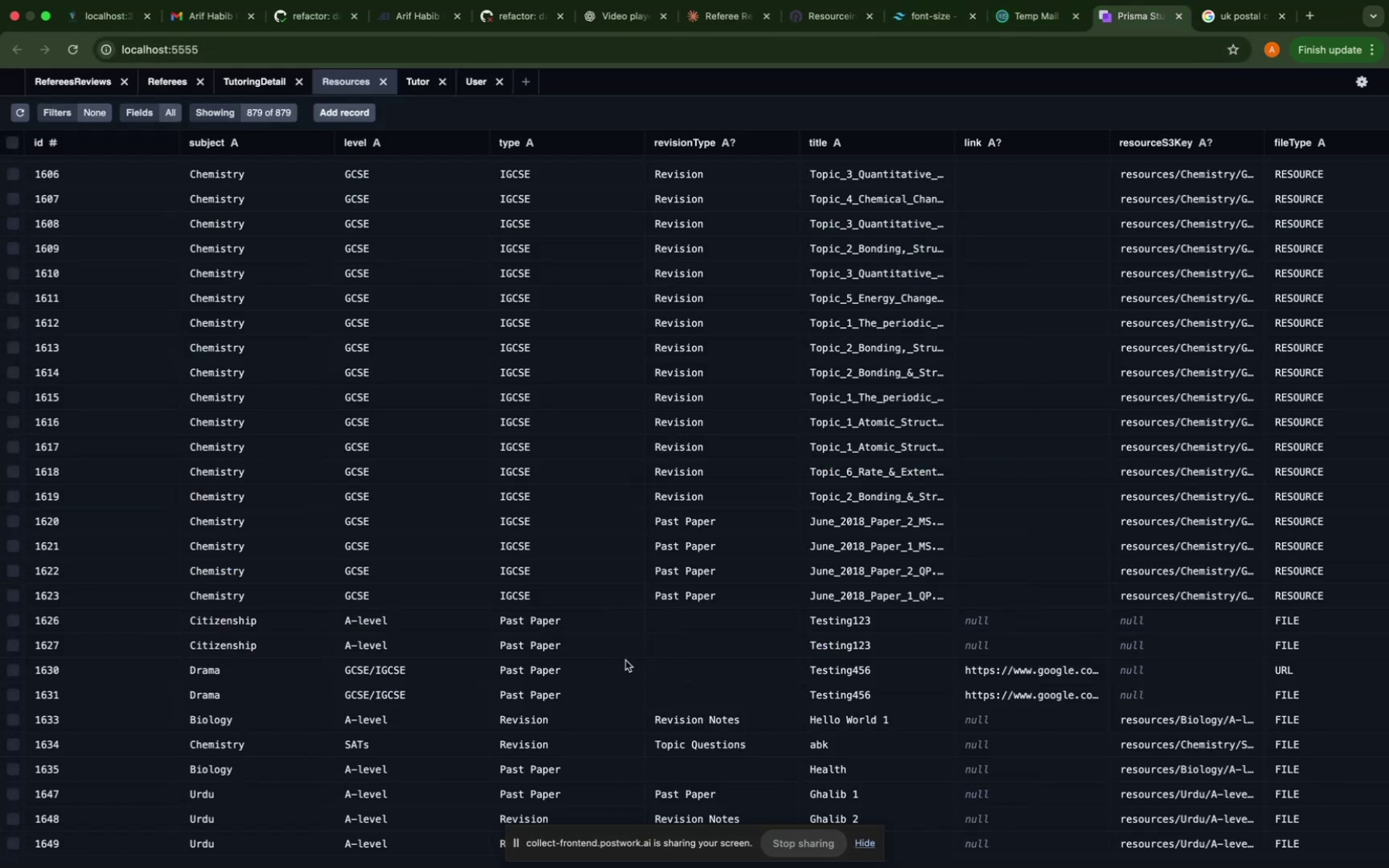 
scroll: coordinate [626, 660], scroll_direction: down, amount: 212.0
 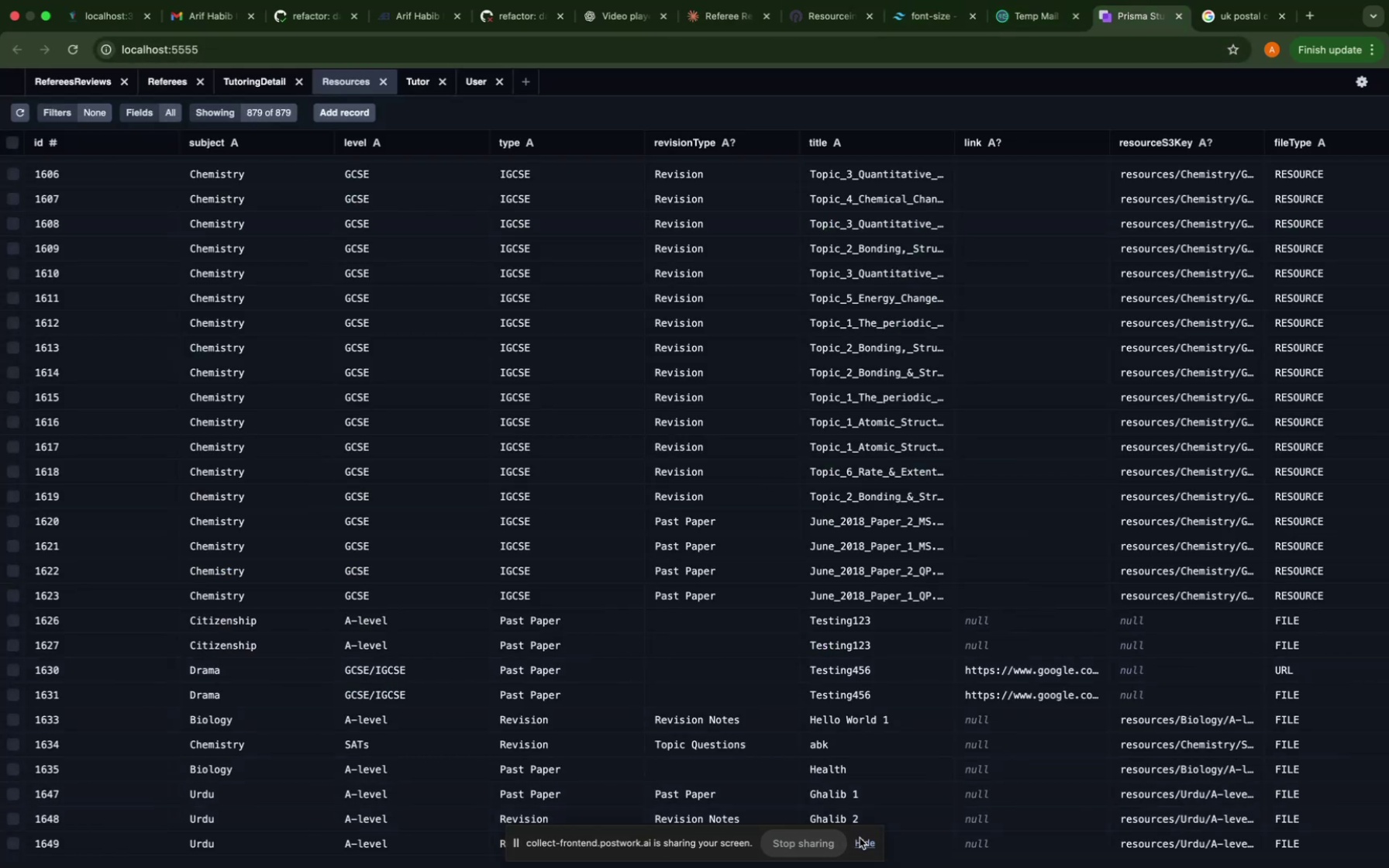 
left_click([859, 841])
 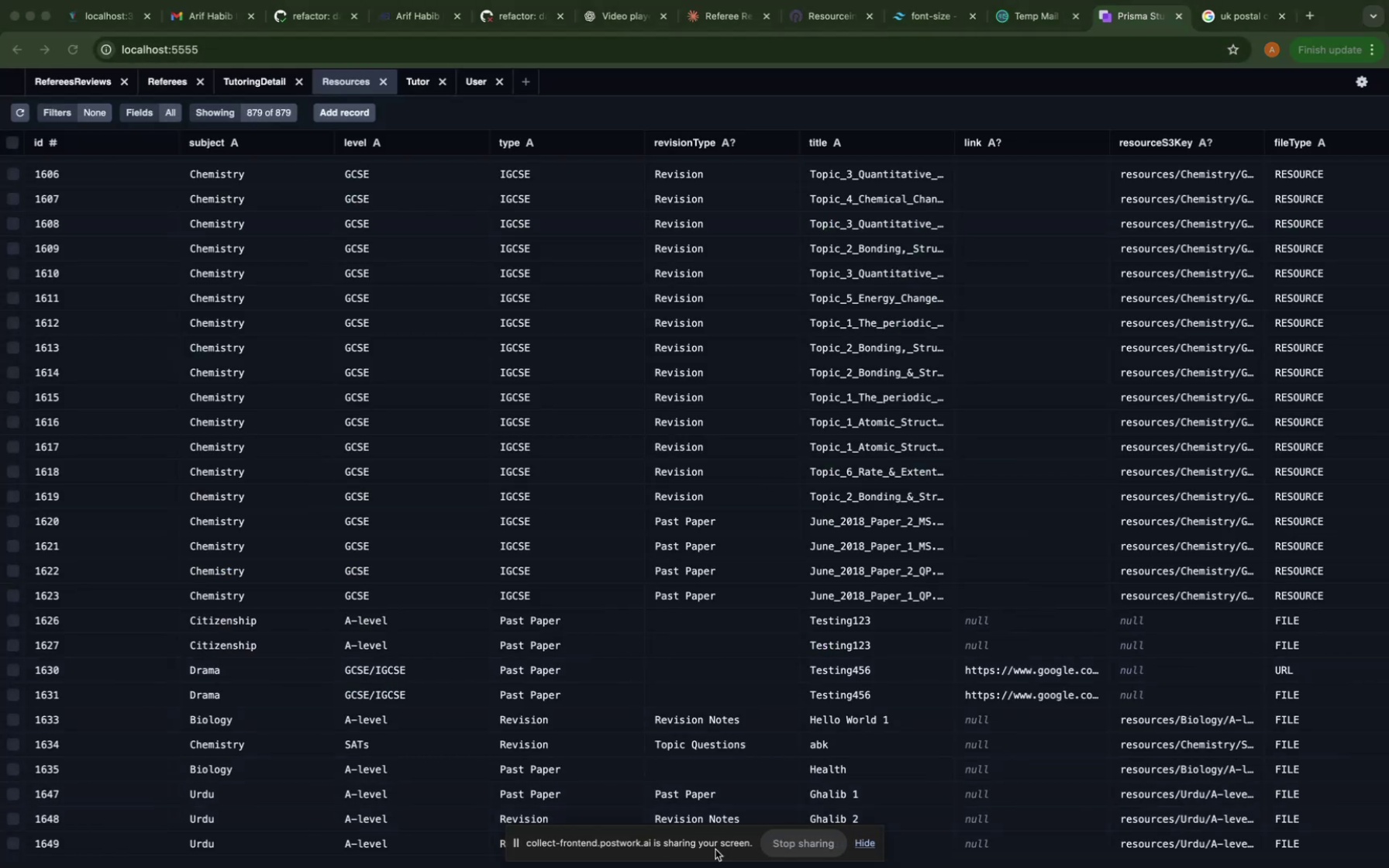 
left_click_drag(start_coordinate=[690, 841], to_coordinate=[1147, 867])
 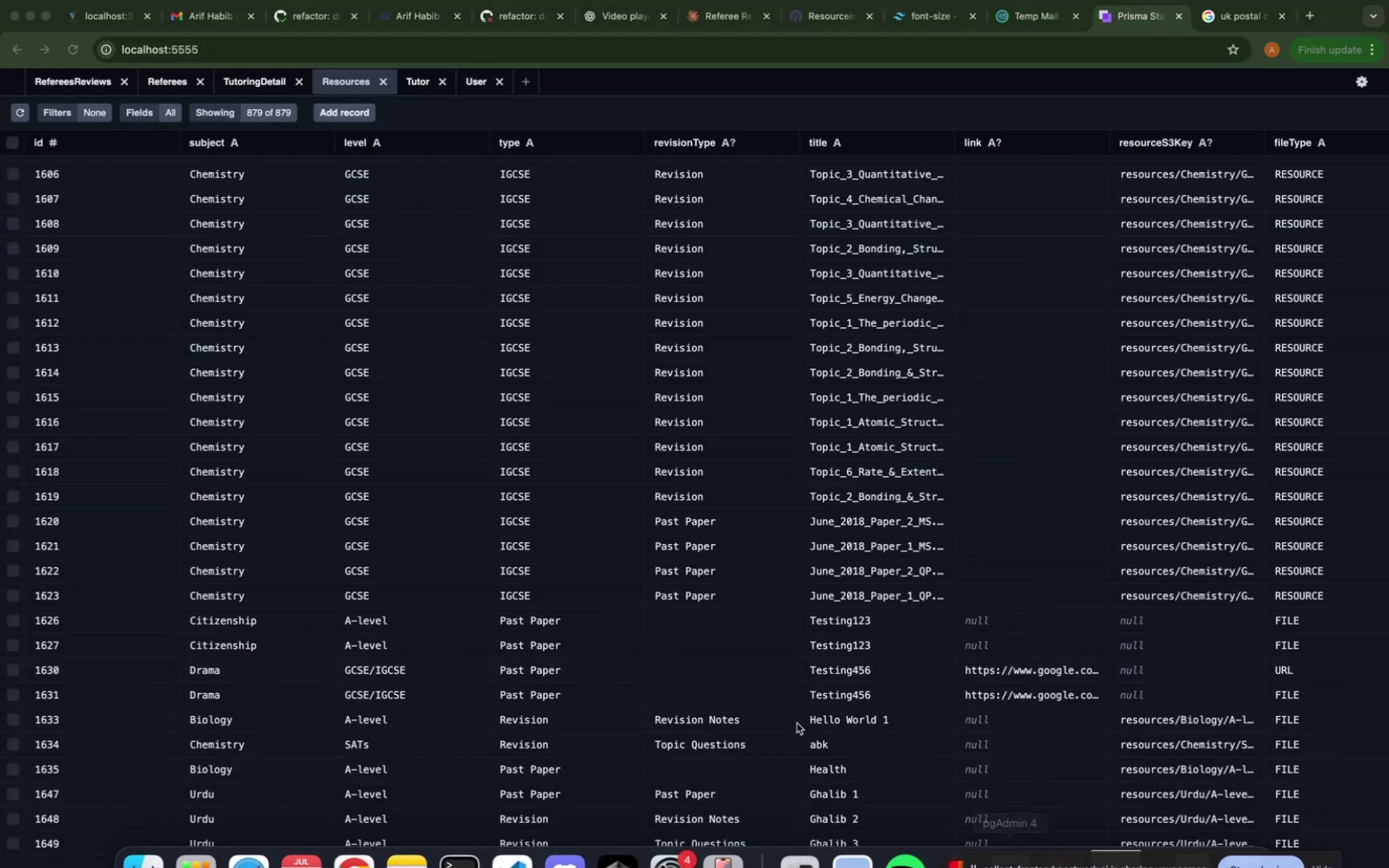 
scroll: coordinate [797, 723], scroll_direction: down, amount: 90.0
 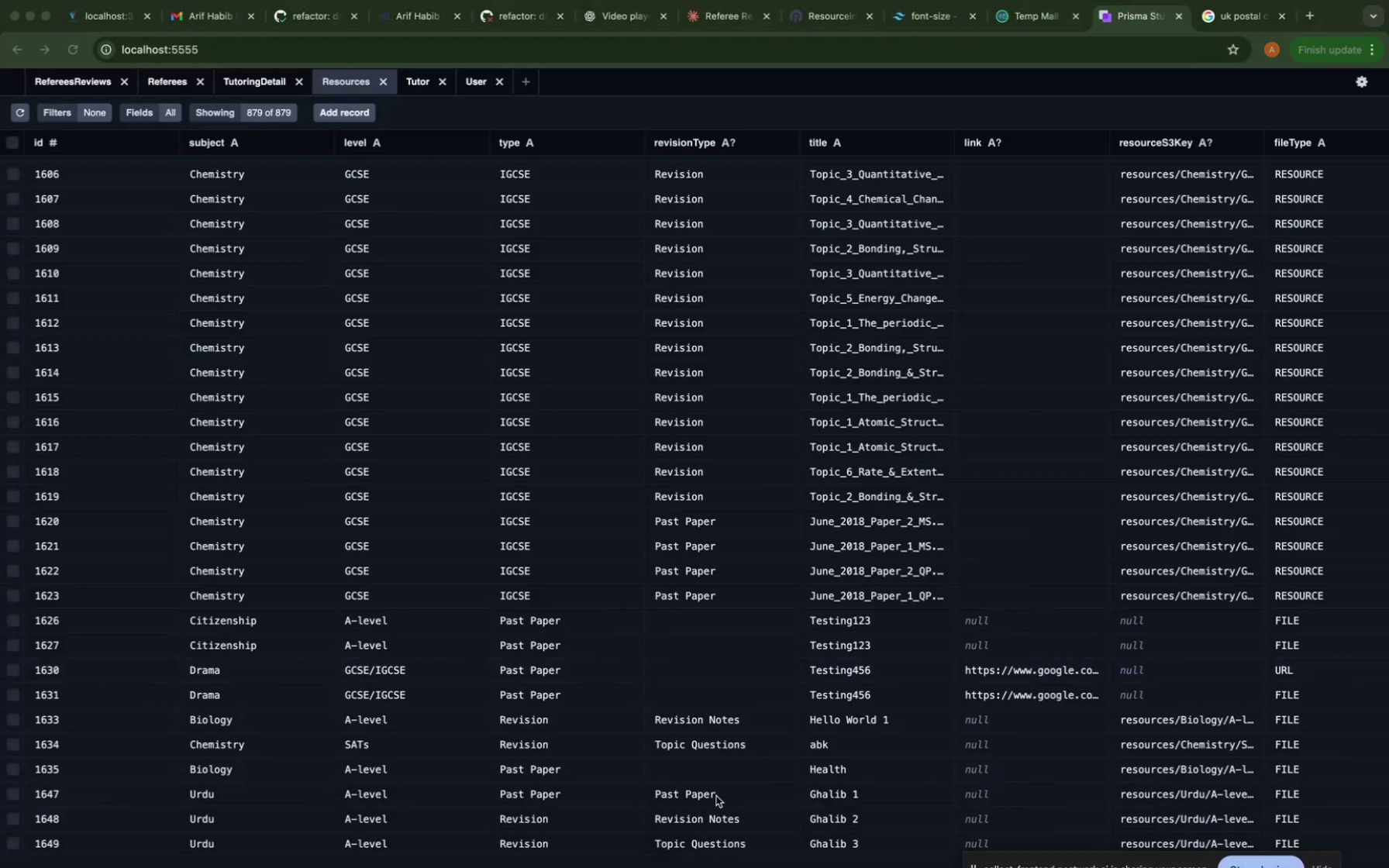 
double_click([716, 796])
 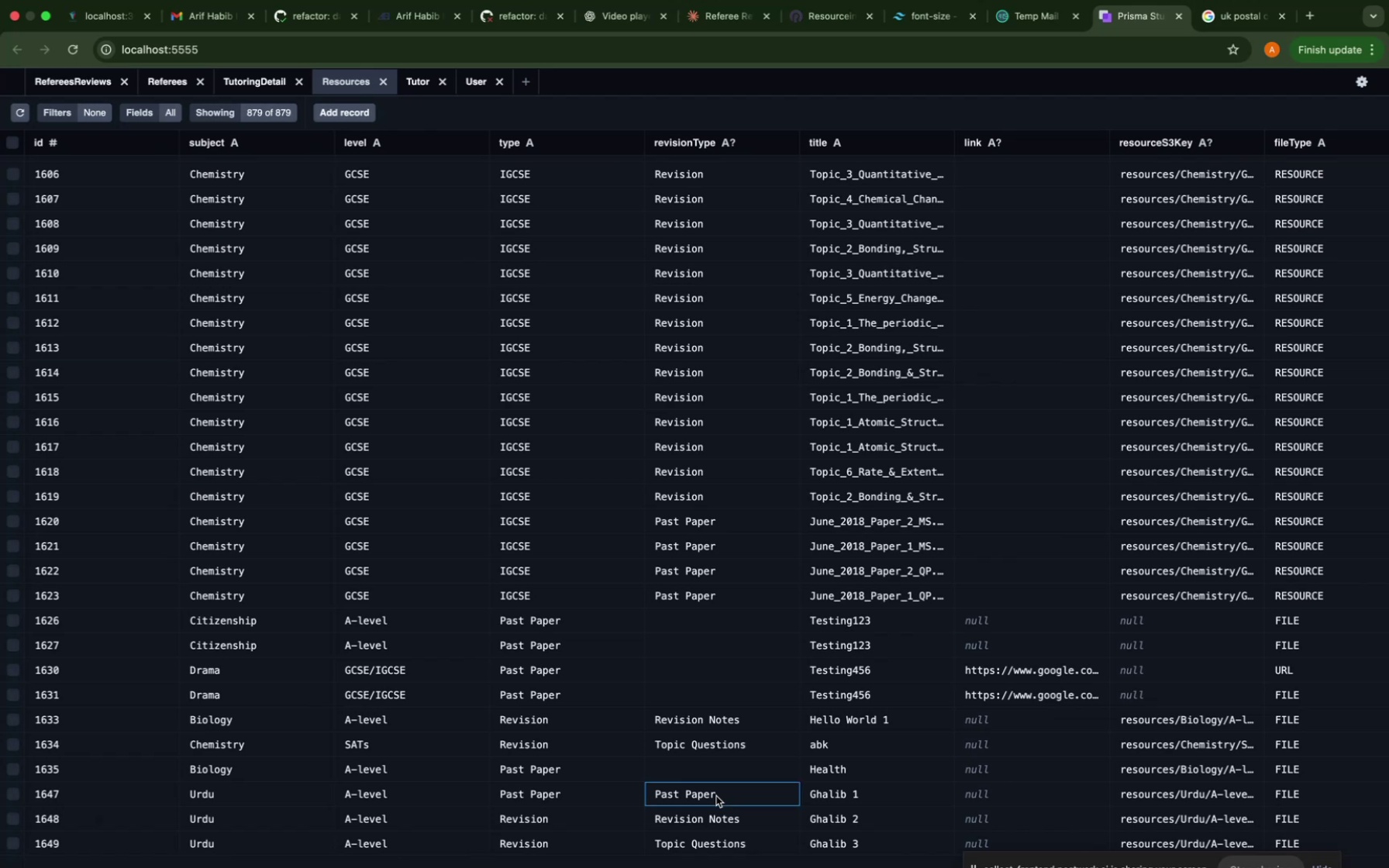 
triple_click([716, 796])
 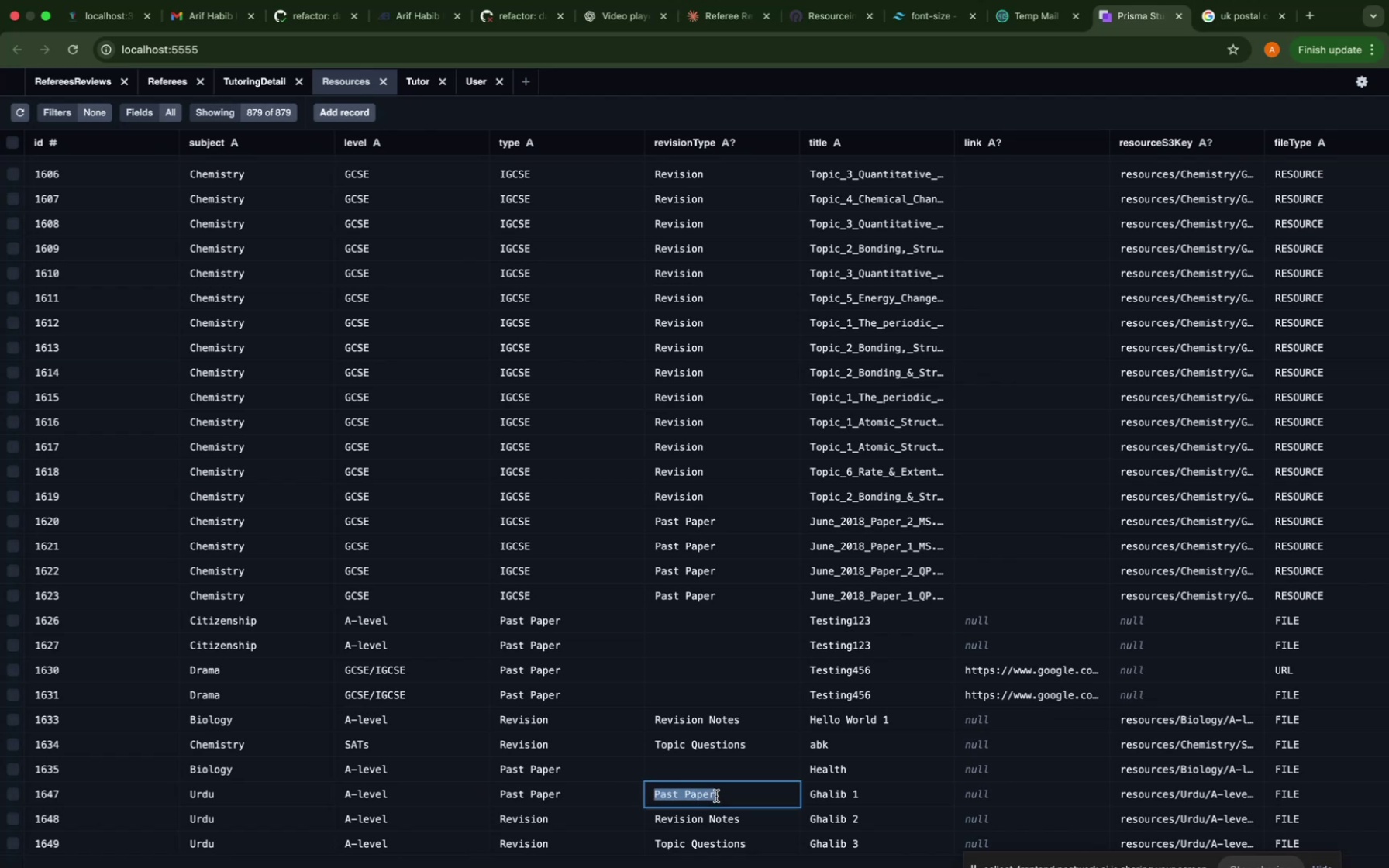 
key(Backspace)
 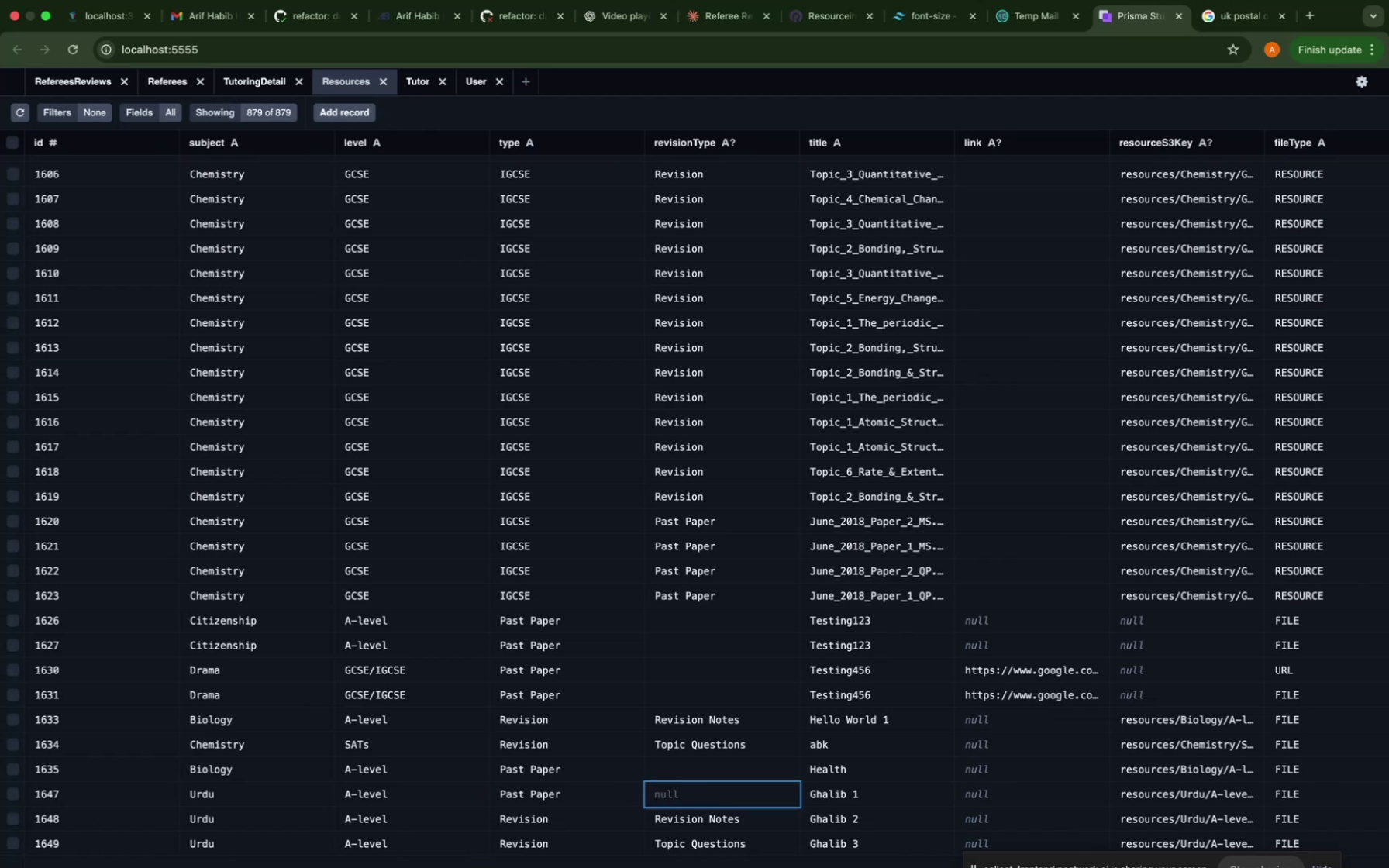 
left_click([694, 774])
 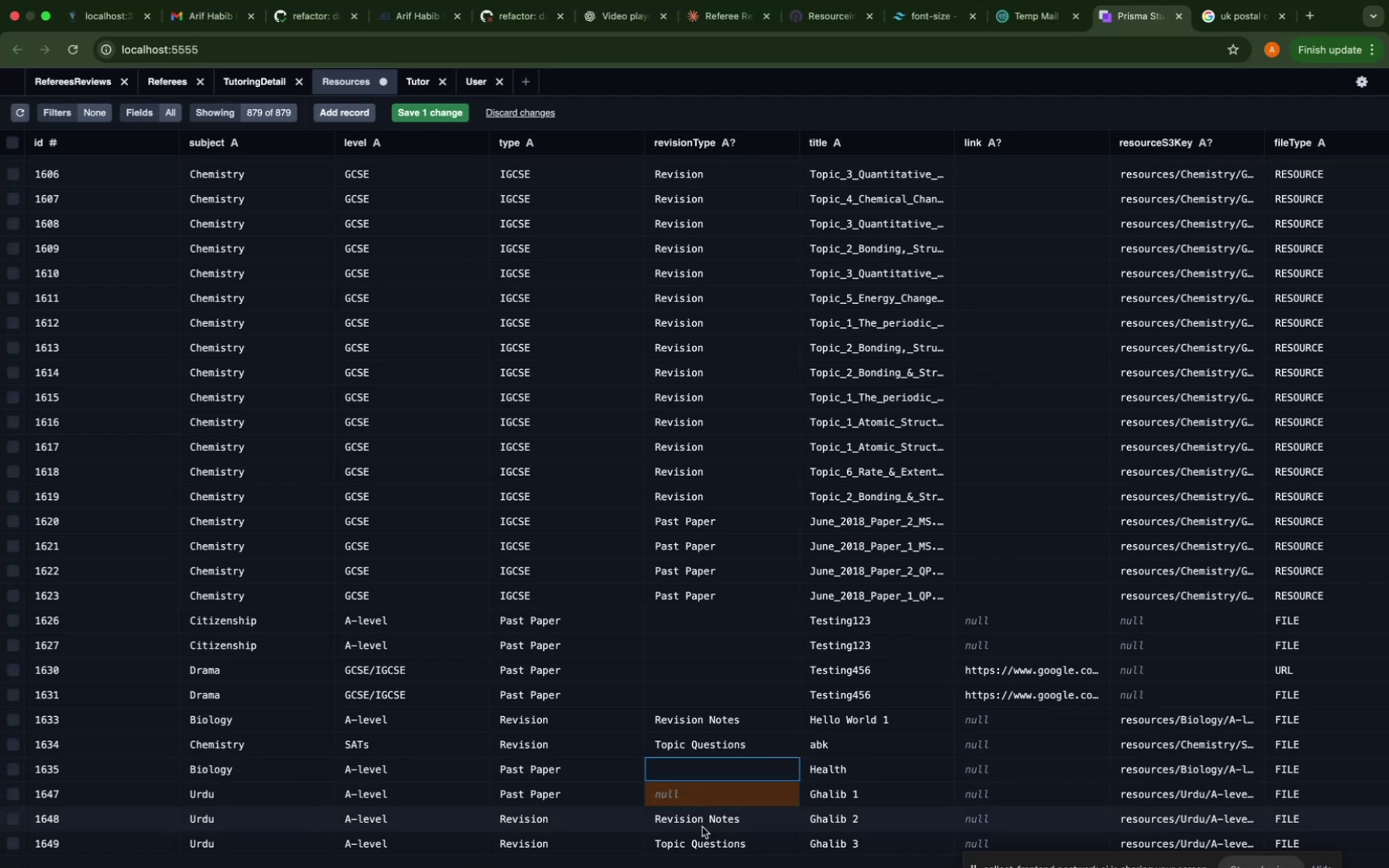 
left_click([701, 791])
 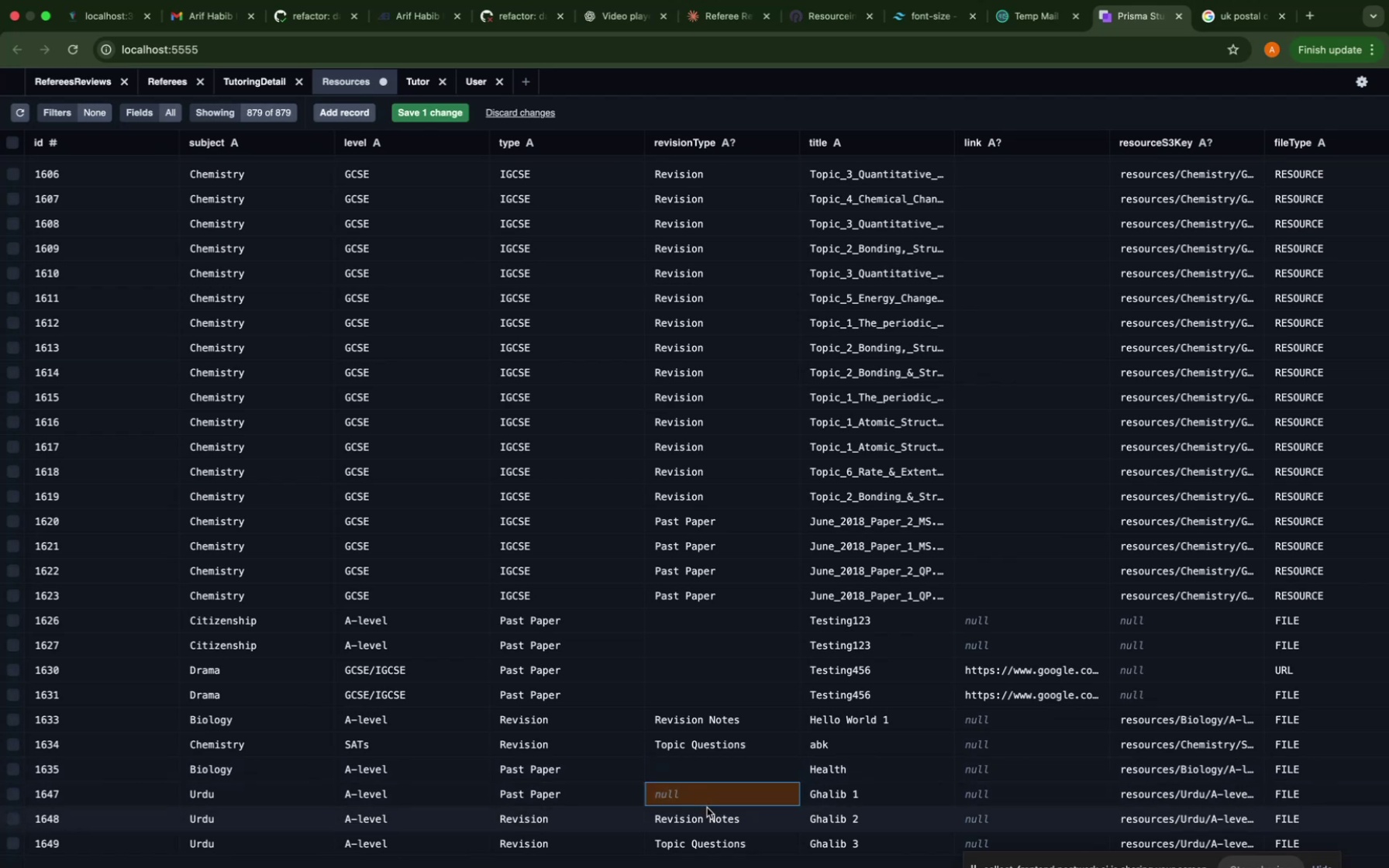 
key(Meta+CommandLeft)
 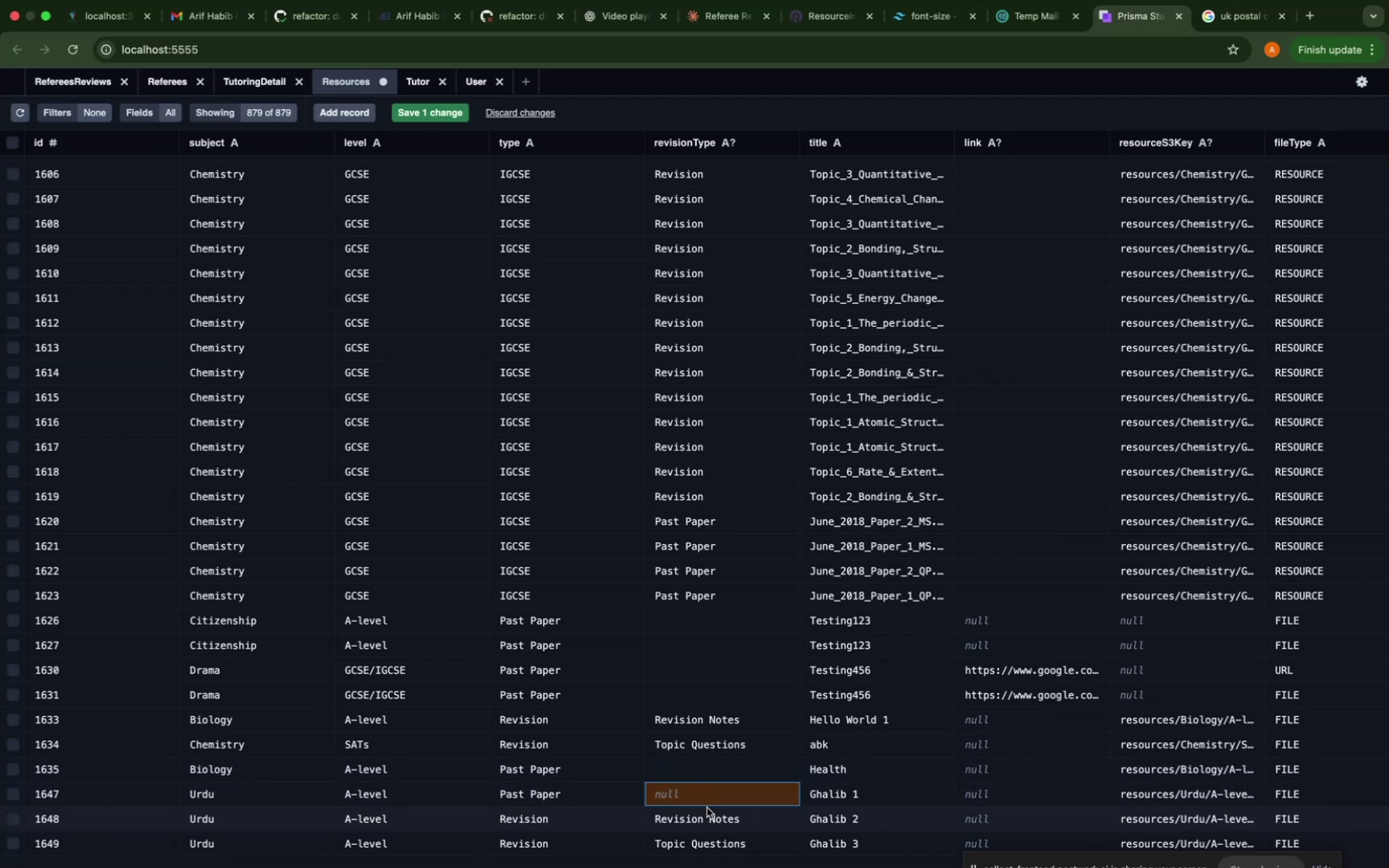 
key(Meta+R)
 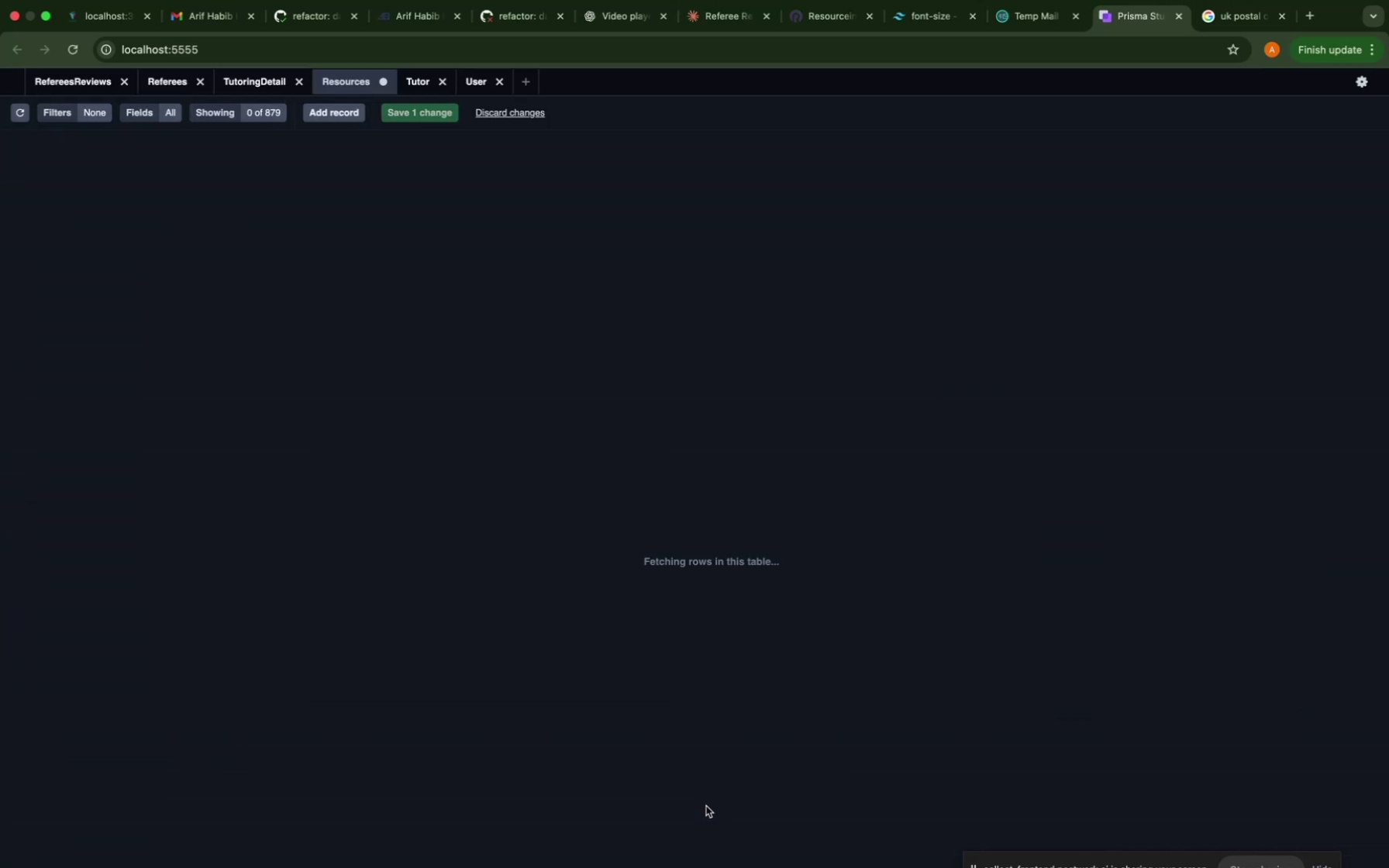 
scroll: coordinate [706, 806], scroll_direction: down, amount: 200.0
 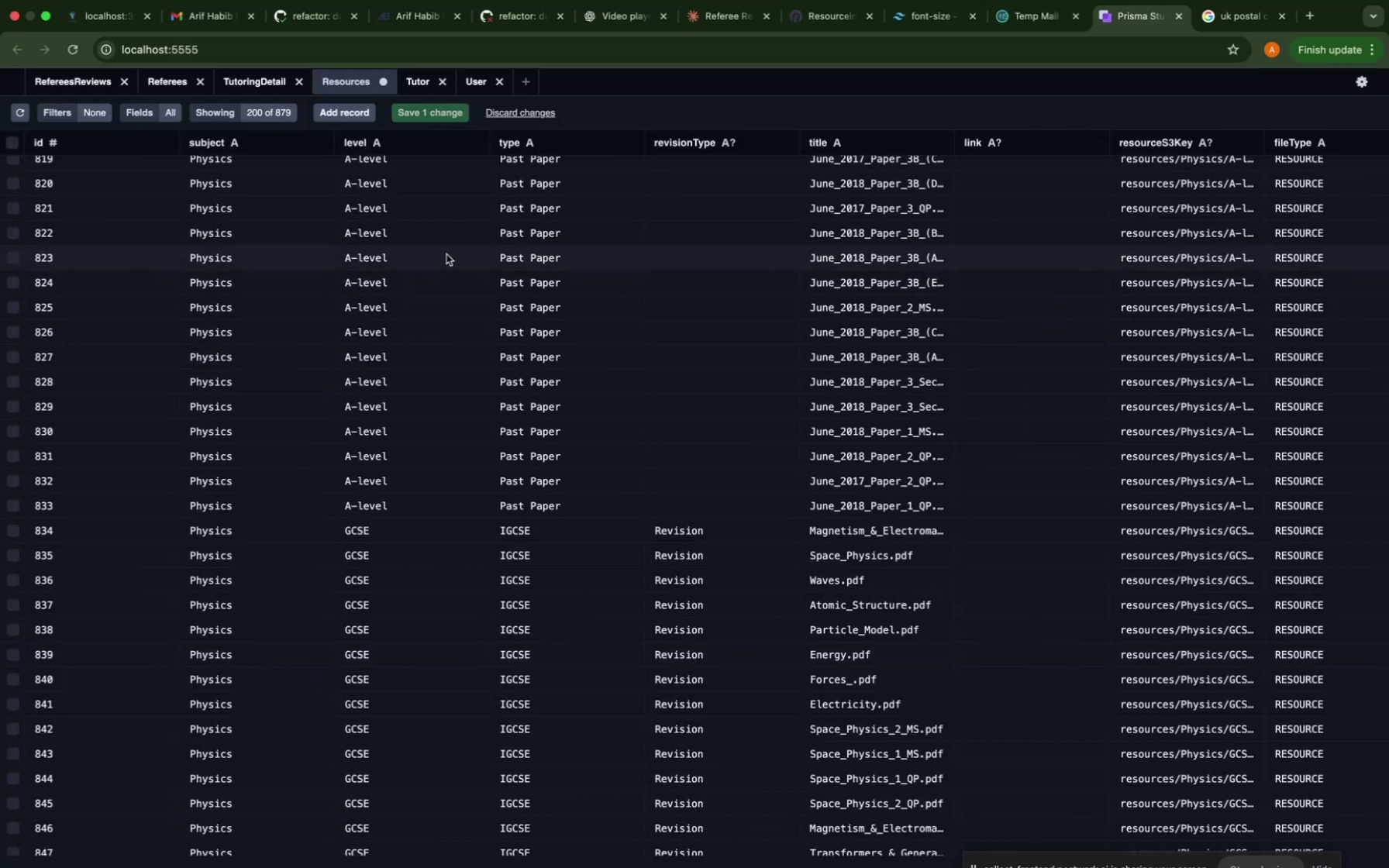 
left_click([417, 118])
 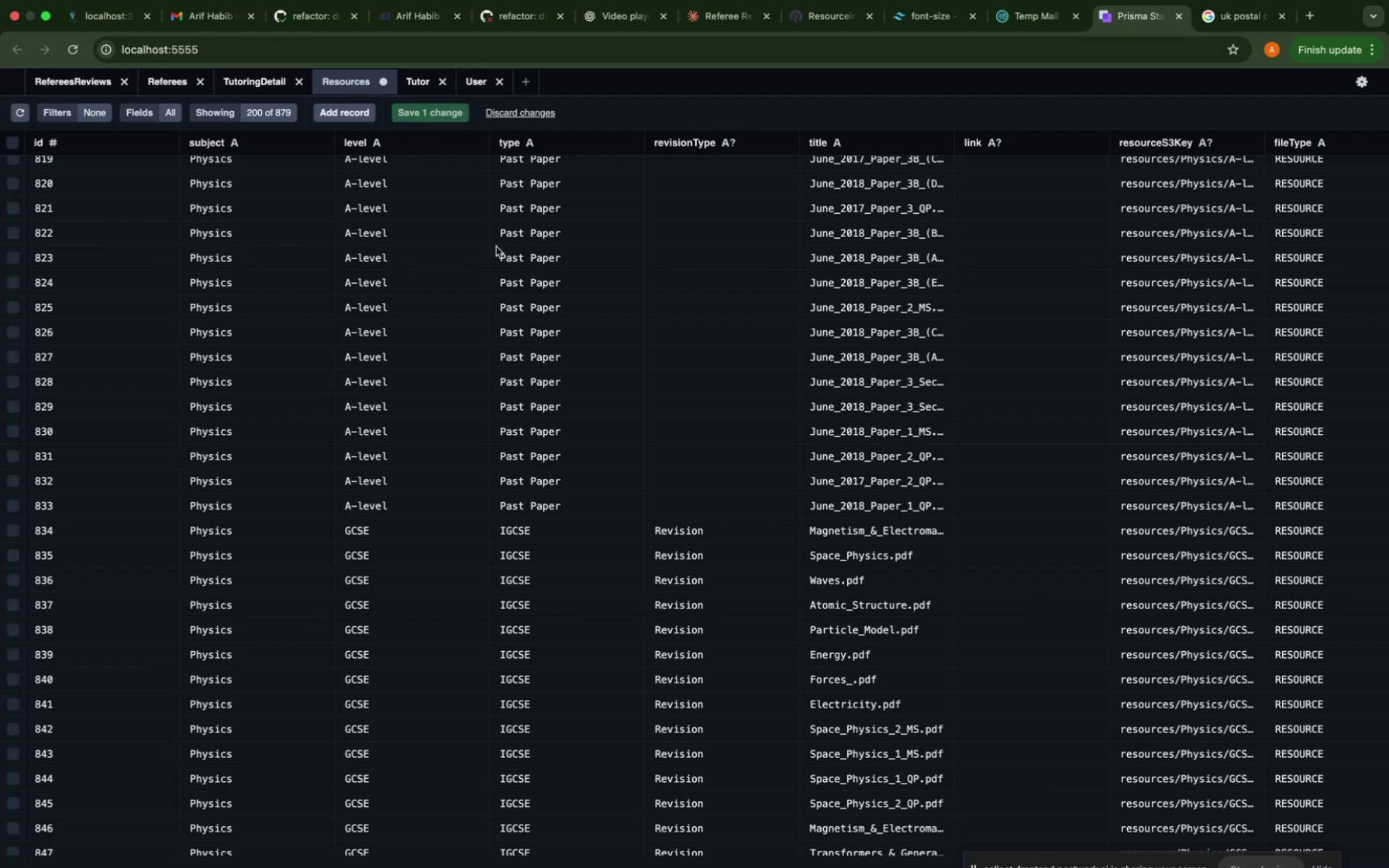 
scroll: coordinate [608, 572], scroll_direction: down, amount: 637.0
 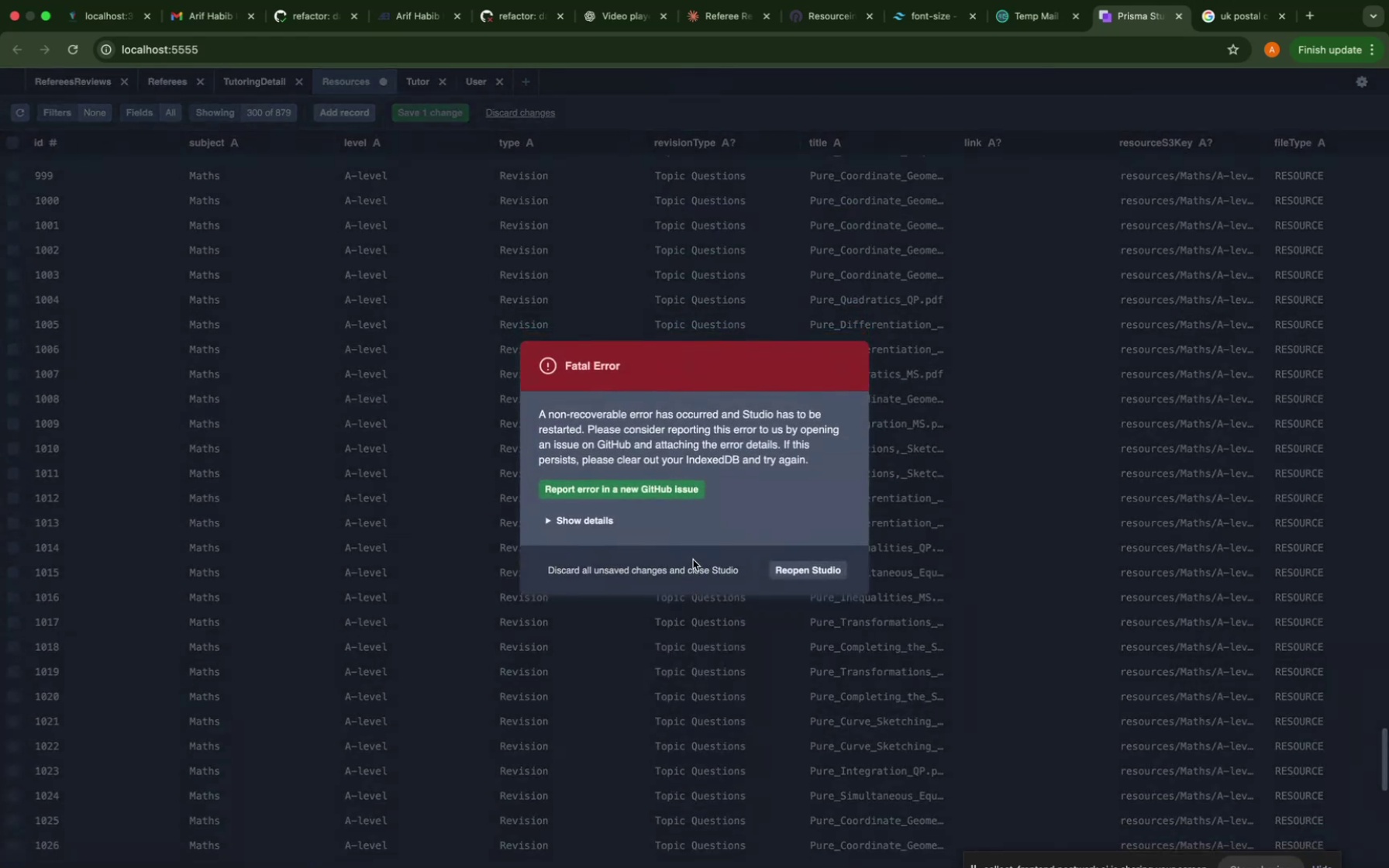 
key(Meta+S)
 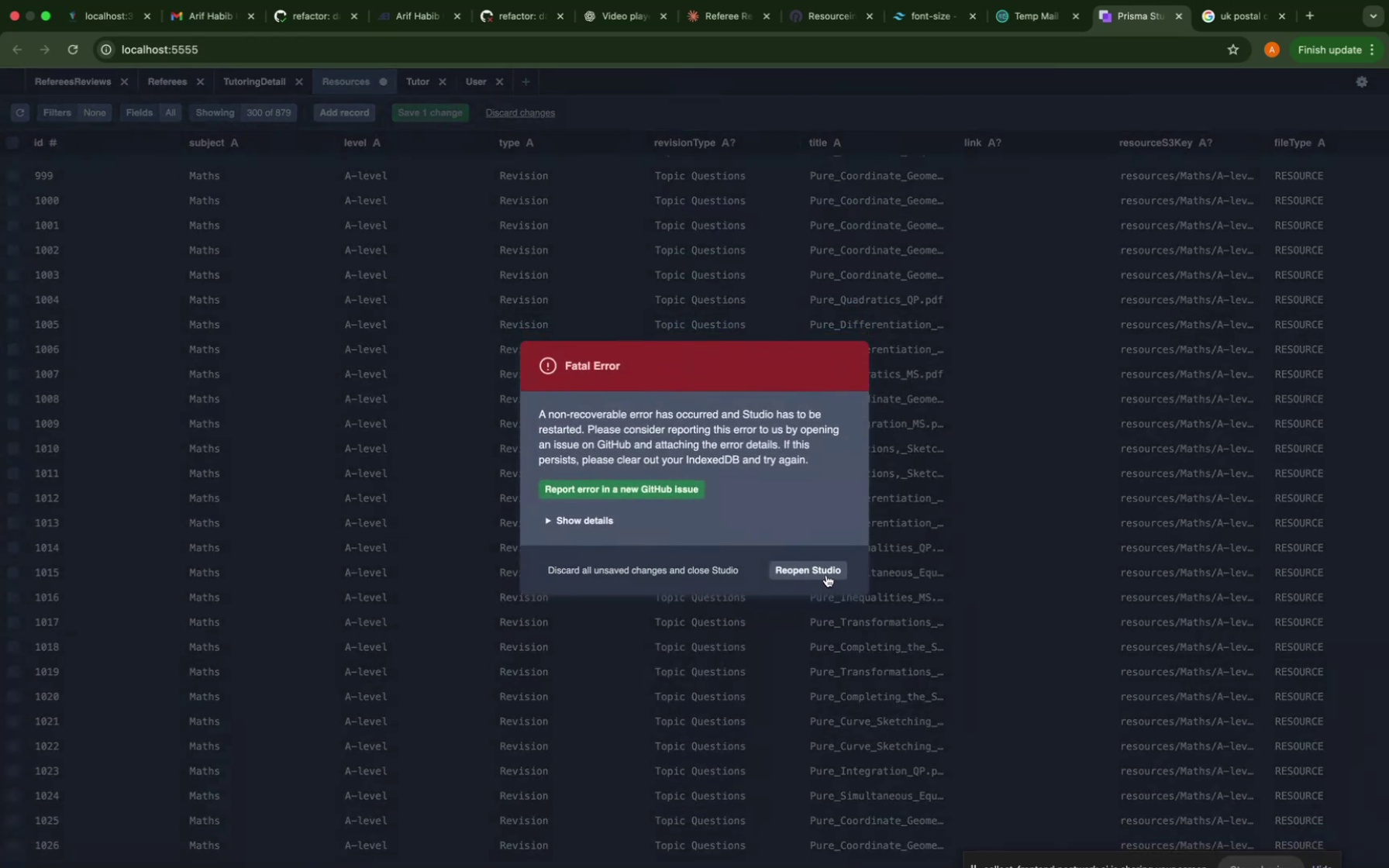 
left_click([826, 575])
 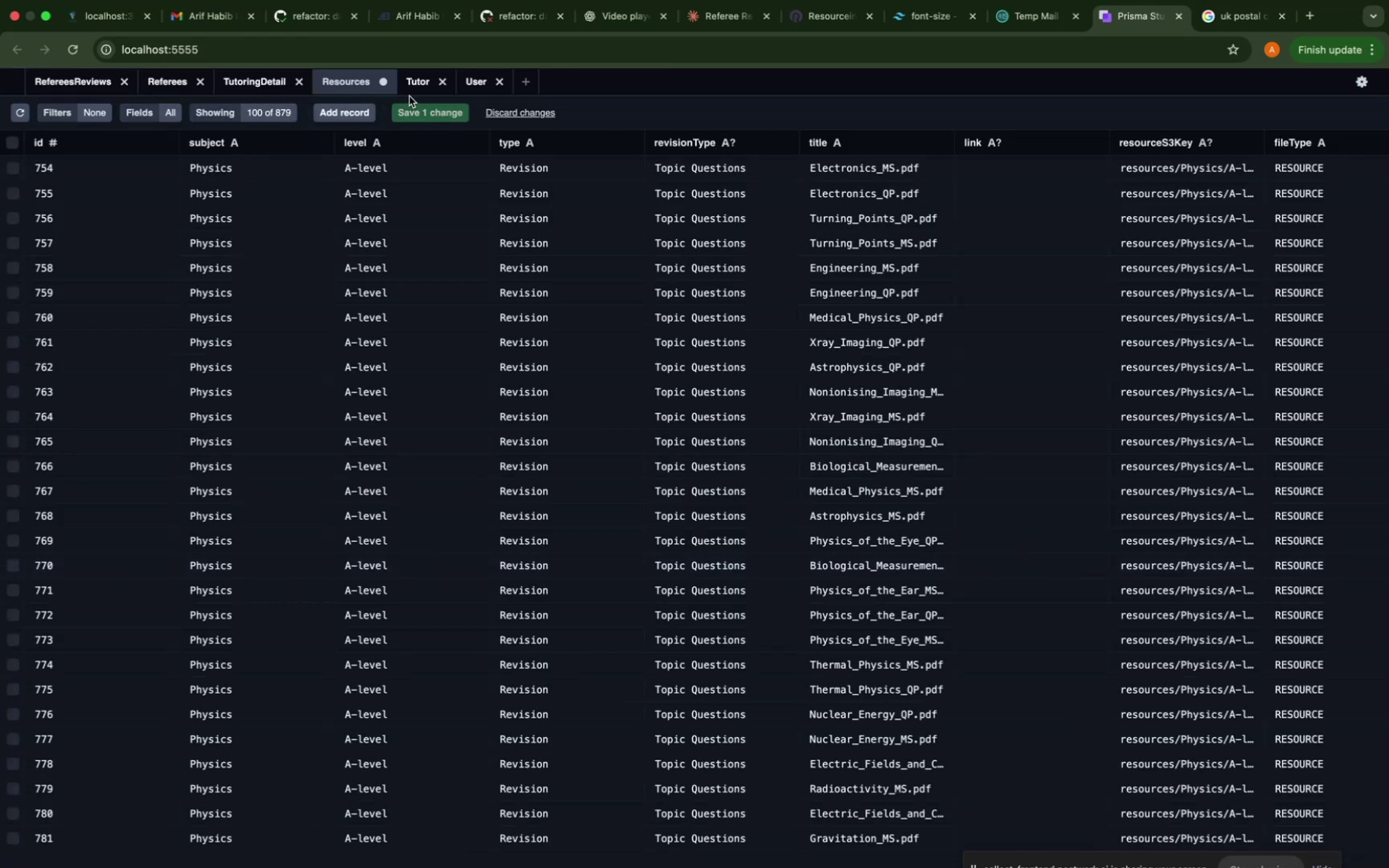 
left_click([384, 87])
 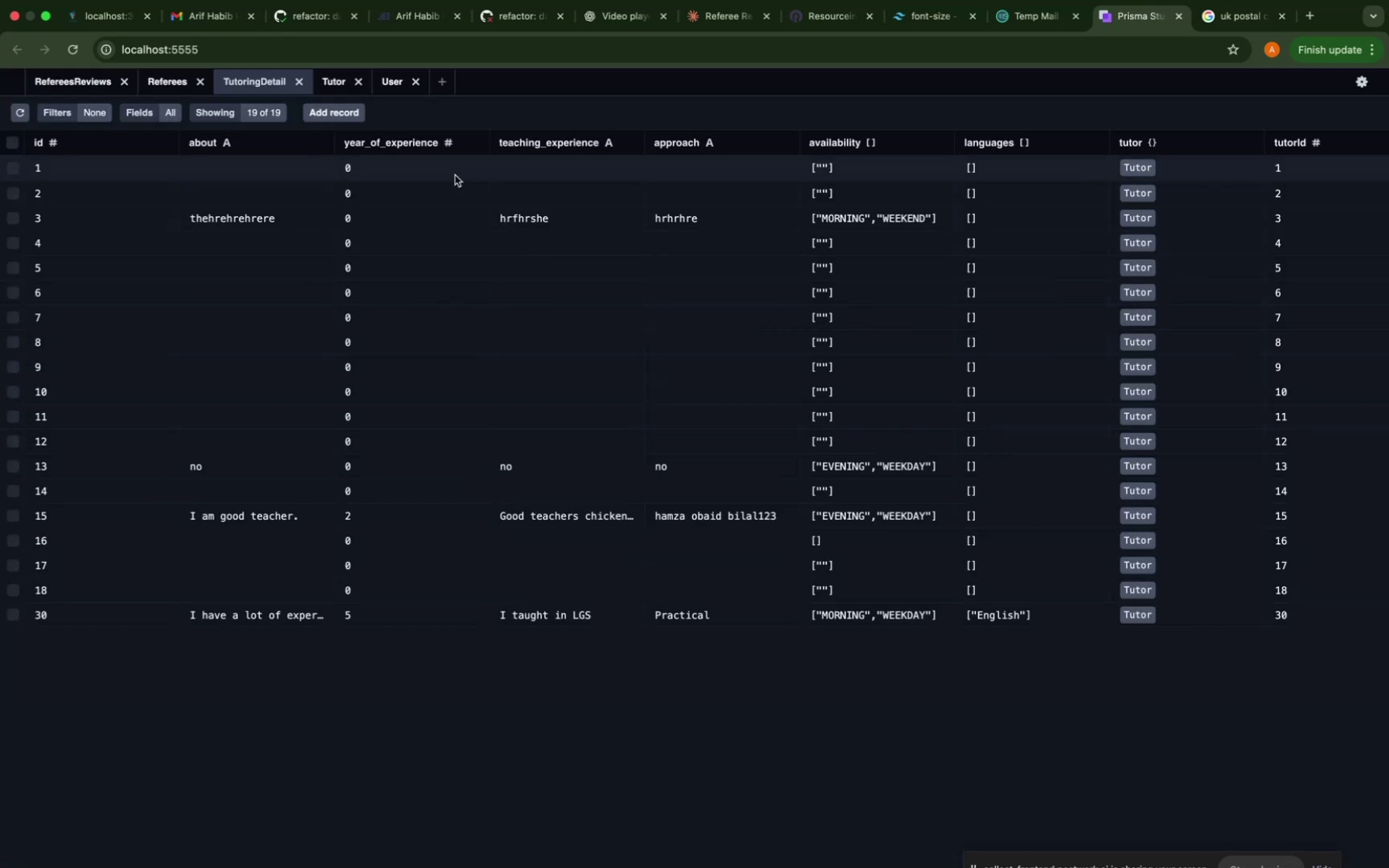 
left_click([444, 82])
 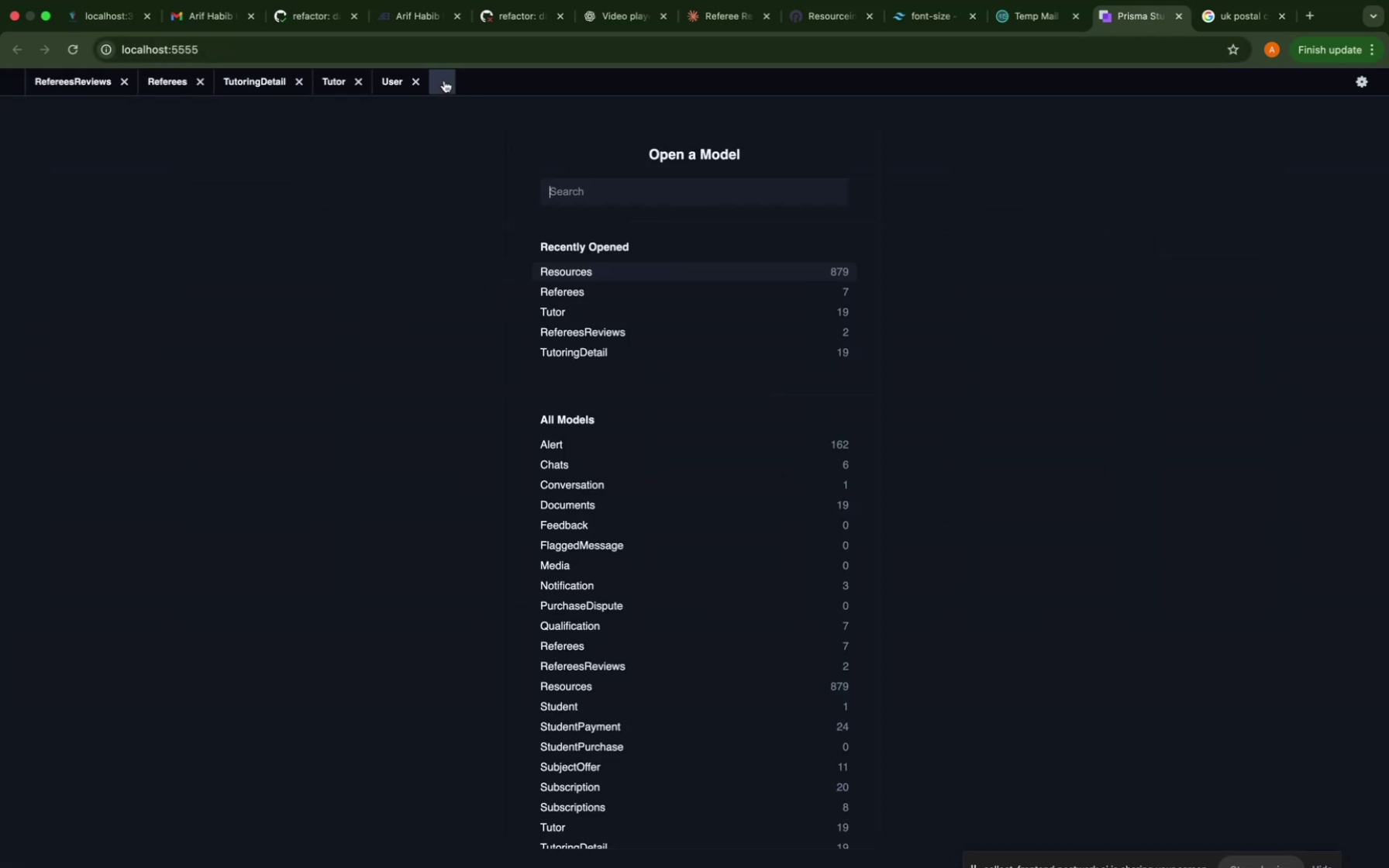 
type(res)
 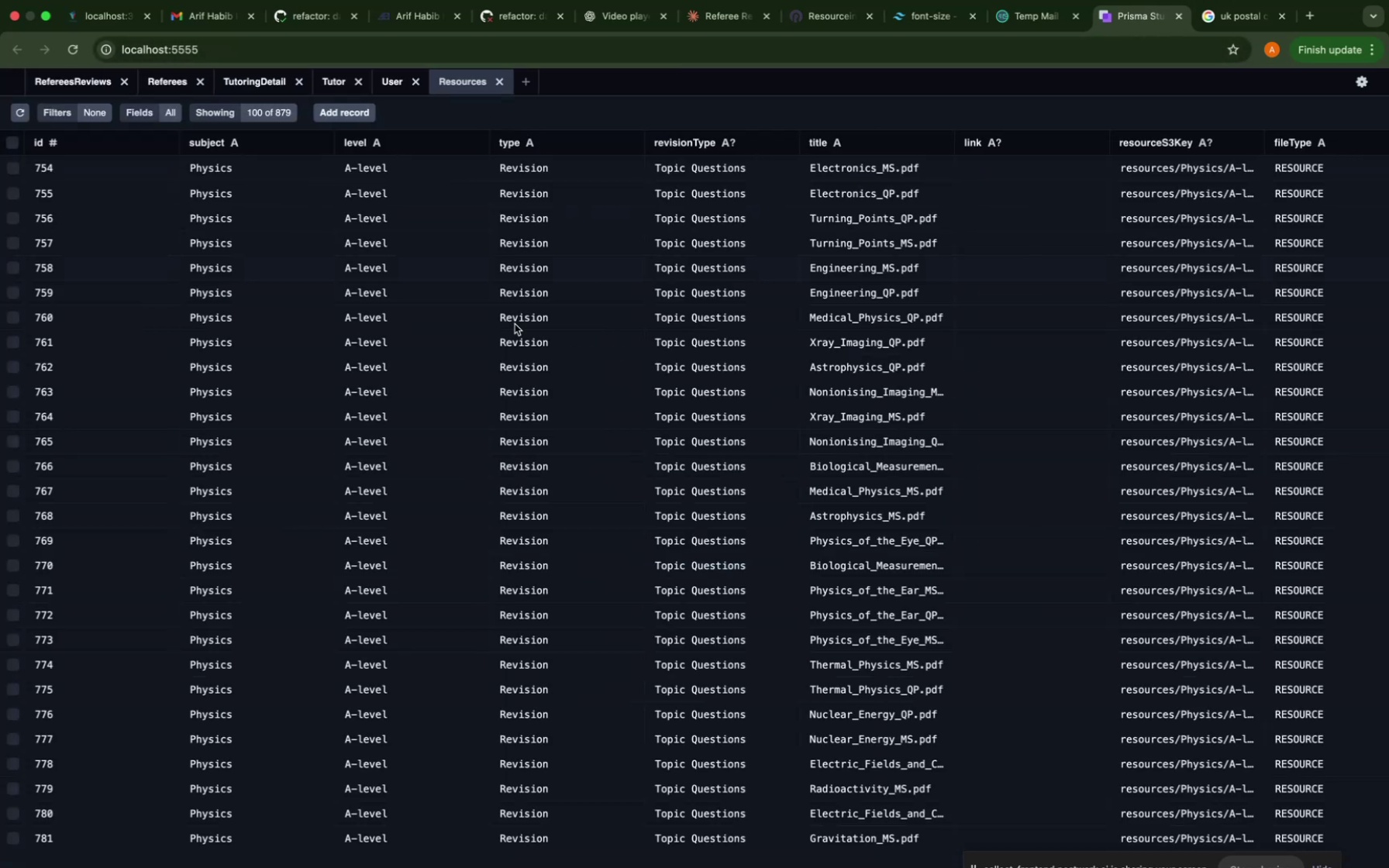 
scroll: coordinate [759, 815], scroll_direction: down, amount: 5156.0
 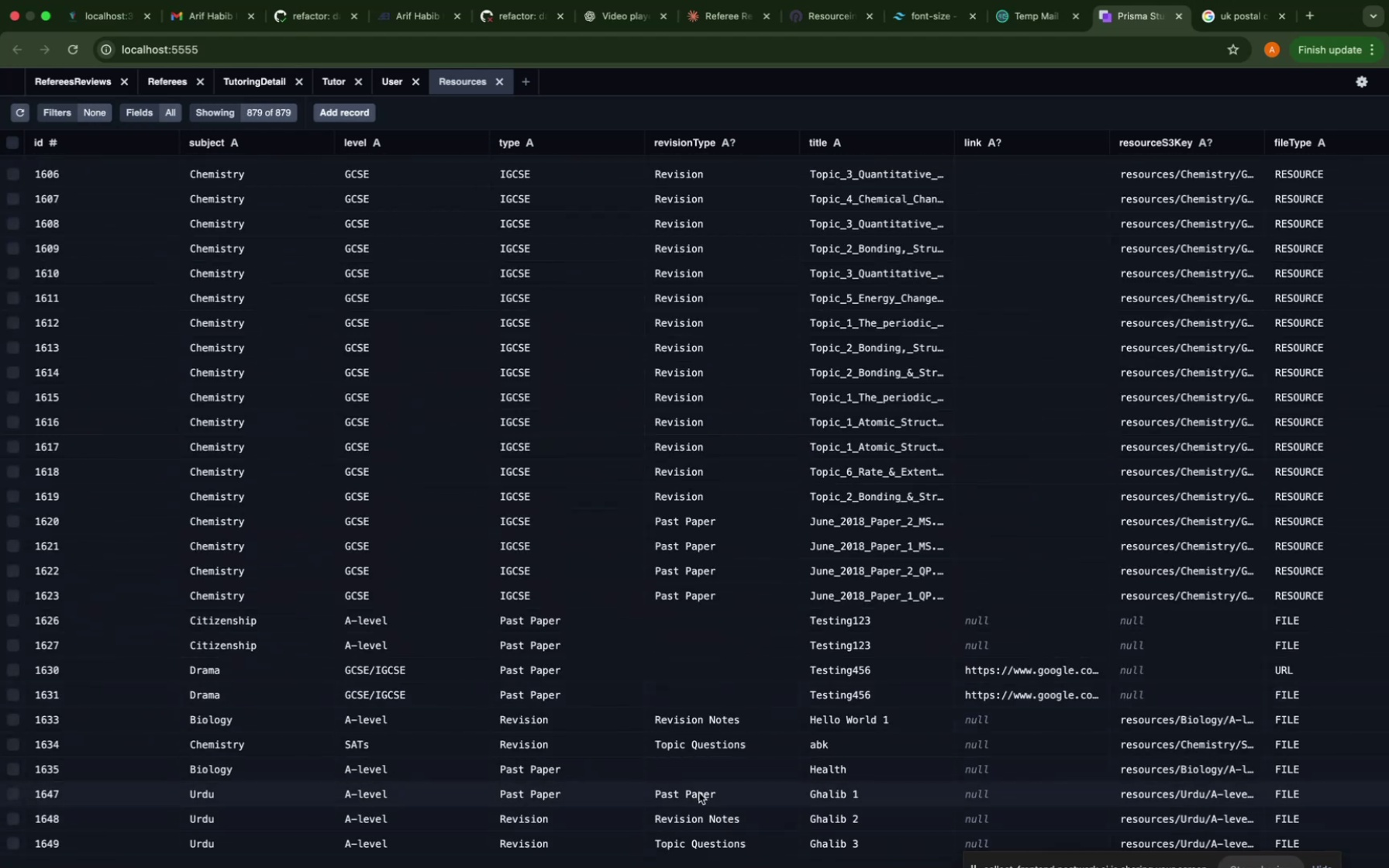 
double_click([699, 793])
 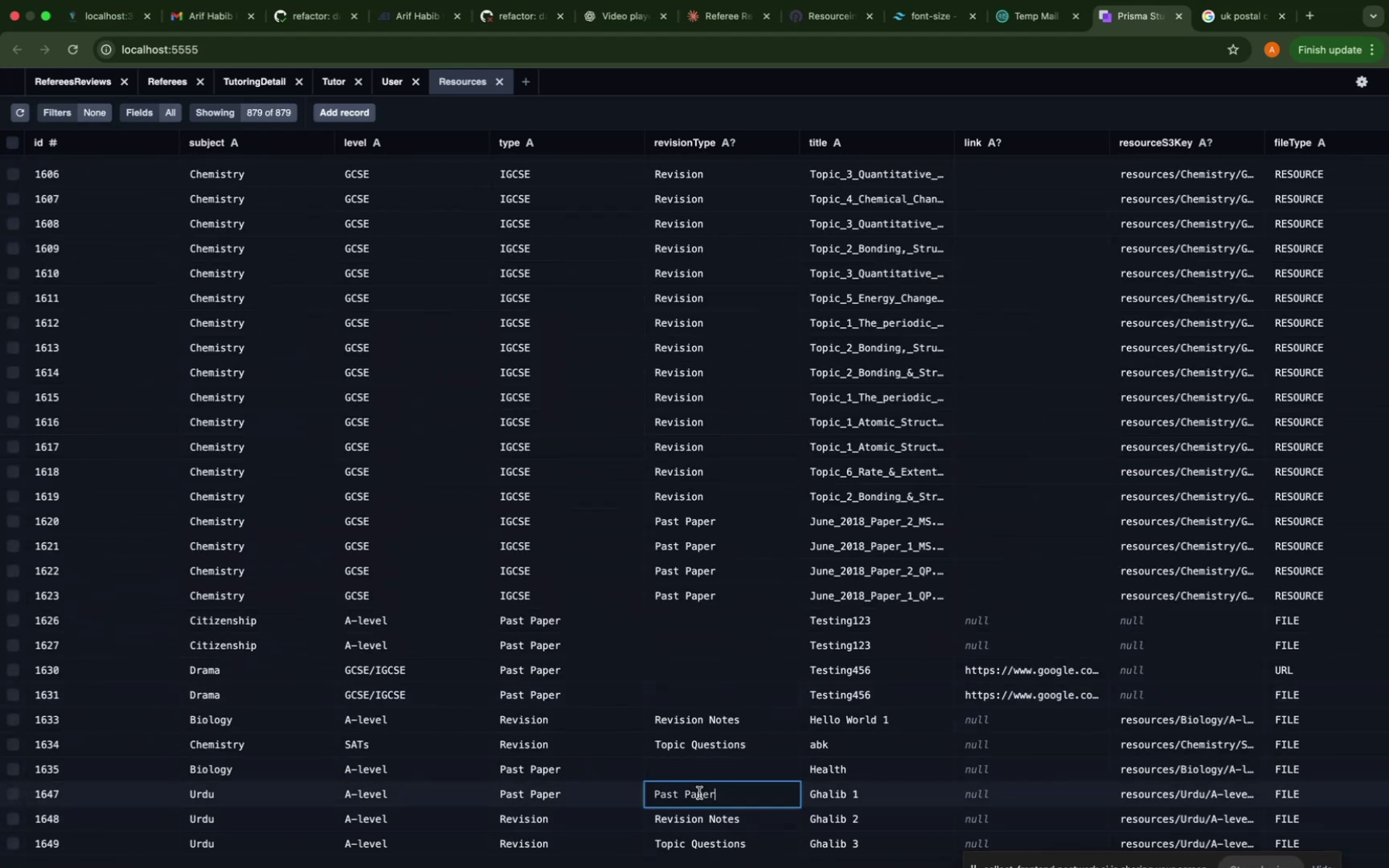 
triple_click([699, 793])
 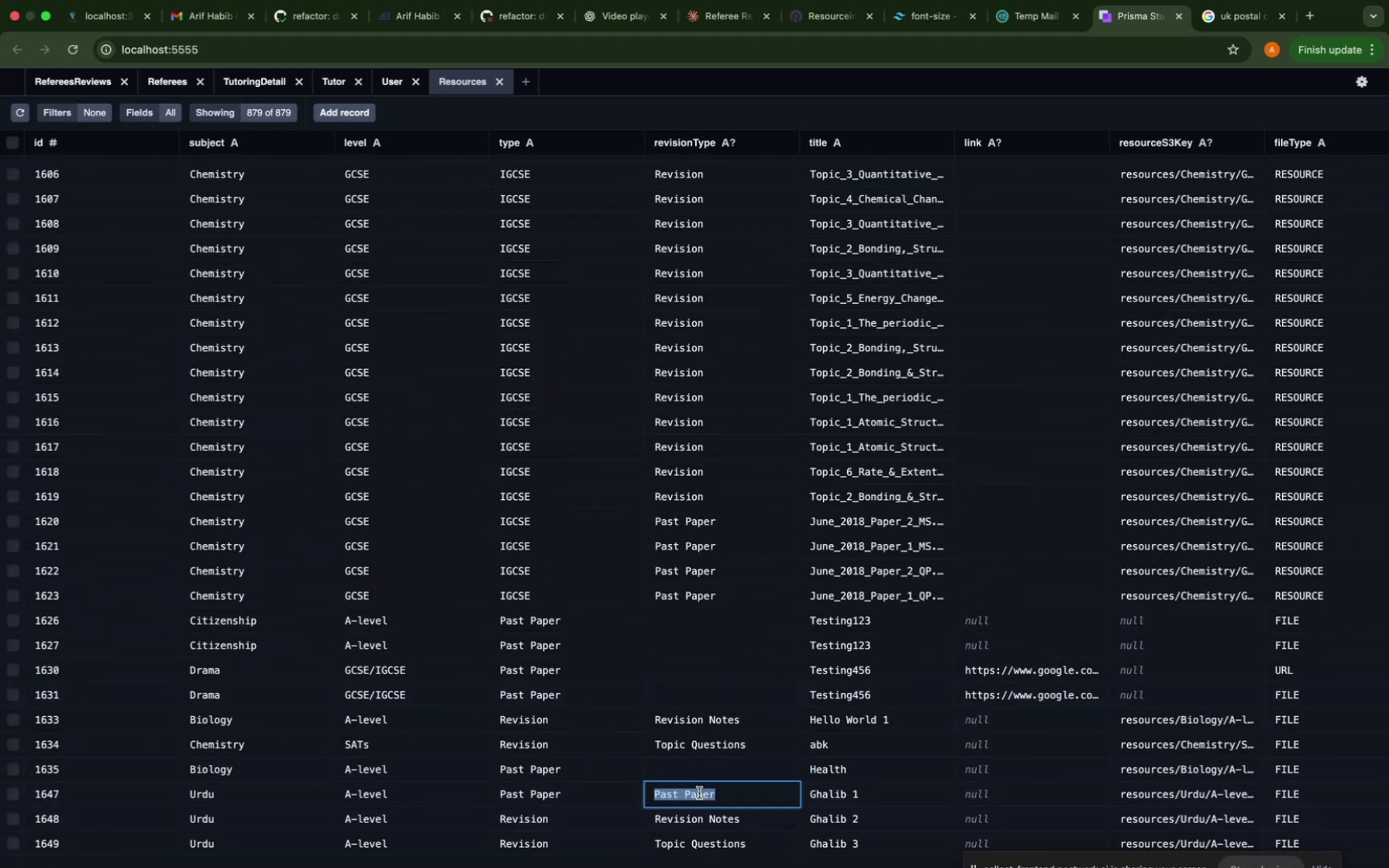 
triple_click([699, 793])
 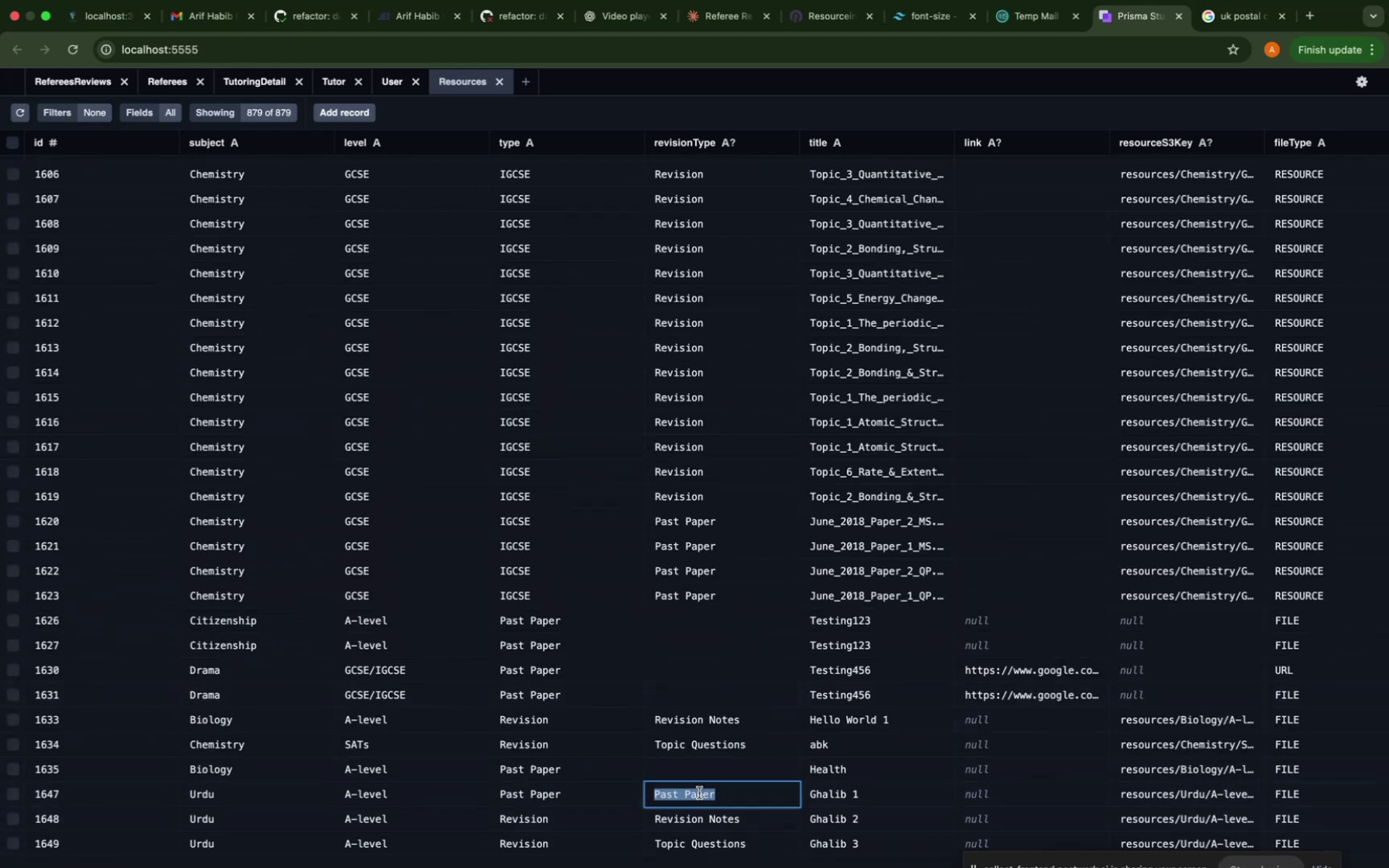 
key(Backspace)
 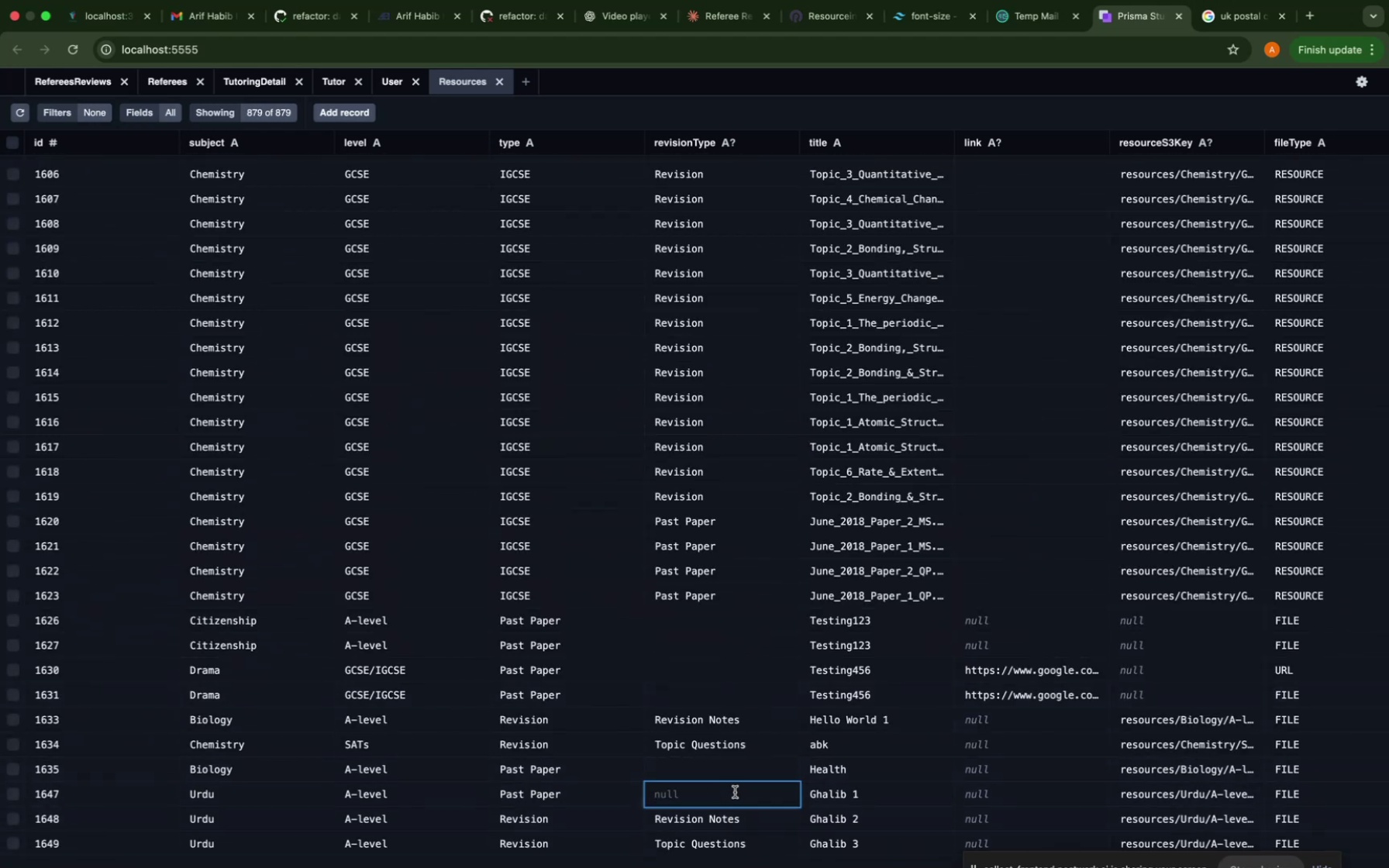 
key(Space)
 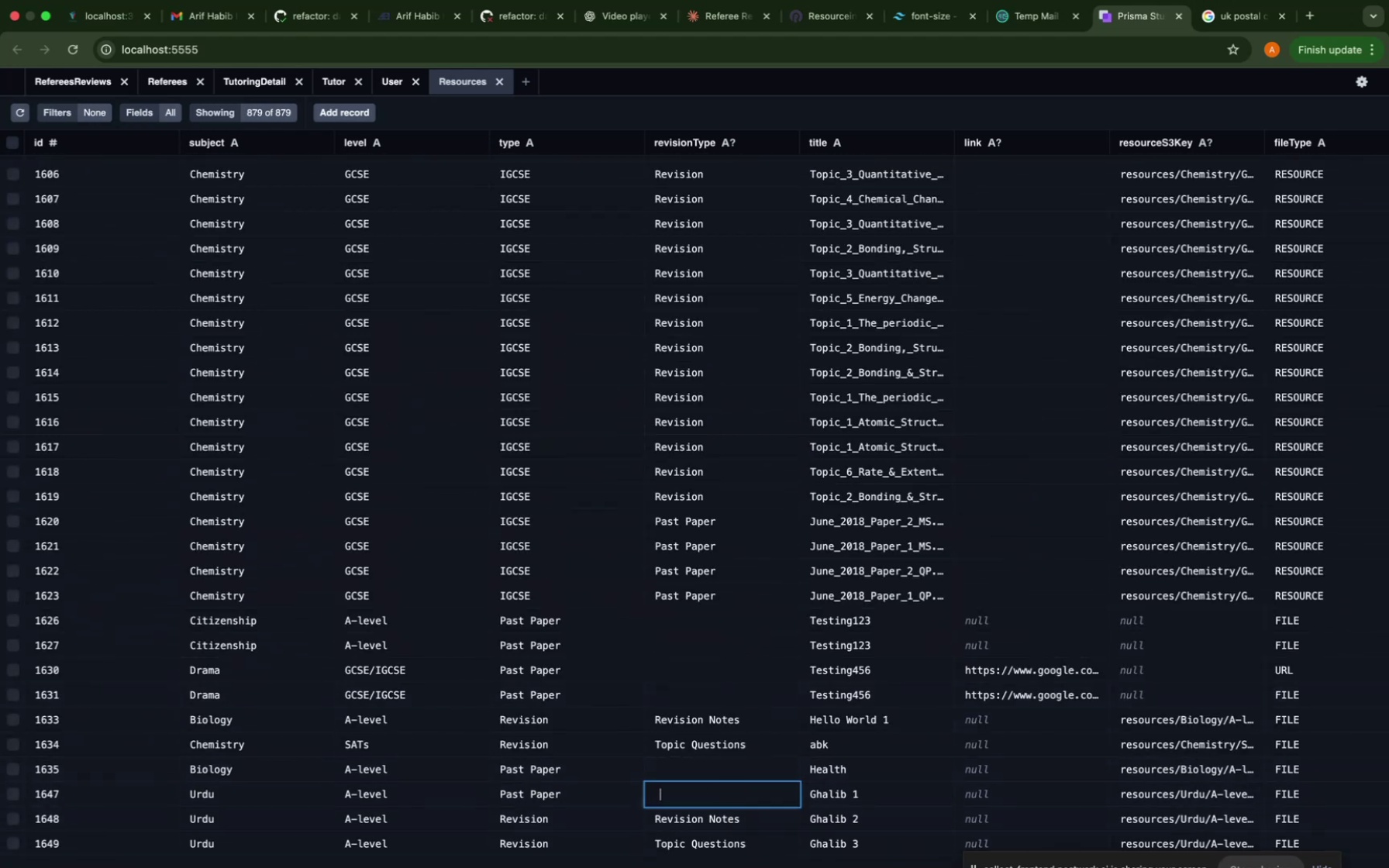 
key(Backspace)
 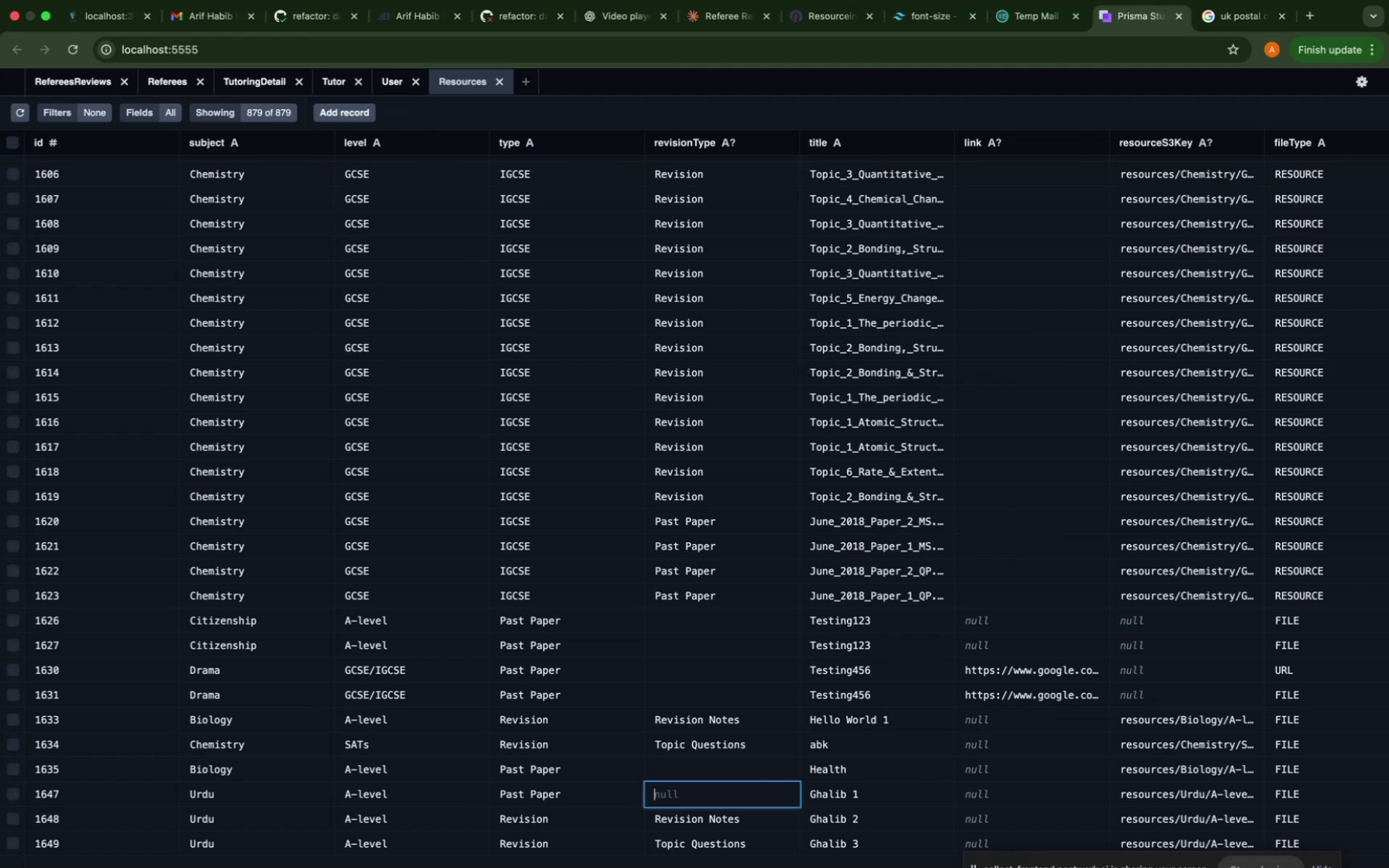 
key(Enter)
 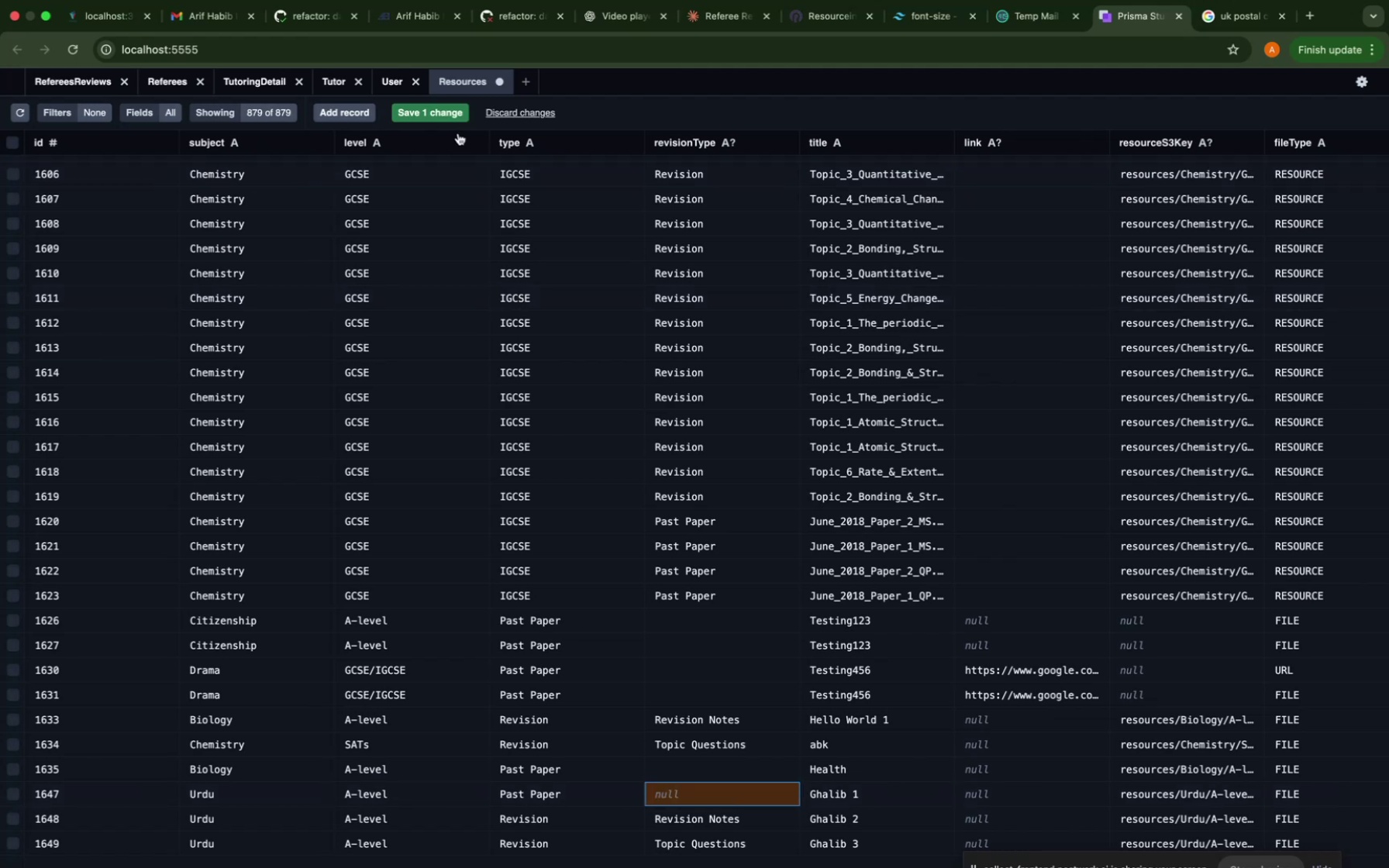 
left_click([449, 112])
 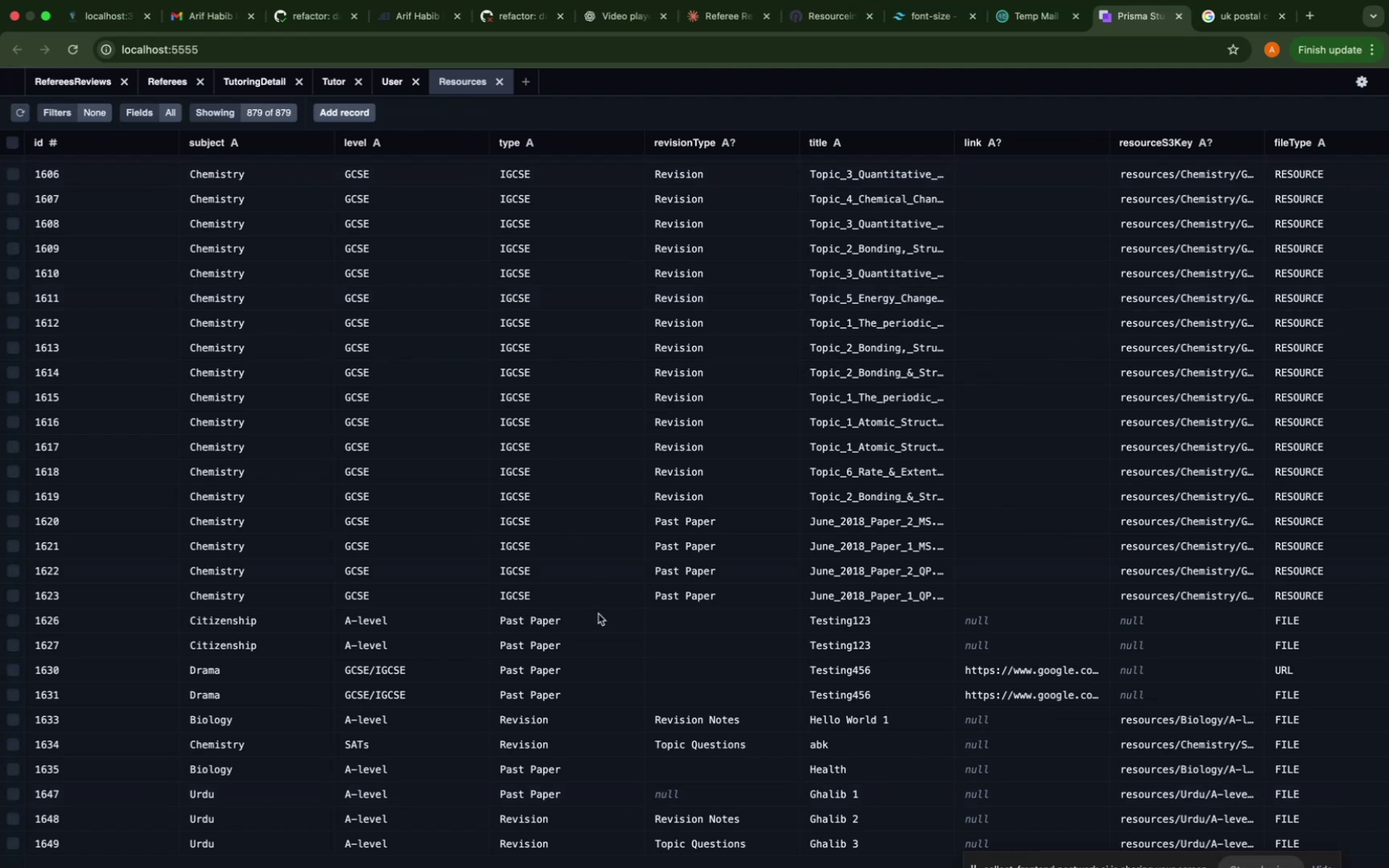 
left_click([600, 757])
 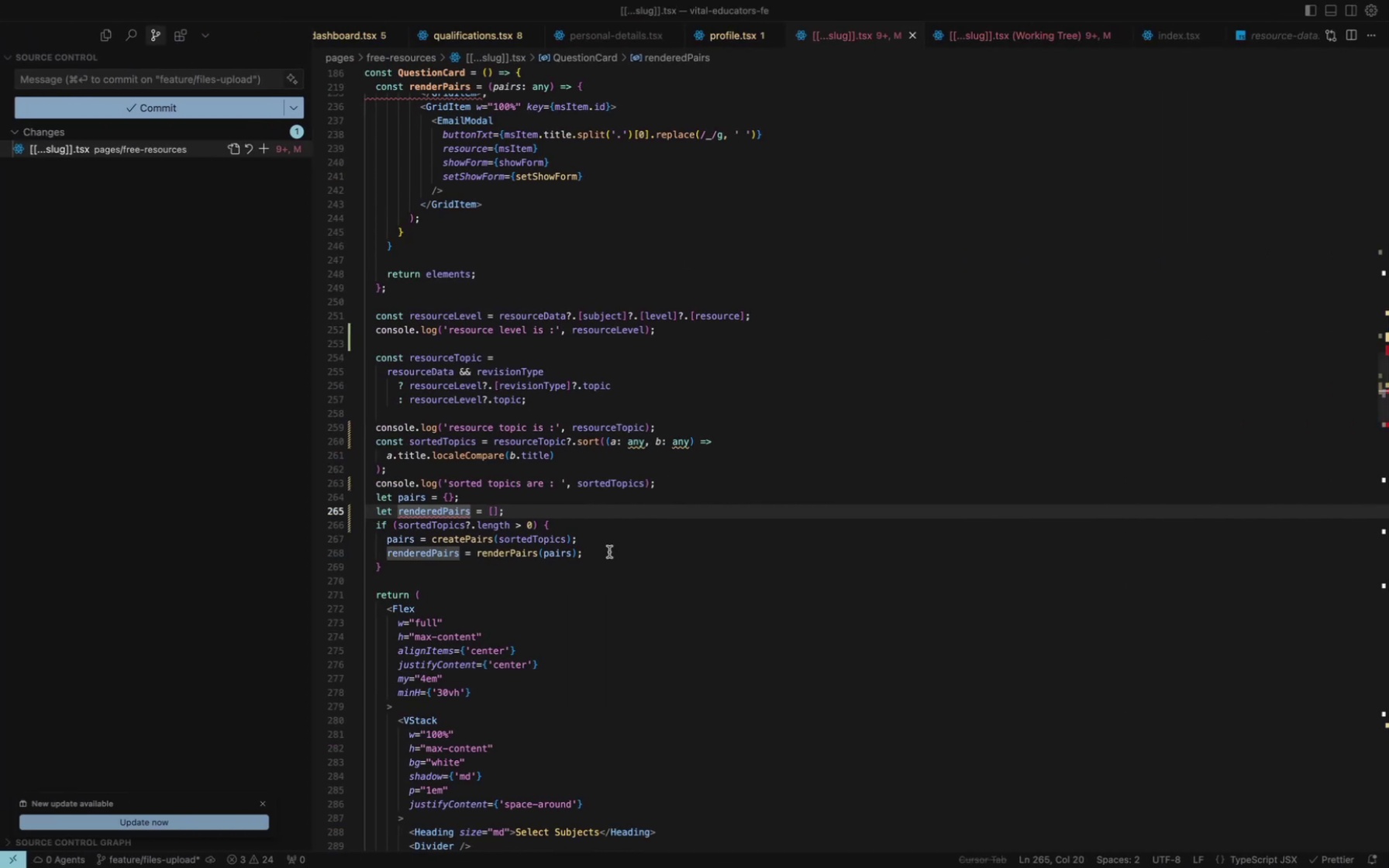 
left_click([520, 518])
 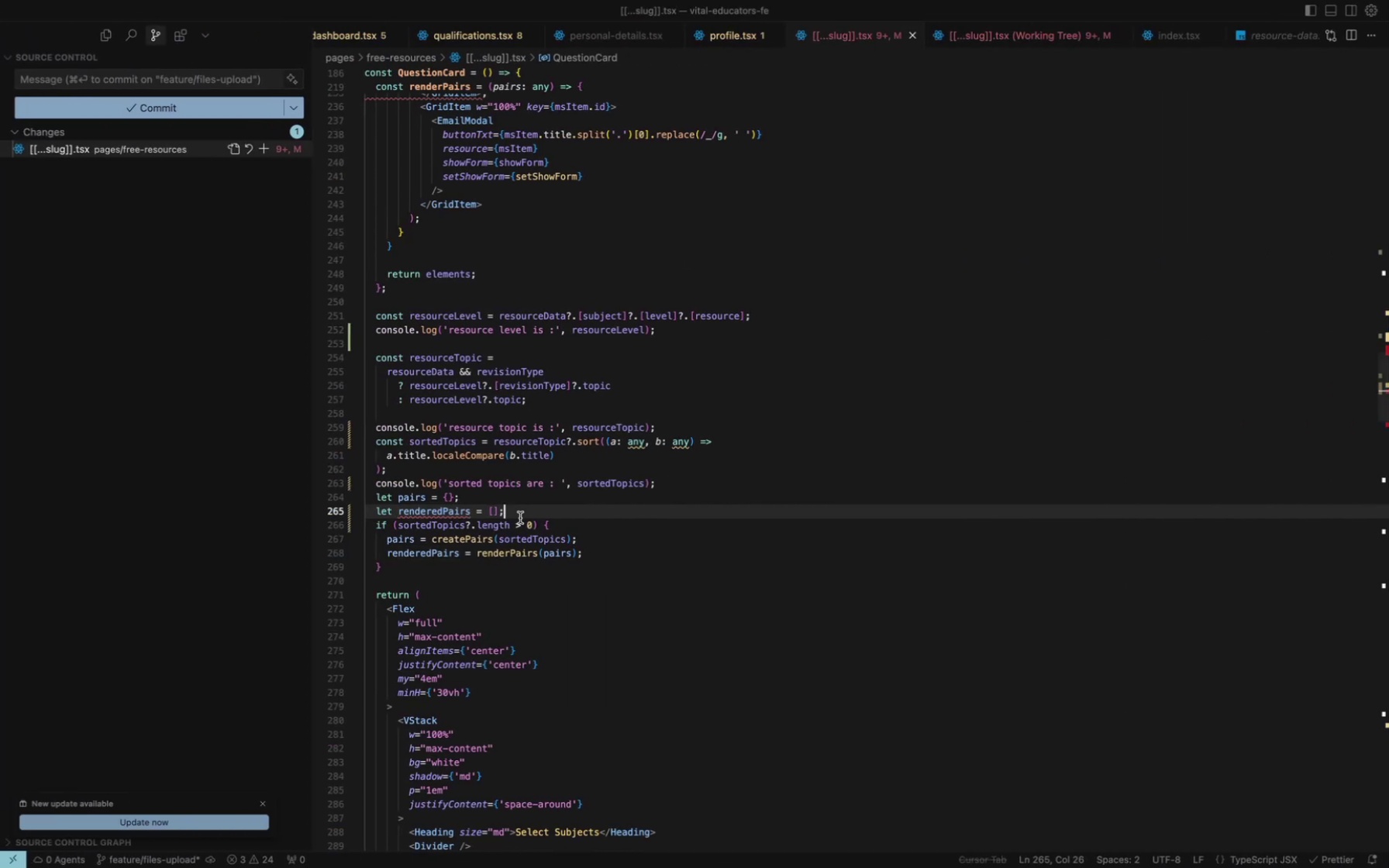 
key(Meta+S)
 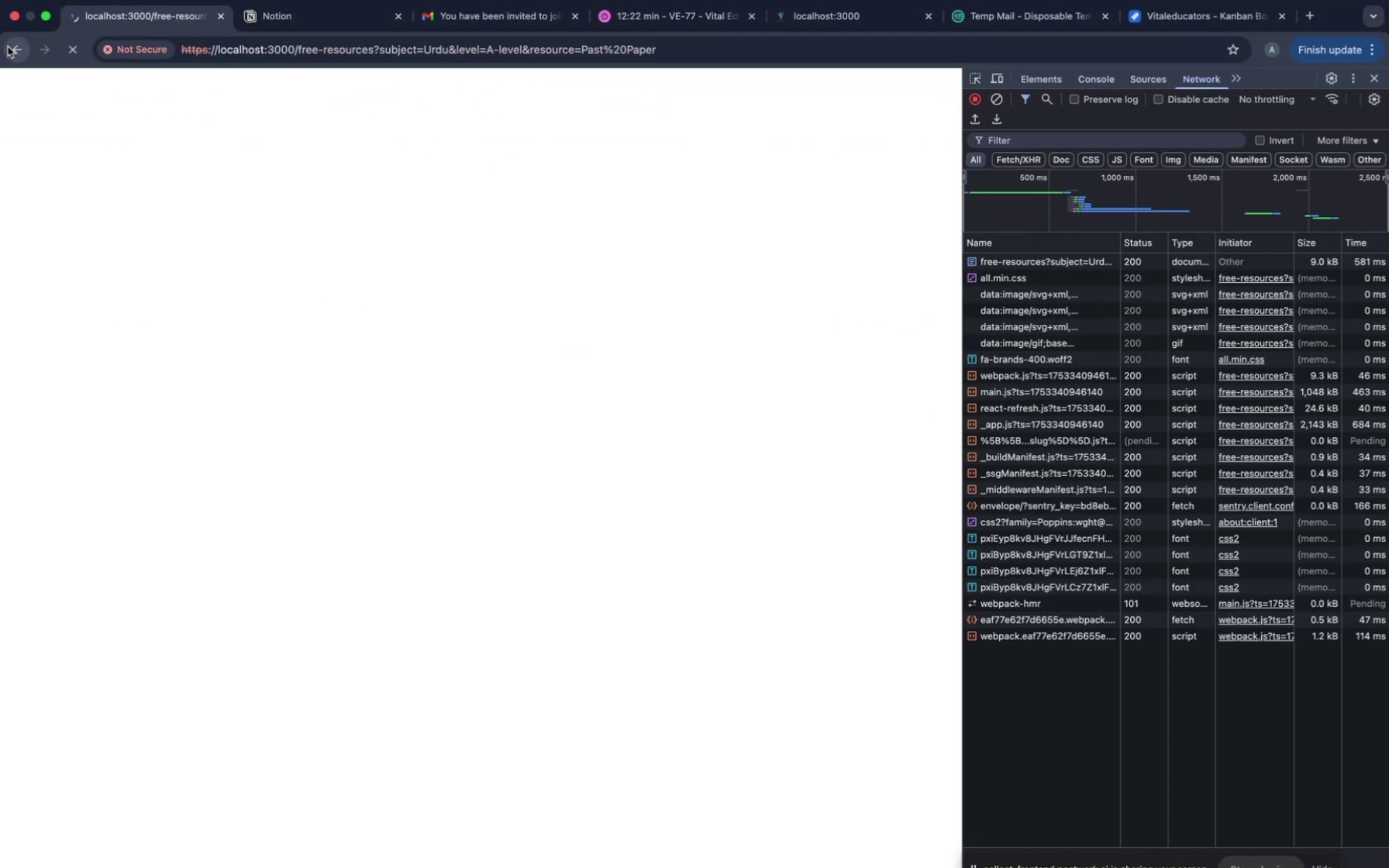 
wait(13.75)
 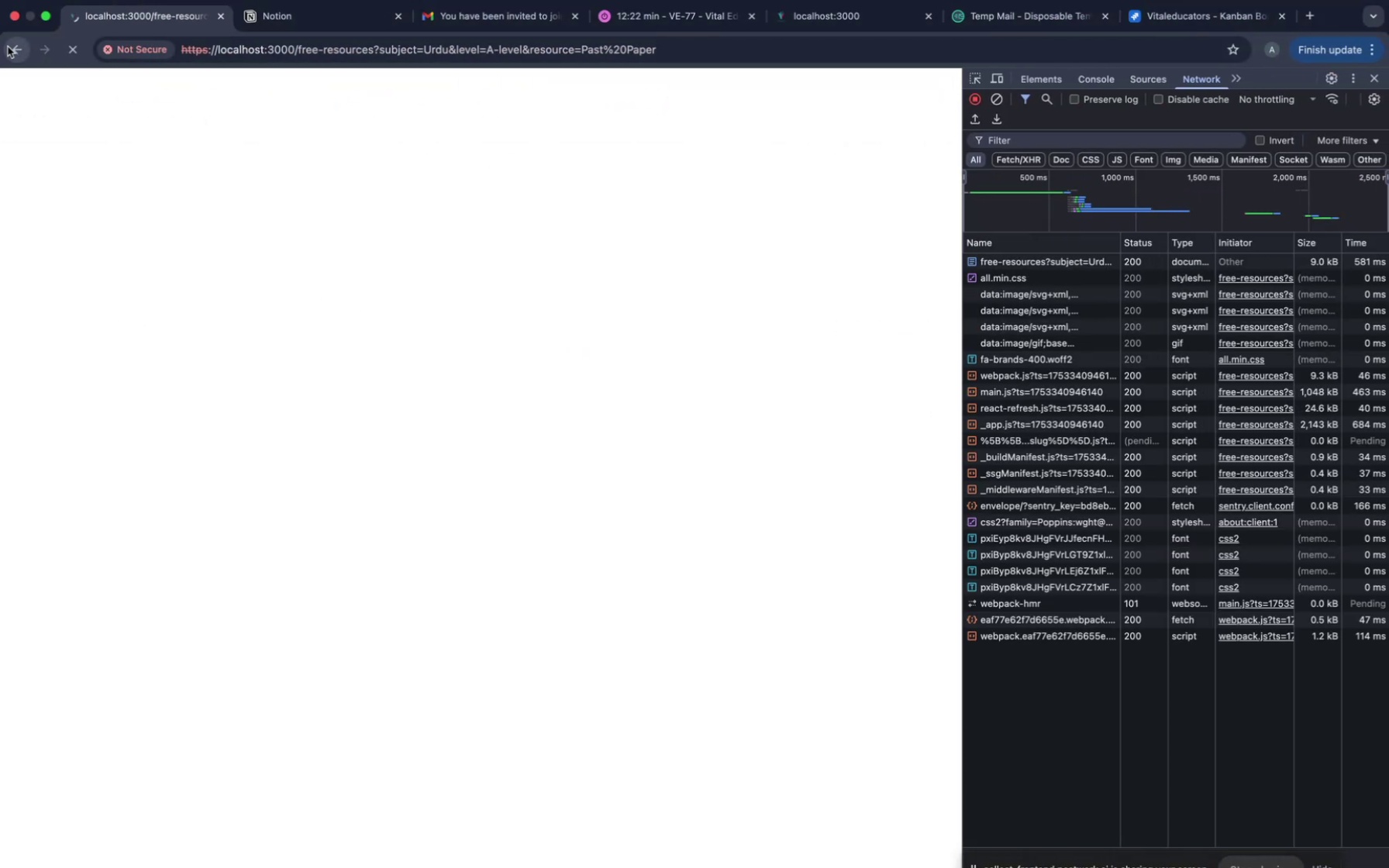 
scroll: coordinate [996, 728], scroll_direction: down, amount: 131.0
 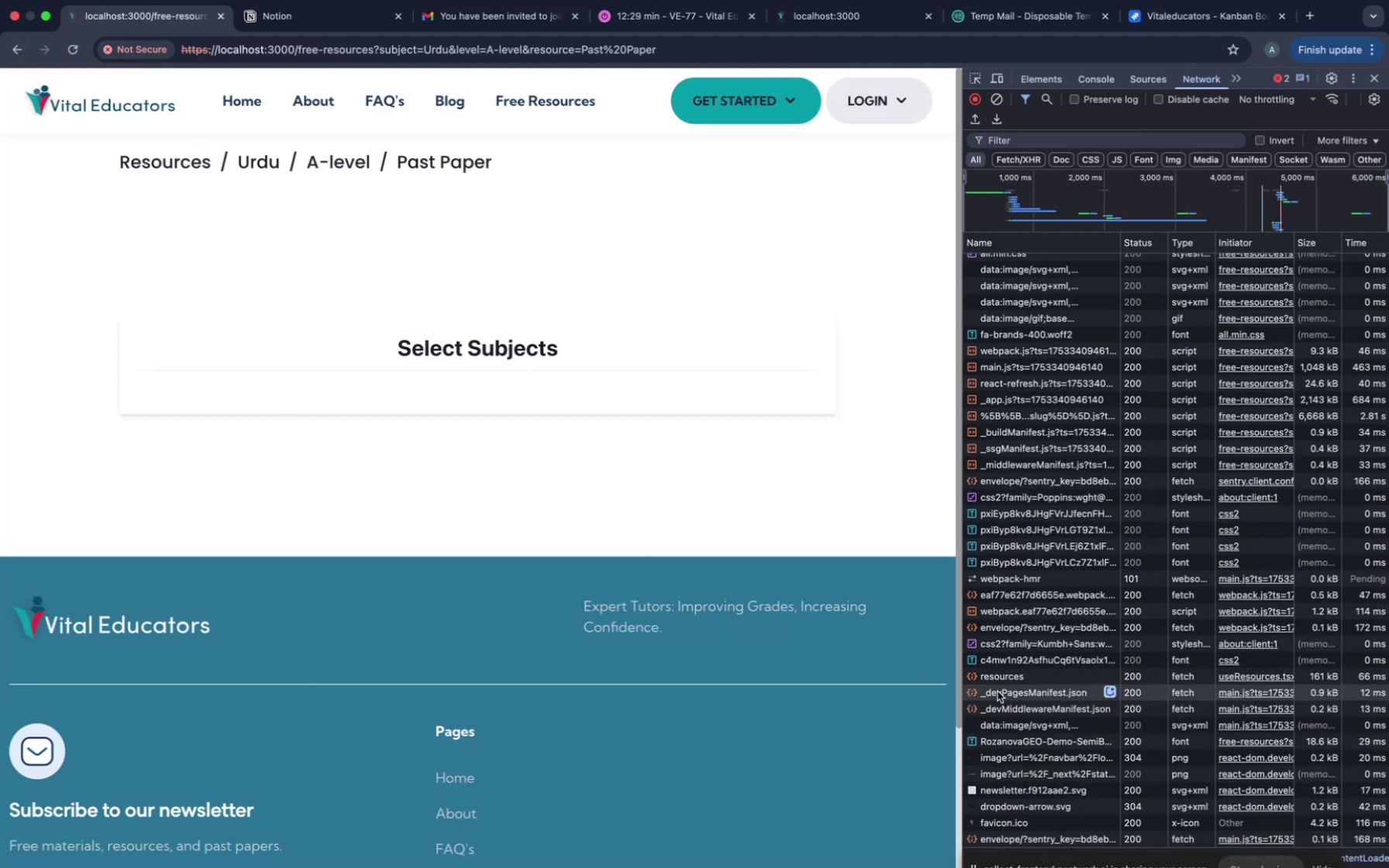 
left_click([994, 682])
 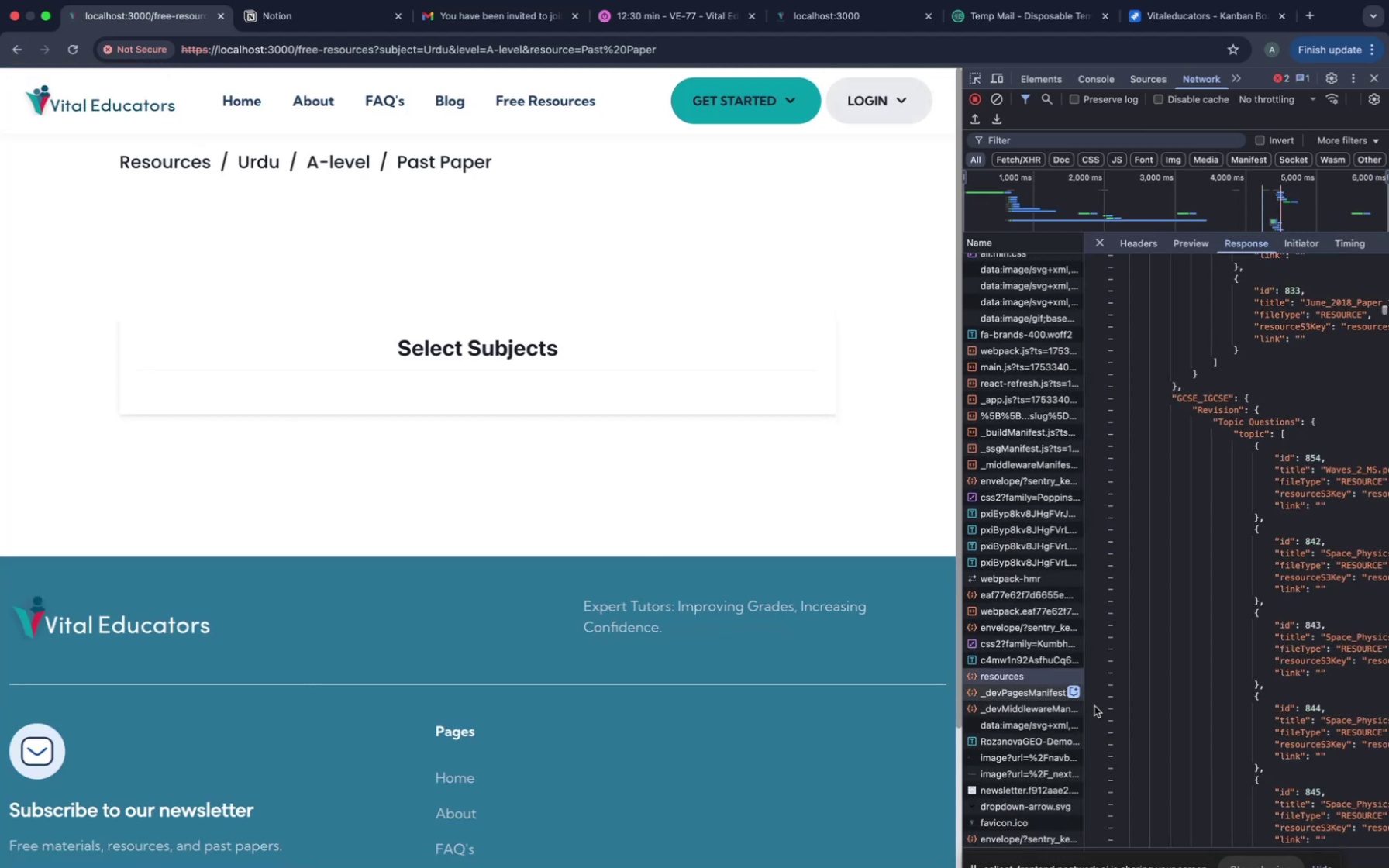 
scroll: coordinate [1195, 808], scroll_direction: down, amount: 1143.0
 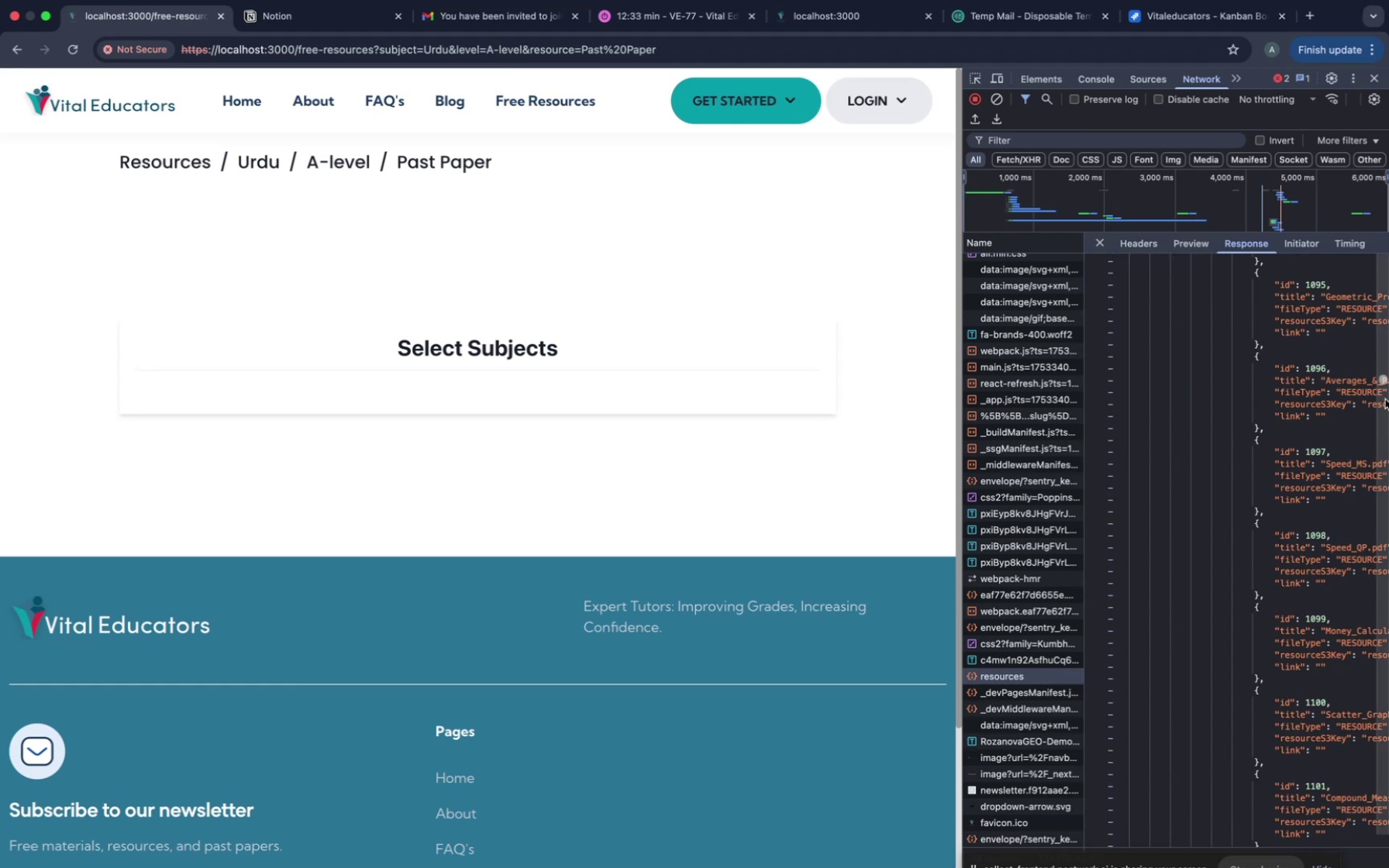 
left_click_drag(start_coordinate=[1381, 383], to_coordinate=[1384, 866])
 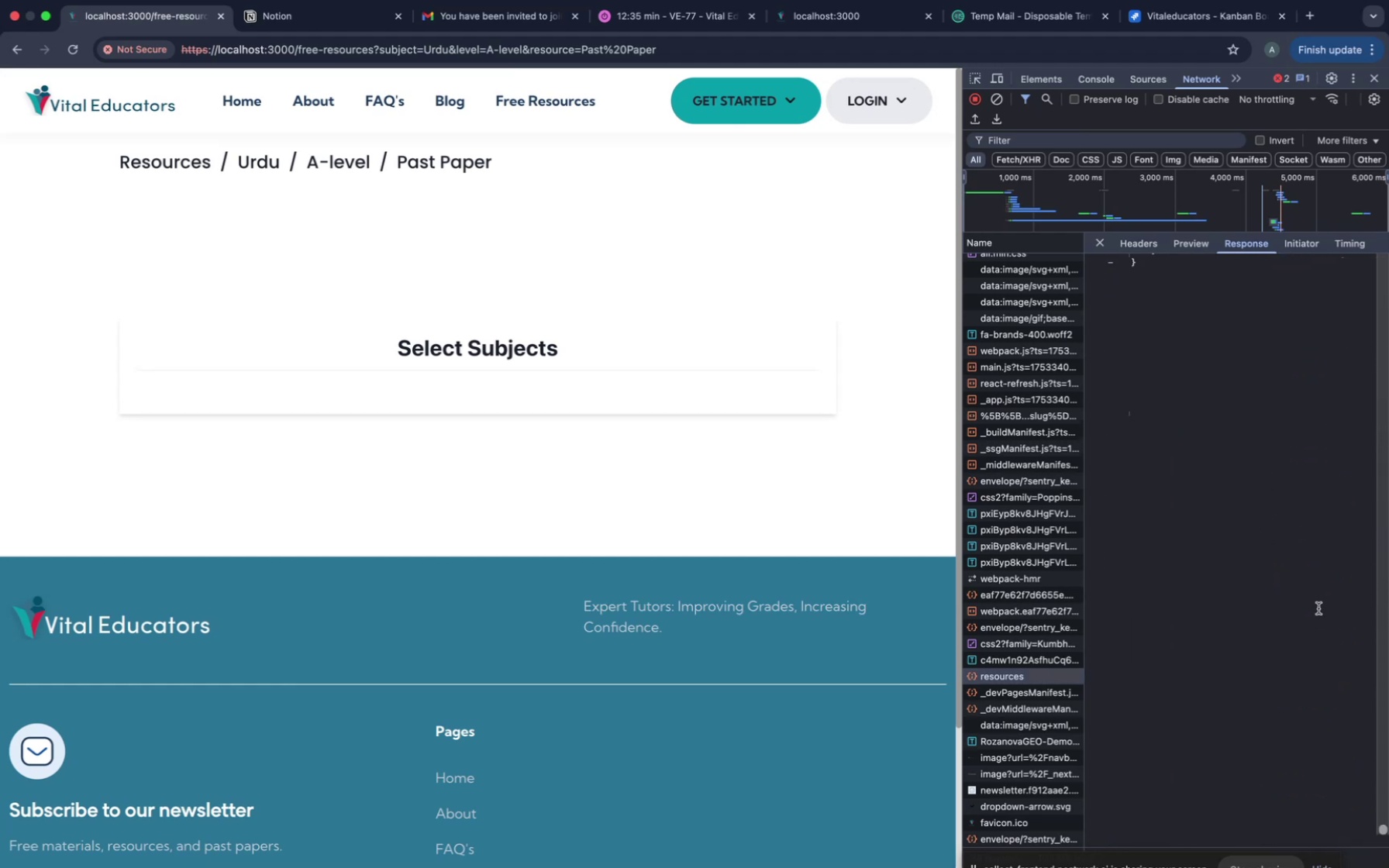 
scroll: coordinate [1318, 608], scroll_direction: up, amount: 64.0
 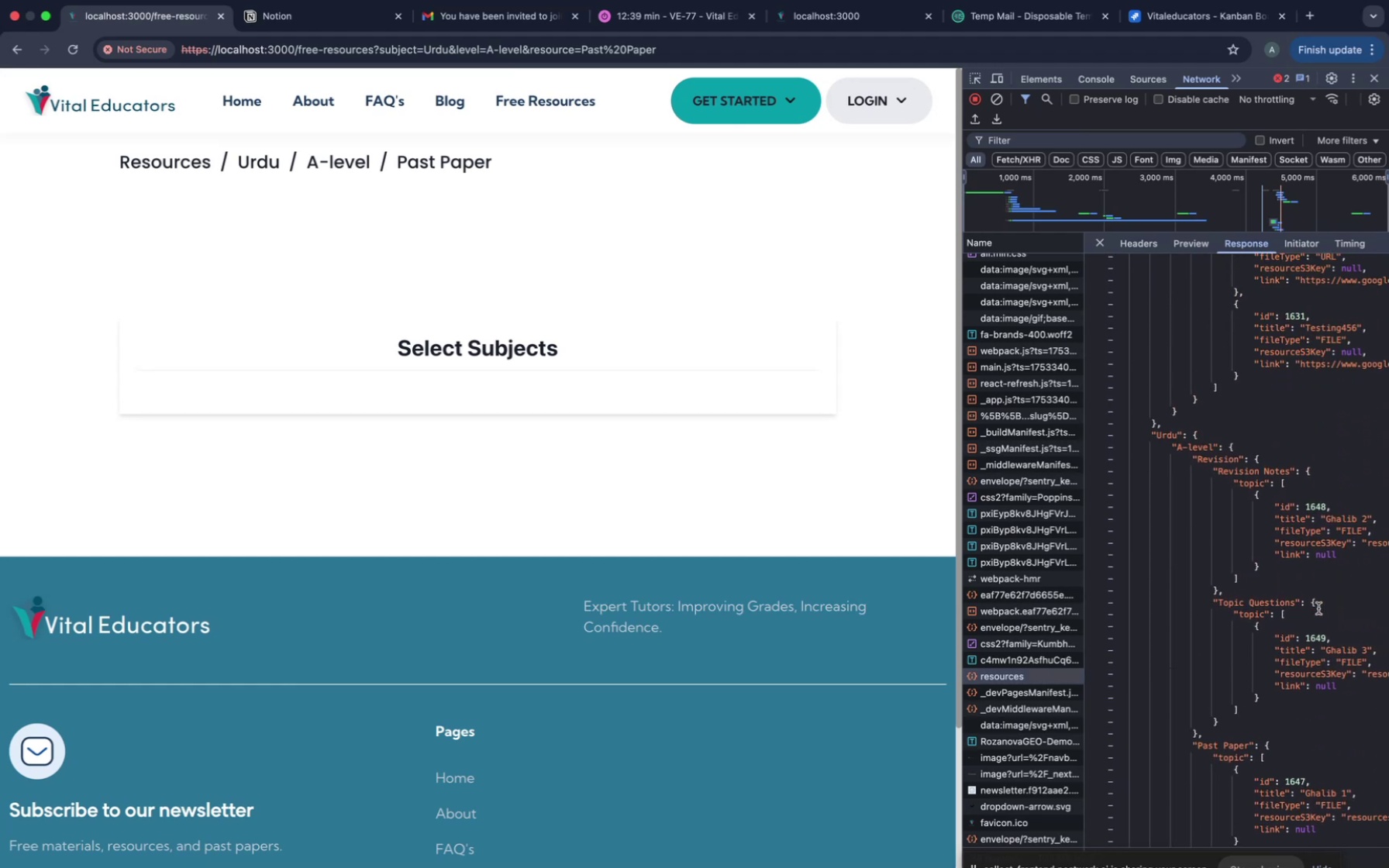 
scroll: coordinate [1318, 608], scroll_direction: down, amount: 9.0
 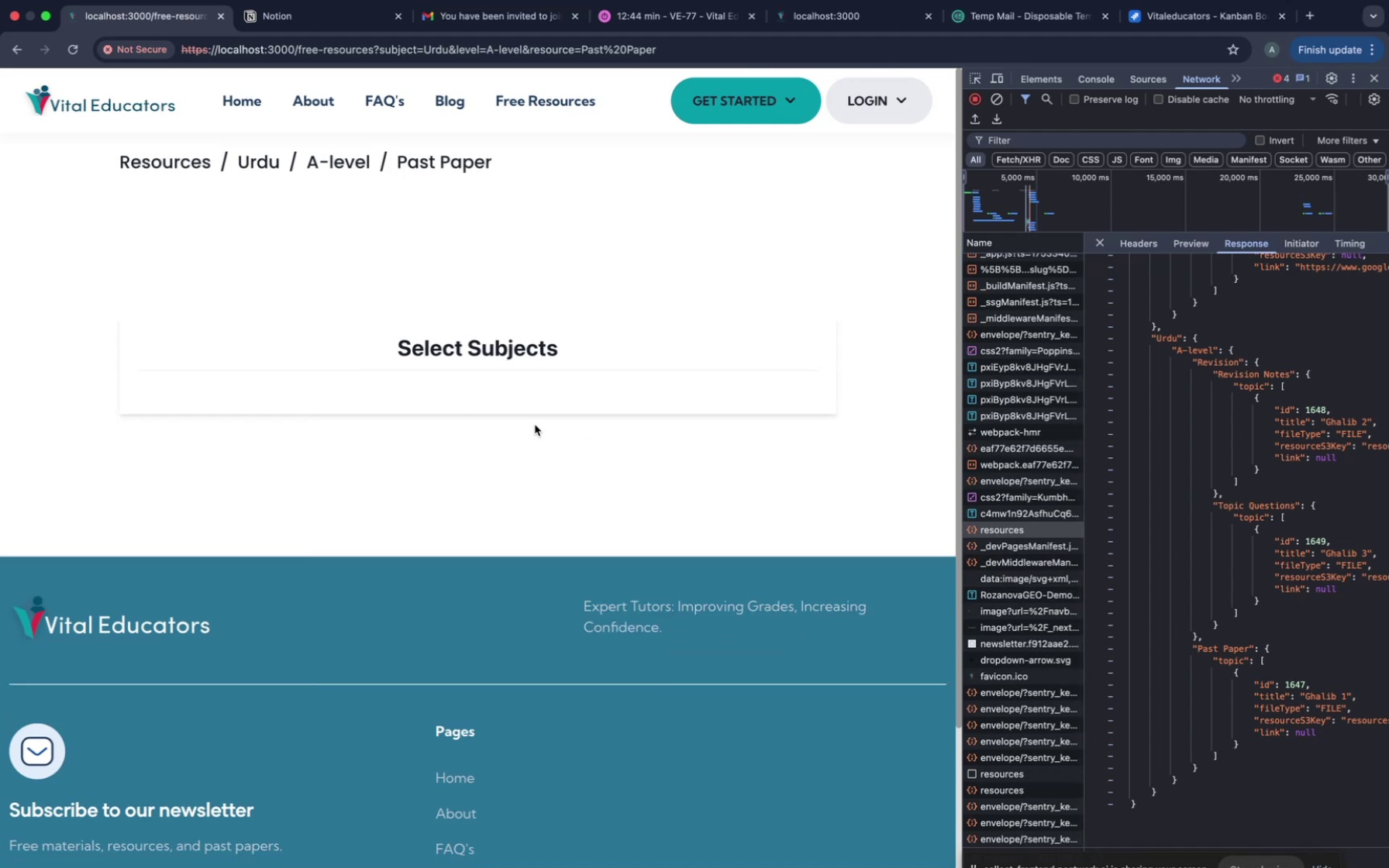 
wait(5.73)
 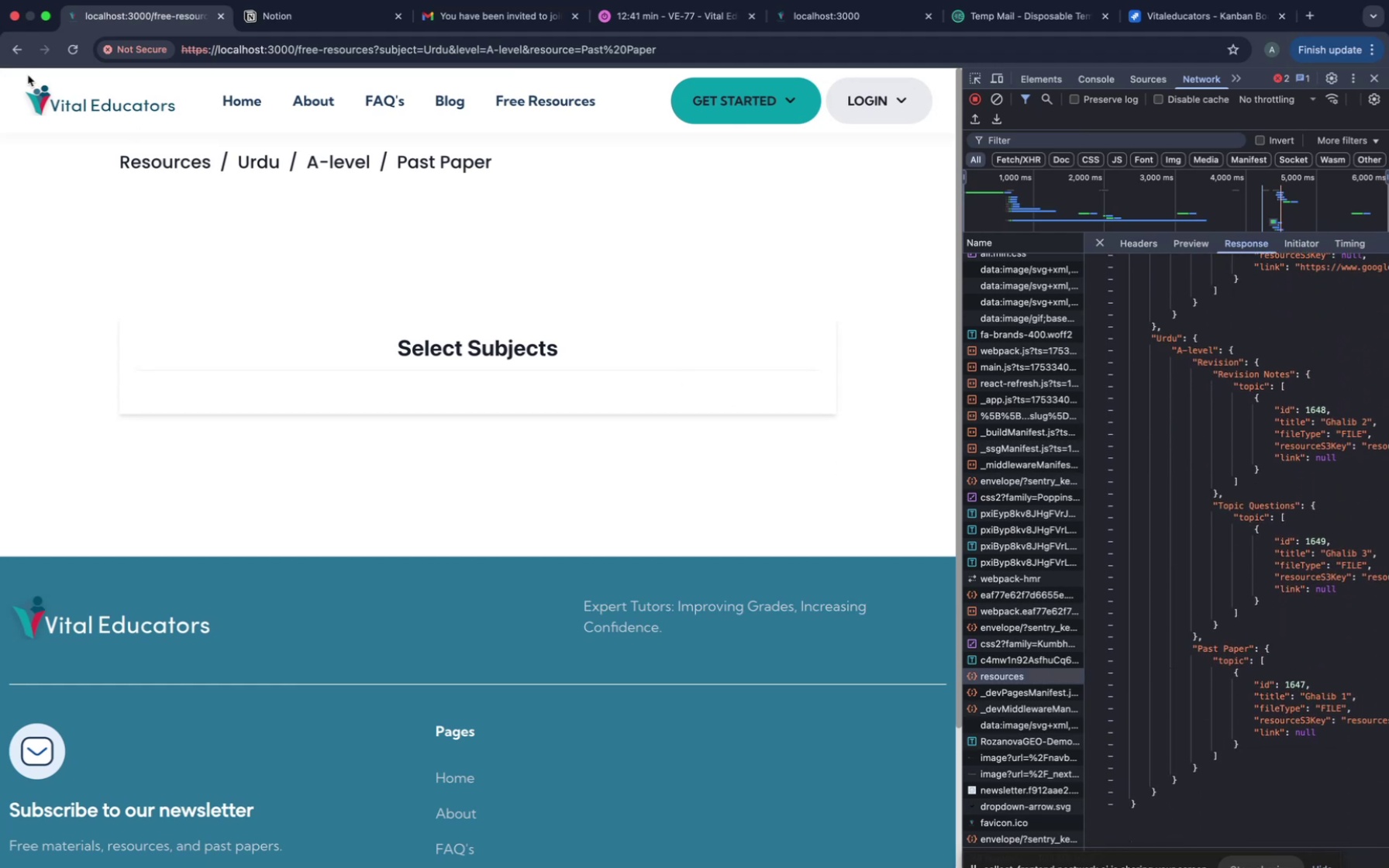 
scroll: coordinate [1213, 717], scroll_direction: up, amount: 9.0
 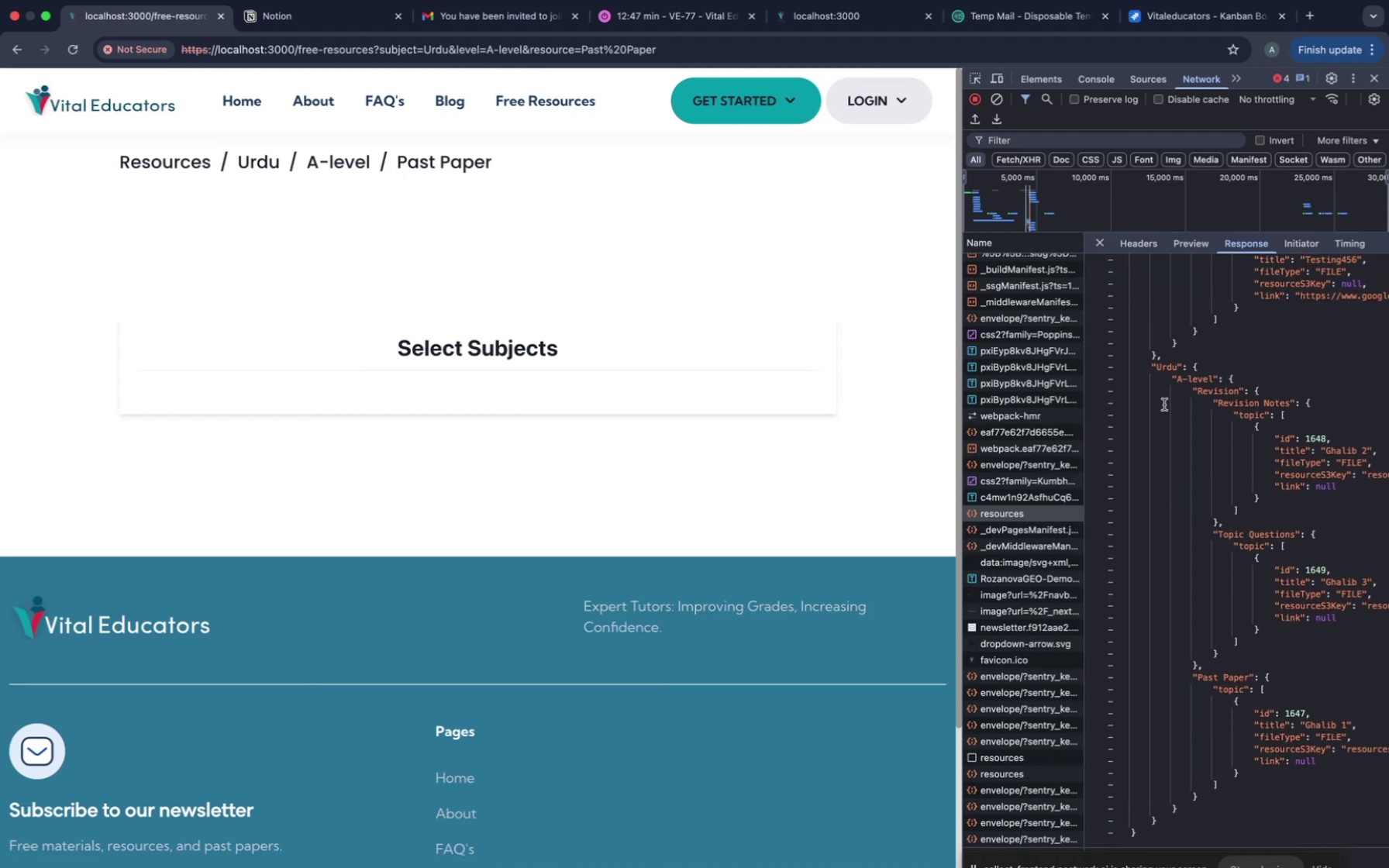 
left_click_drag(start_coordinate=[1148, 365], to_coordinate=[1242, 730])
 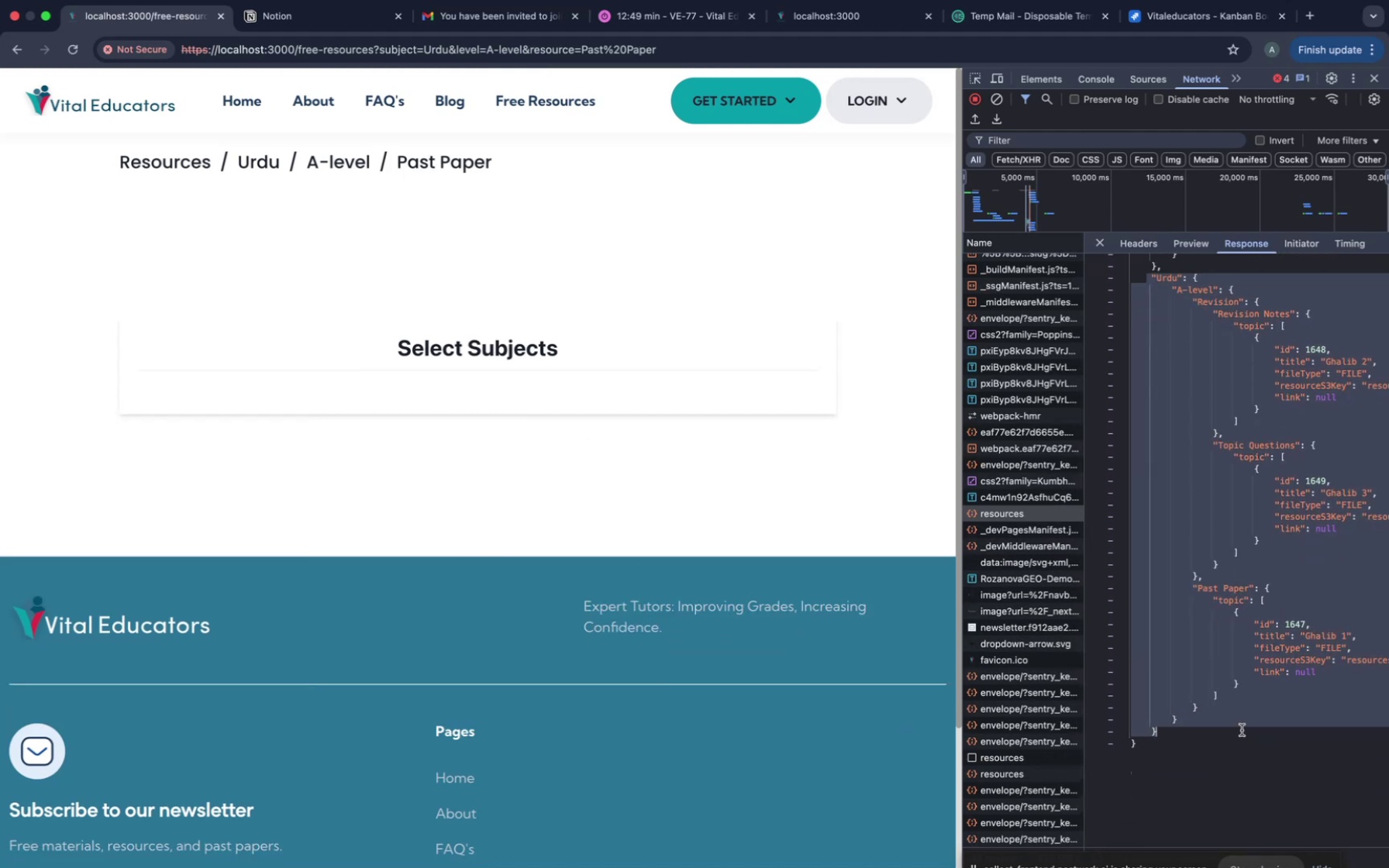 
key(Meta+C)
 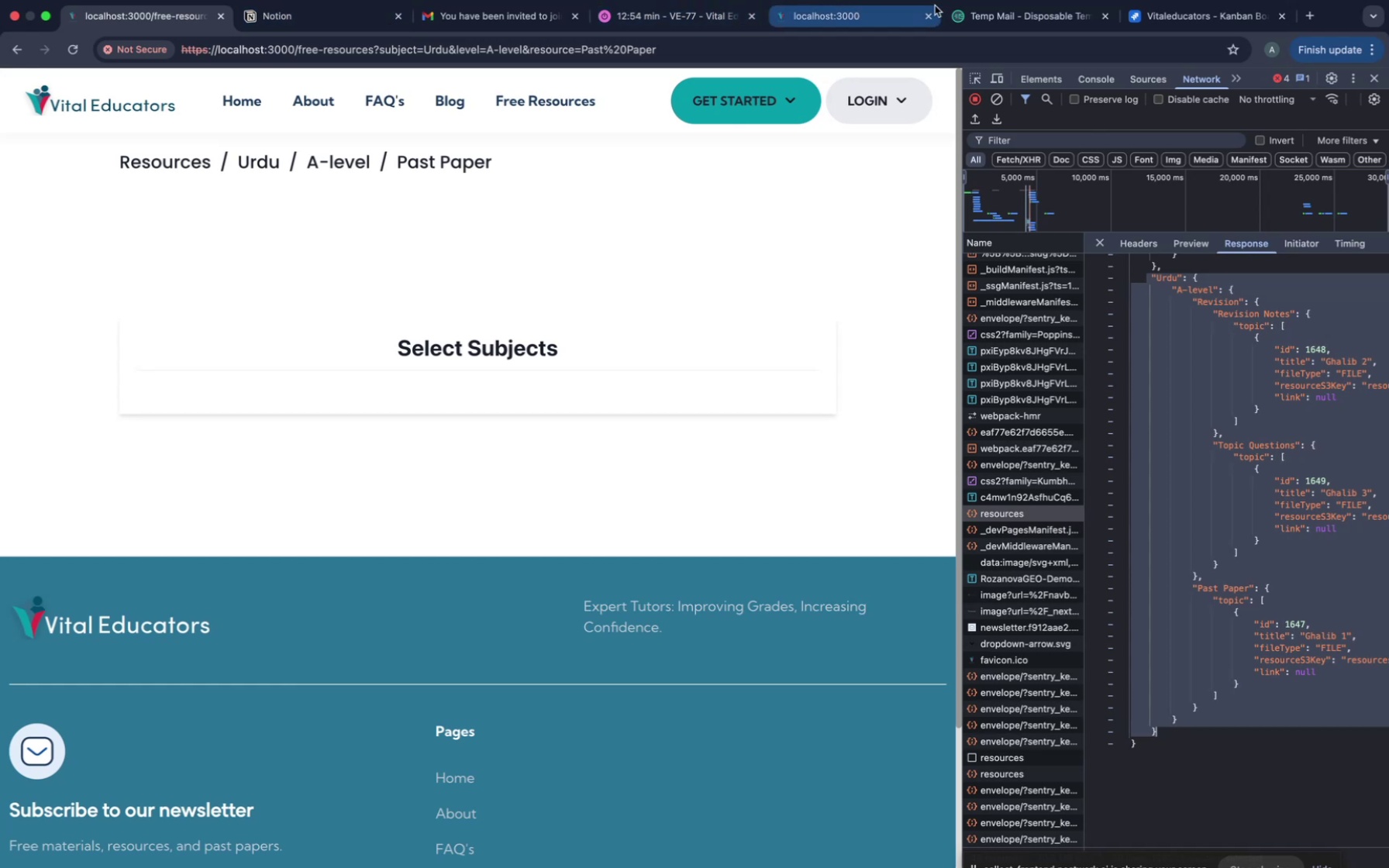 
wait(9.67)
 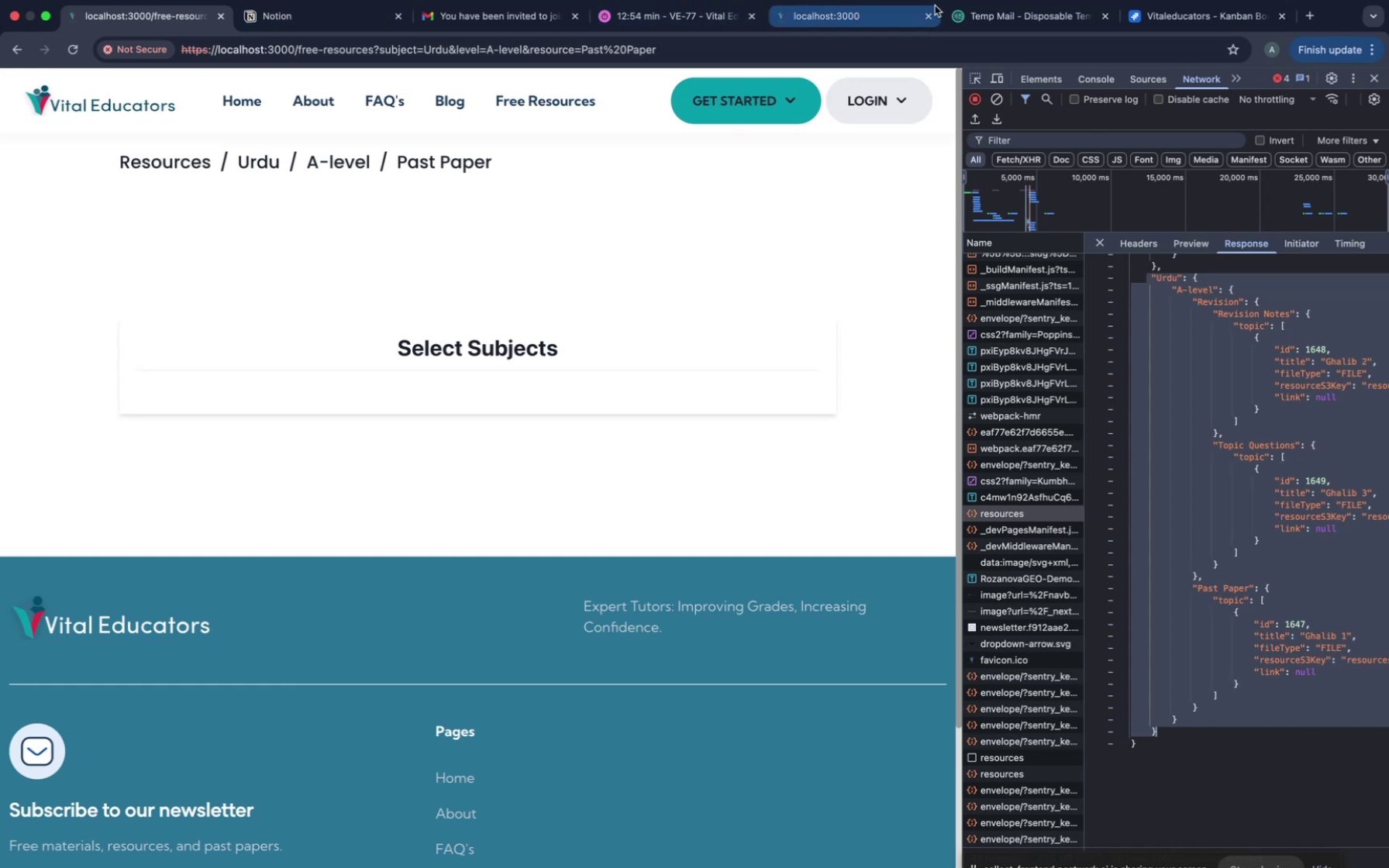 
left_click([700, 29])
 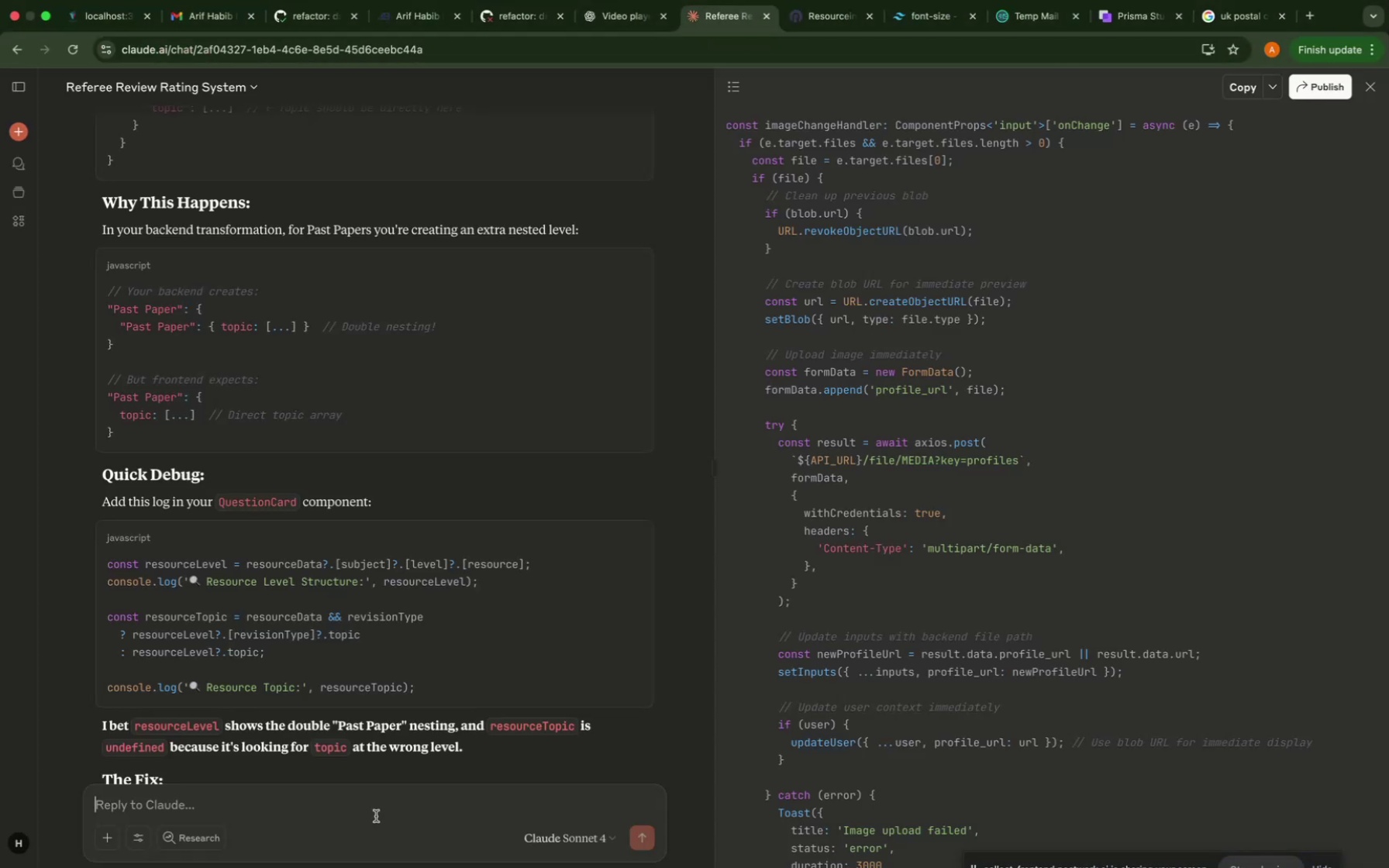 
left_click([362, 800])
 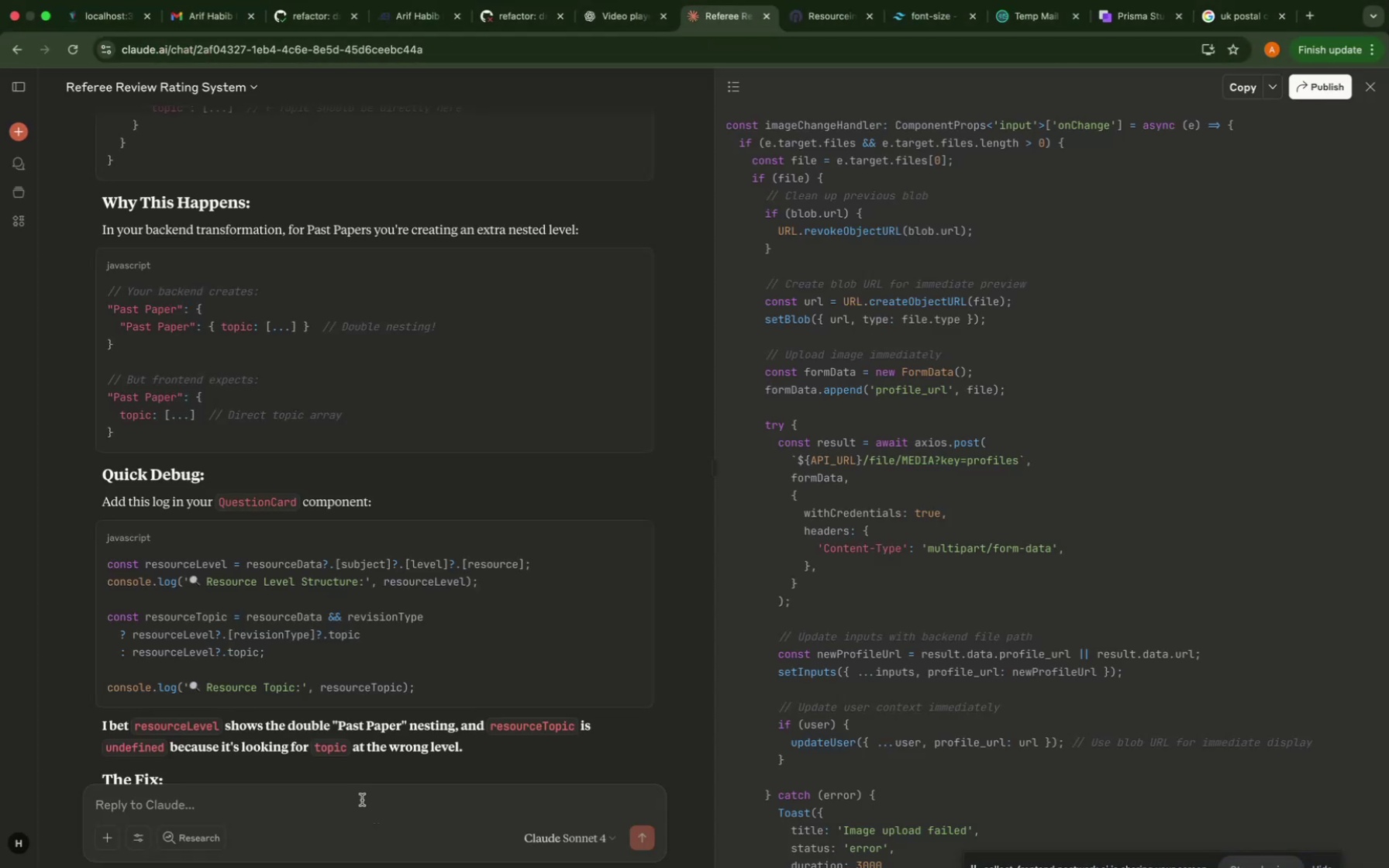 
key(Meta+CommandLeft)
 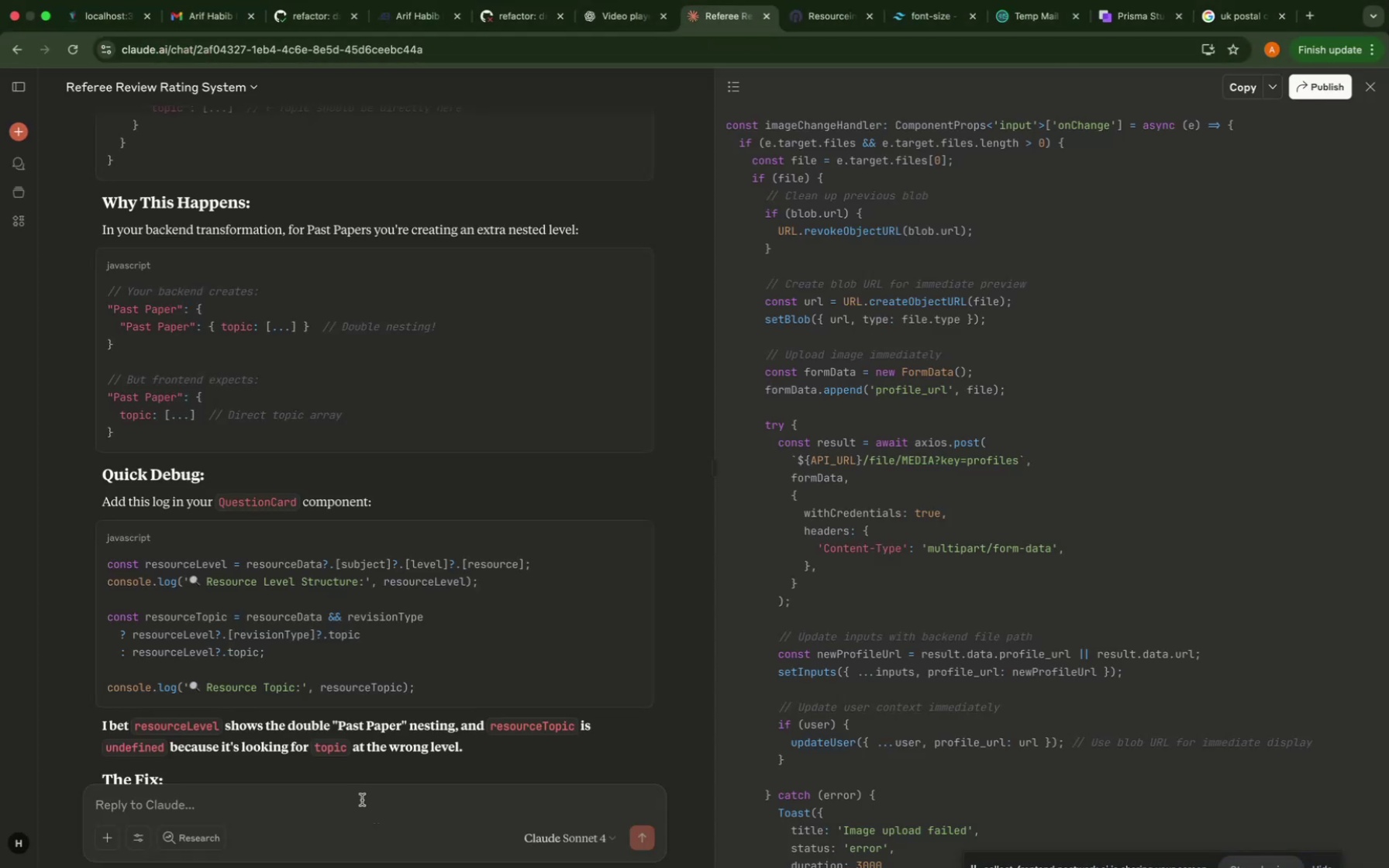 
key(Meta+V)
 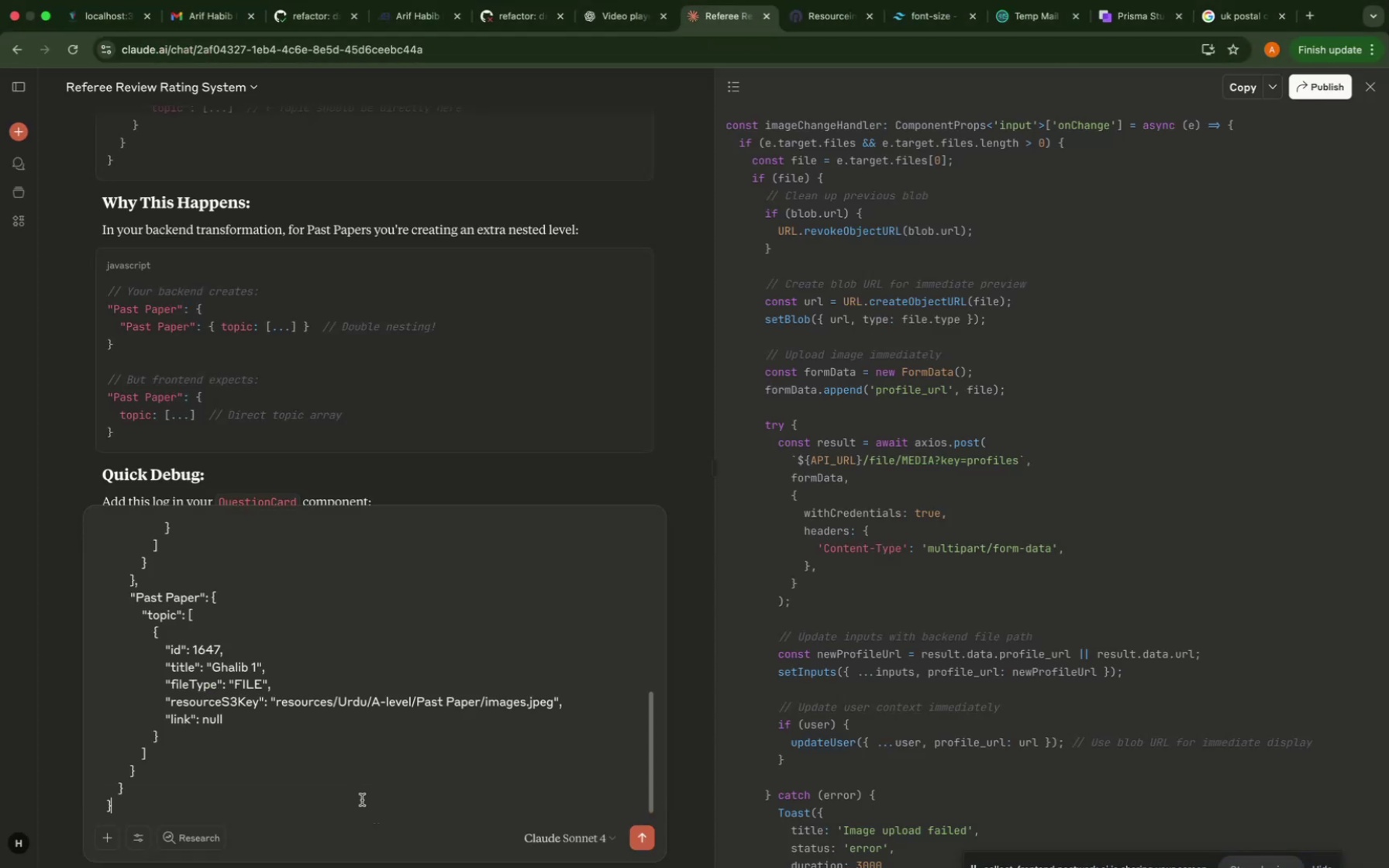 
key(Shift+Enter)
 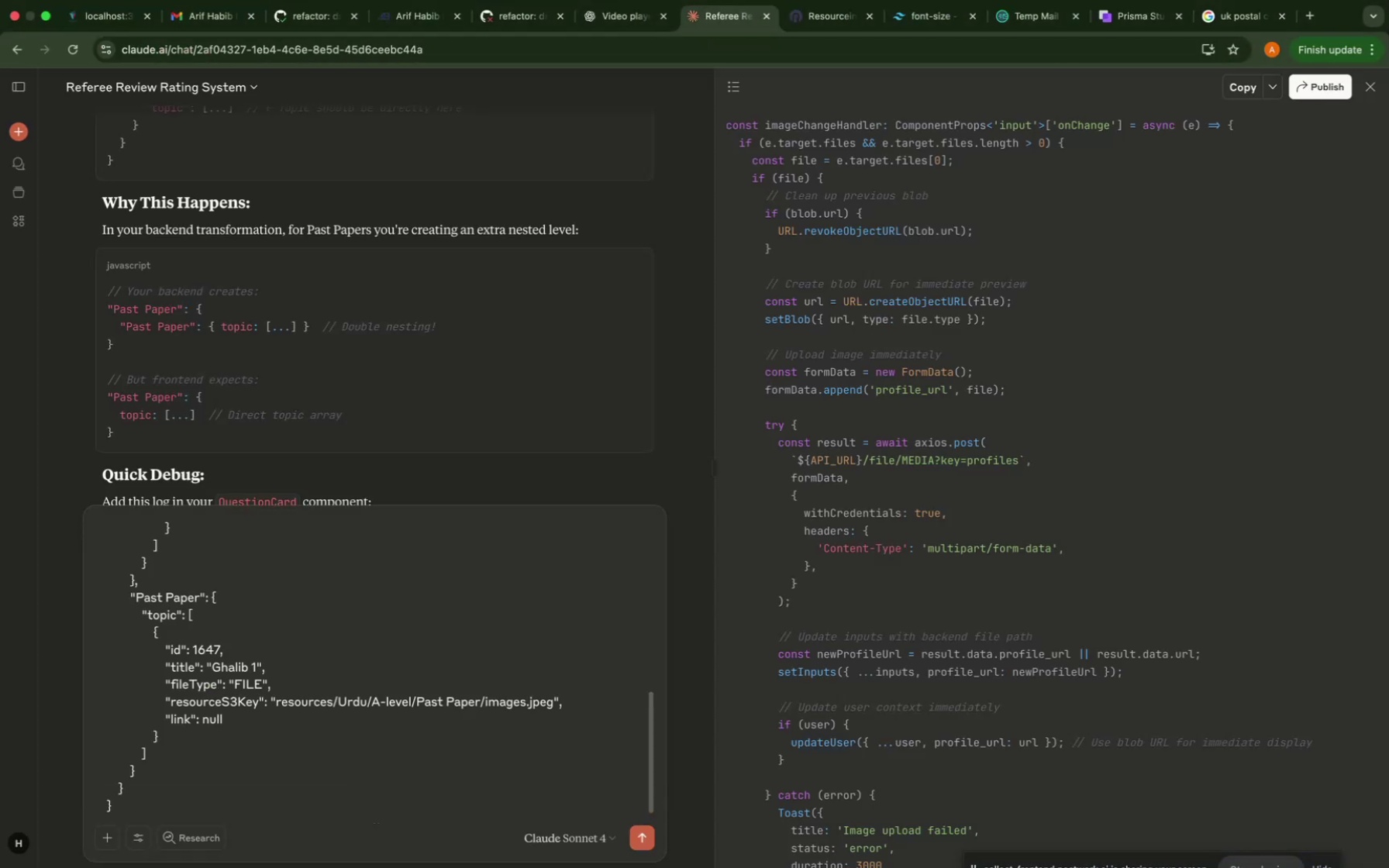 
key(Shift+Enter)
 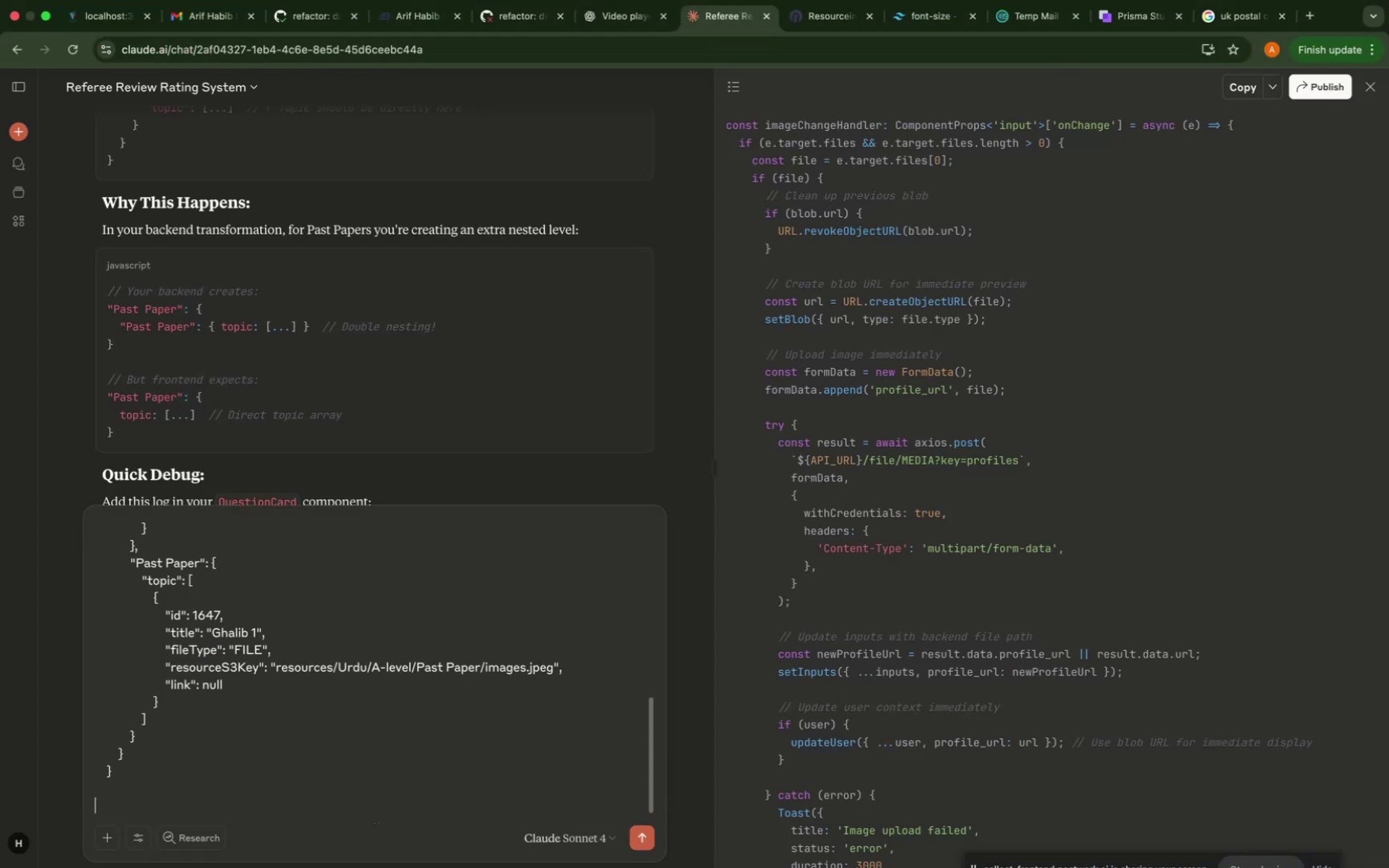 
type(what about now?)
 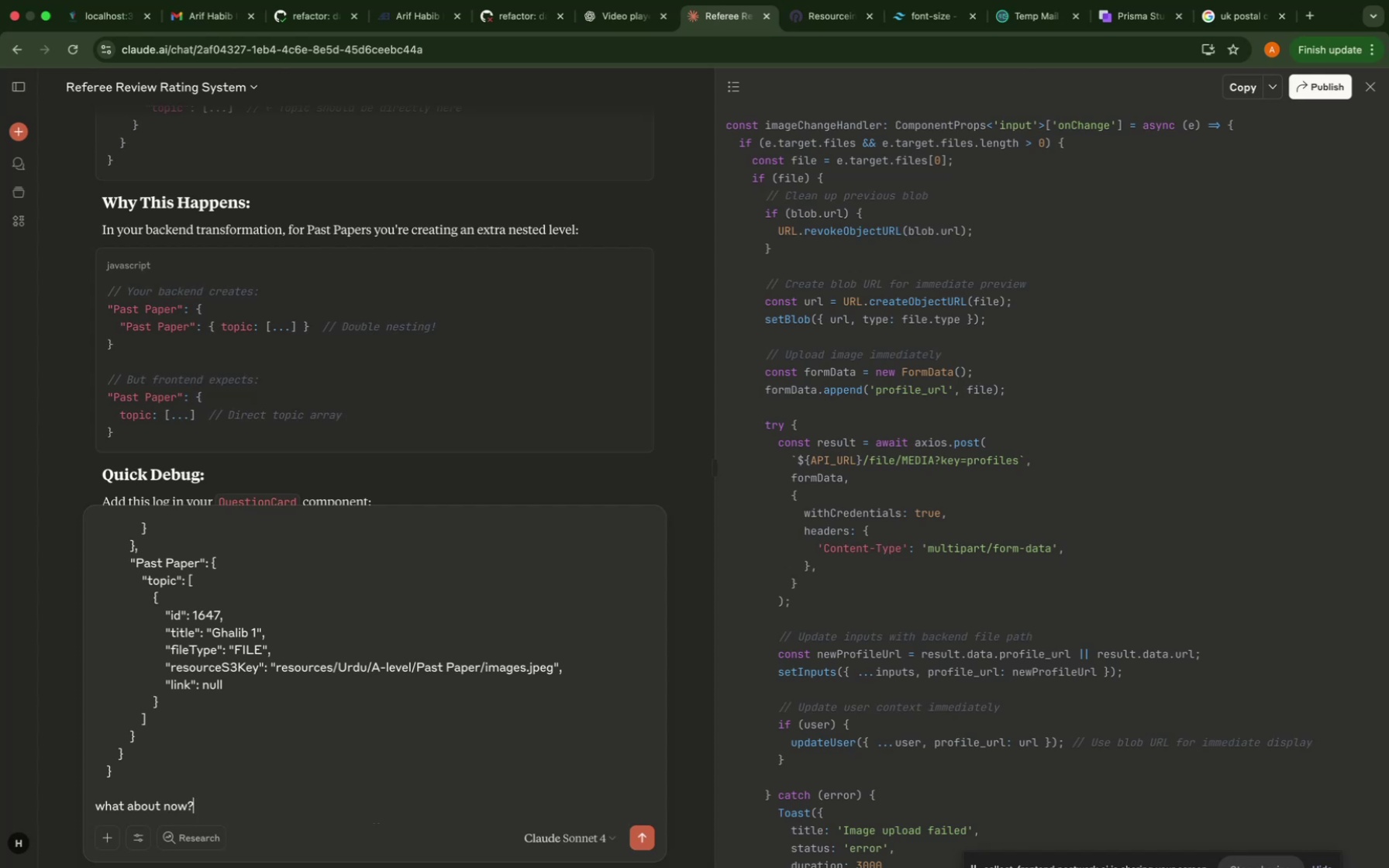 
key(Shift+Enter)
 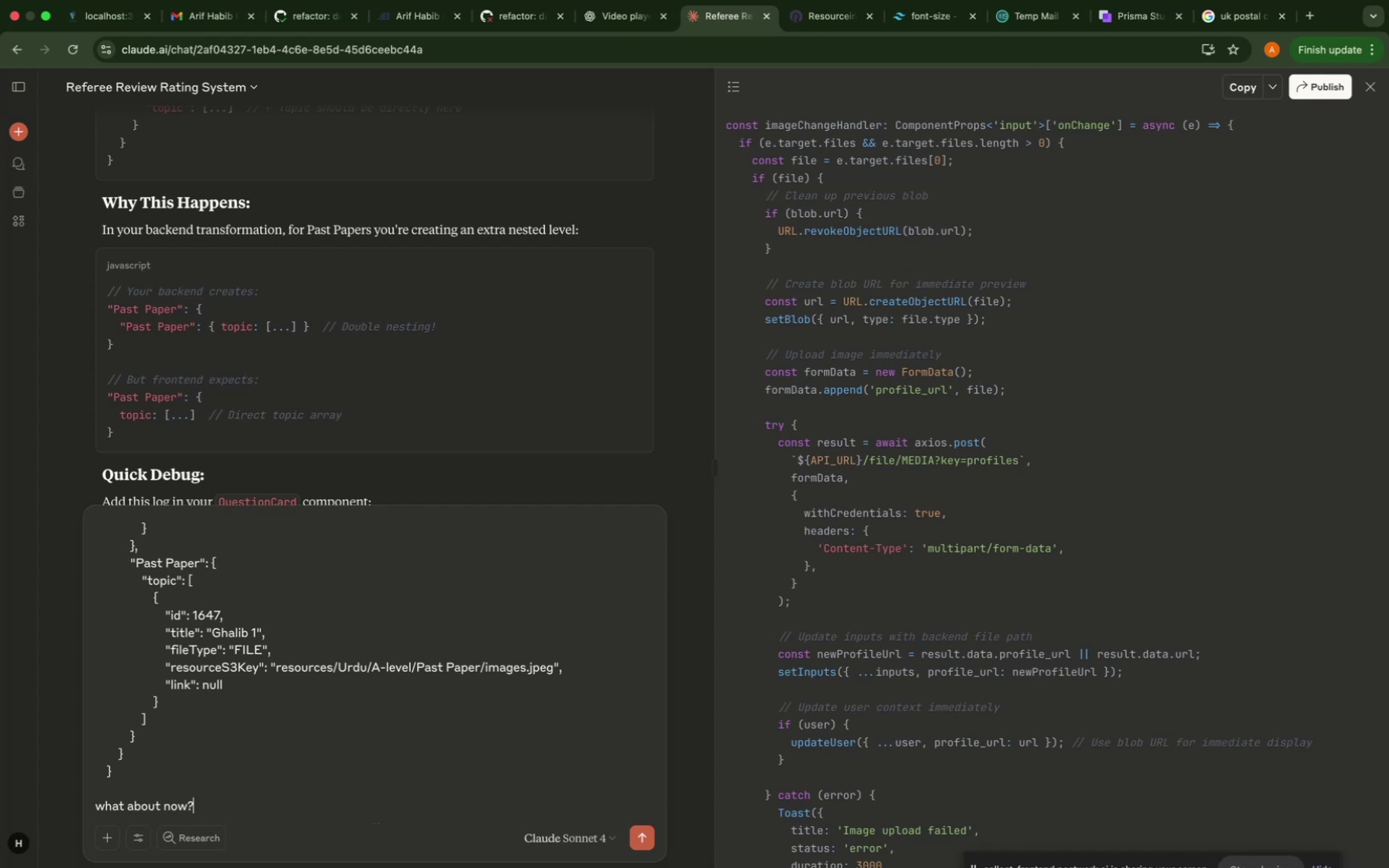 
key(Shift+Enter)
 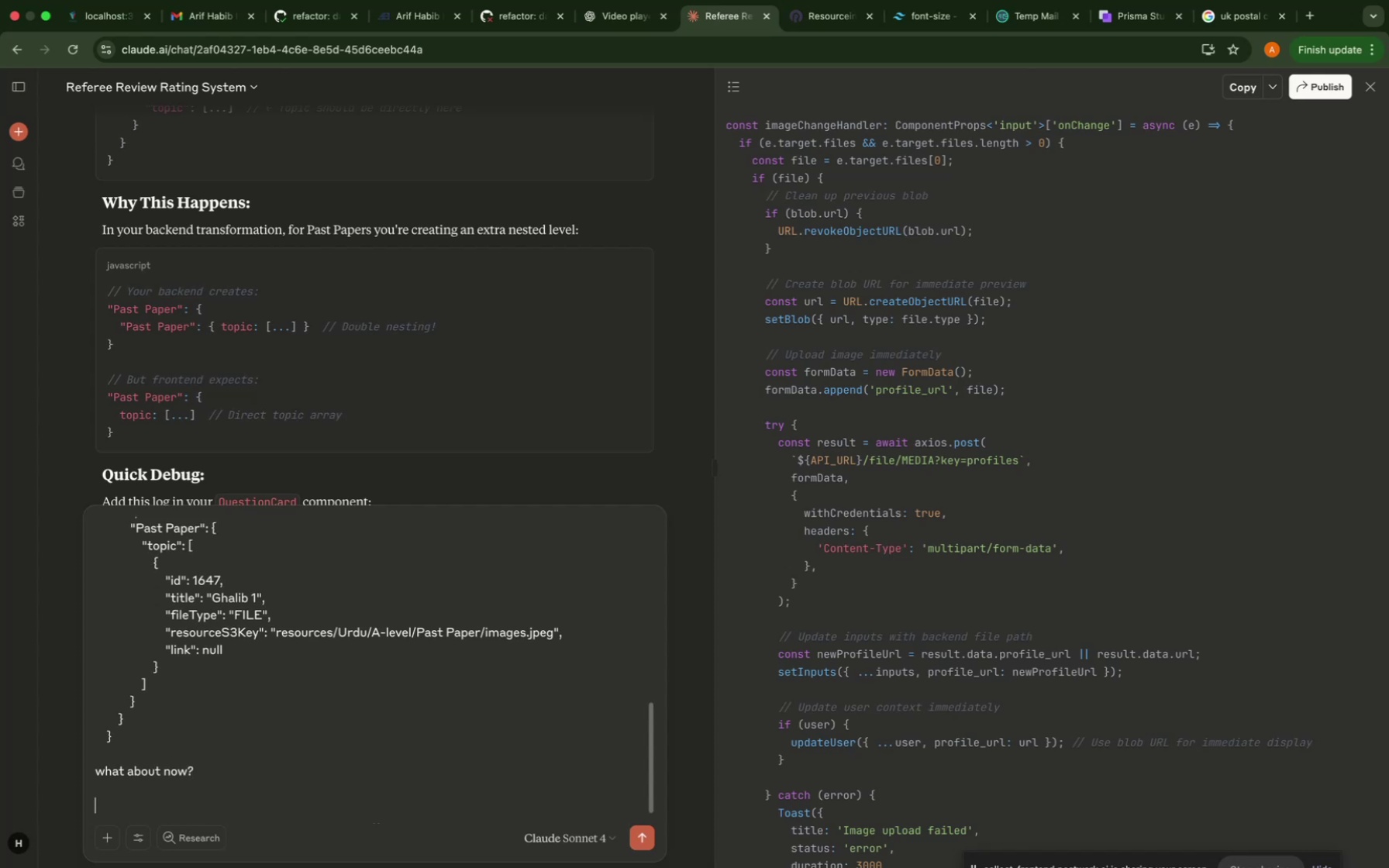 
type(oi)
key(Backspace)
key(Backspace)
type(i still cant see past paer)
key(Backspace)
key(Backspace)
type(per)
 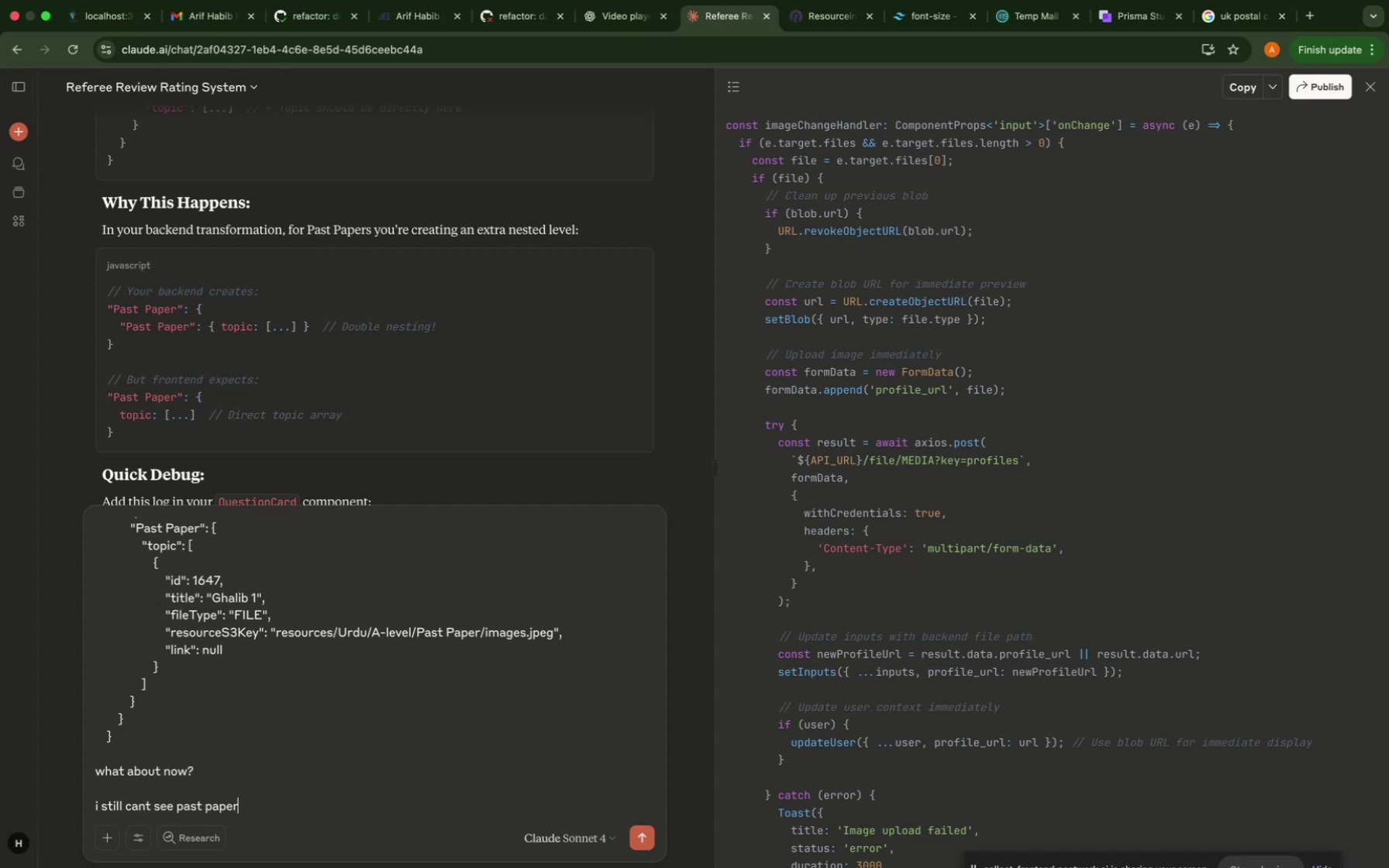 
key(Enter)
 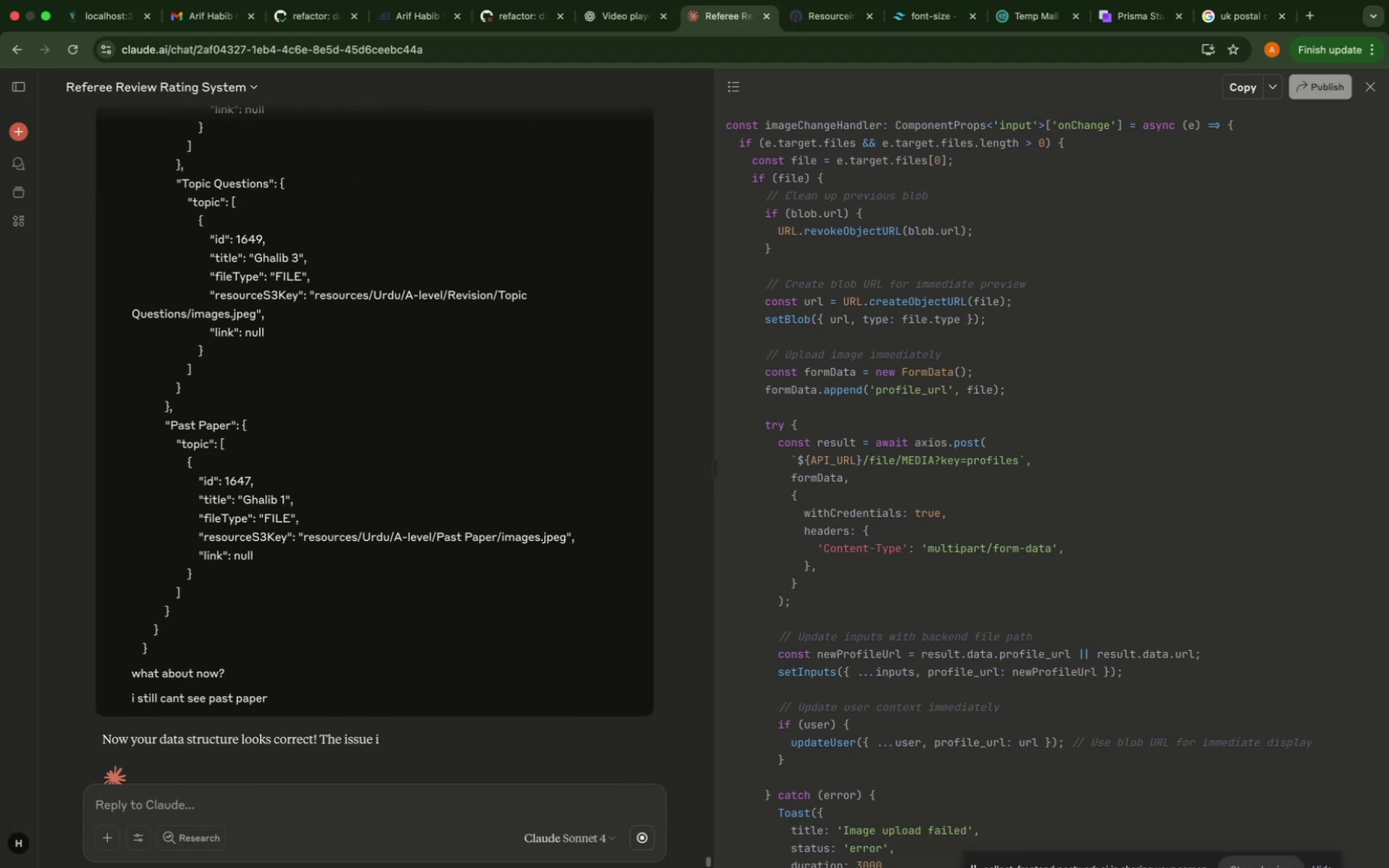 
wait(9.41)
 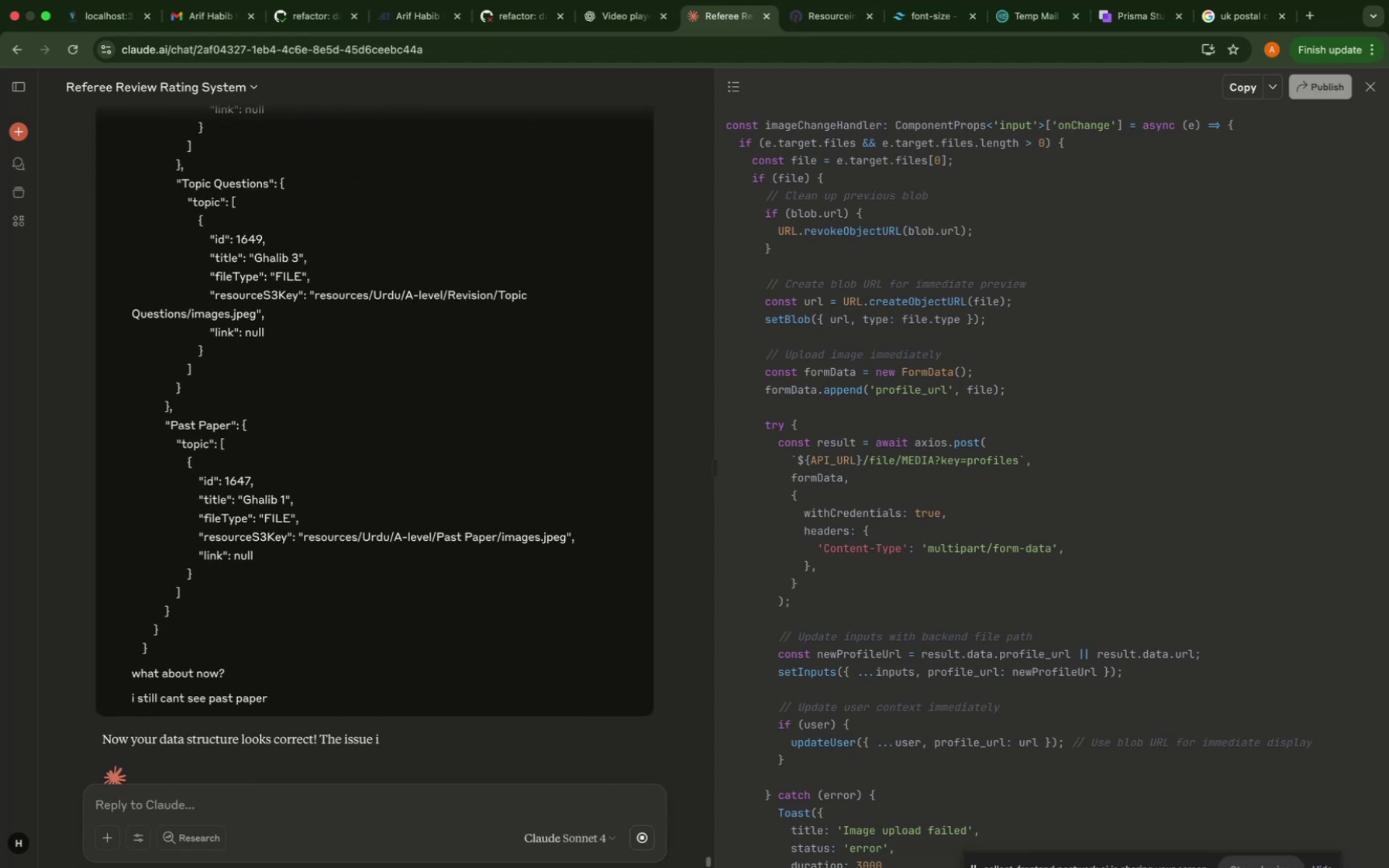 
scroll: coordinate [359, 632], scroll_direction: down, amount: 28.0
 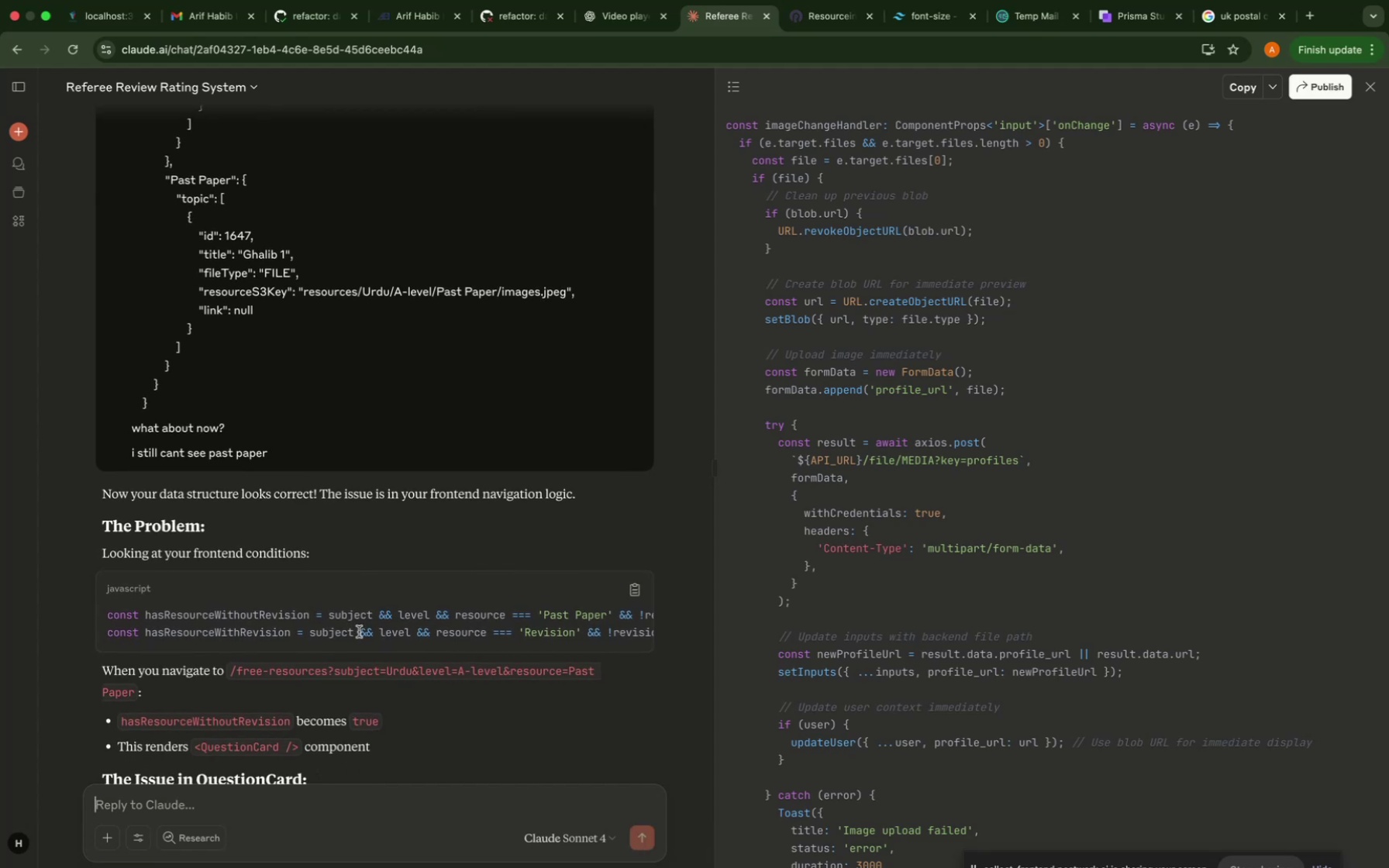 
wait(9.58)
 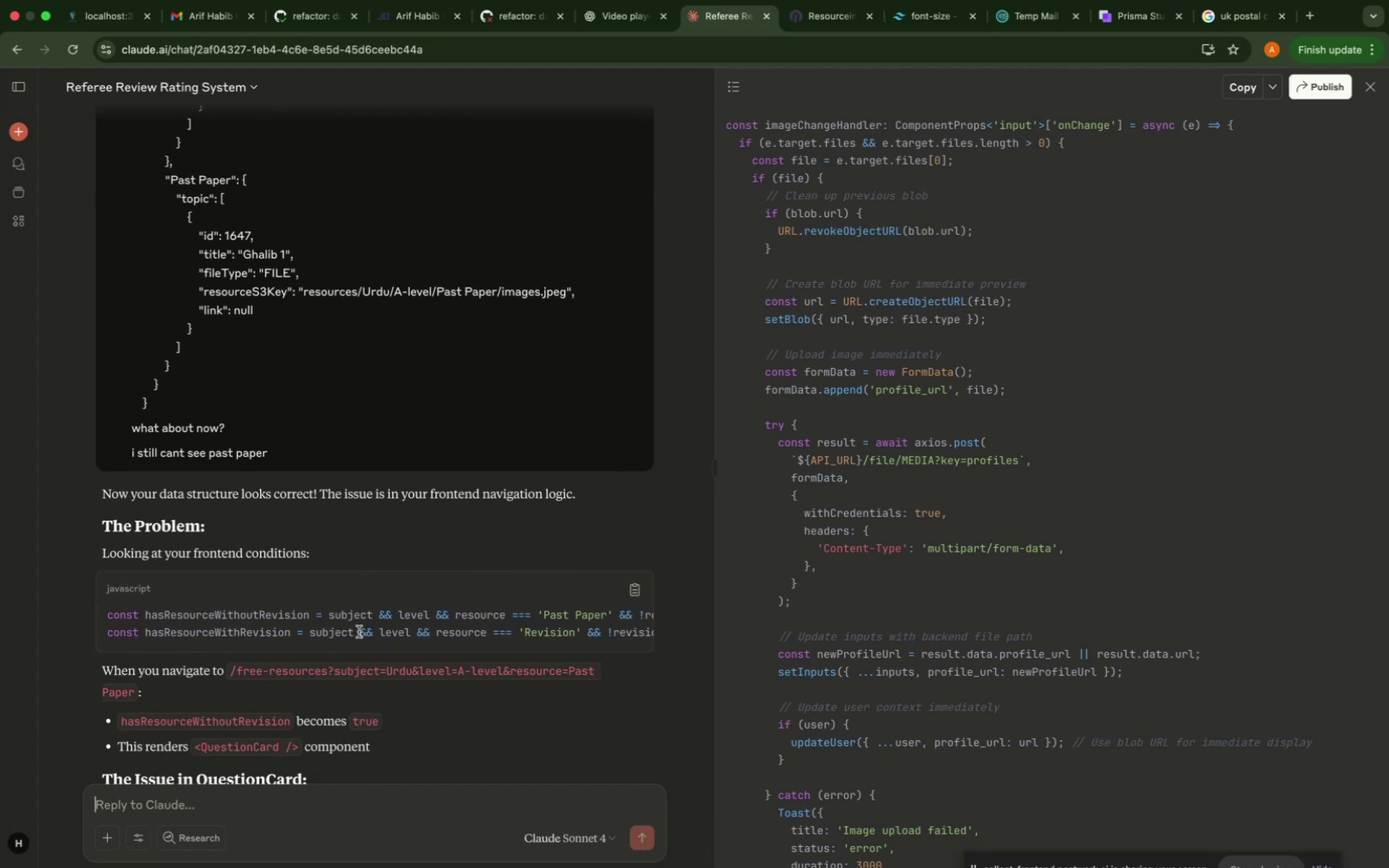 
scroll: coordinate [359, 632], scroll_direction: down, amount: 51.0
 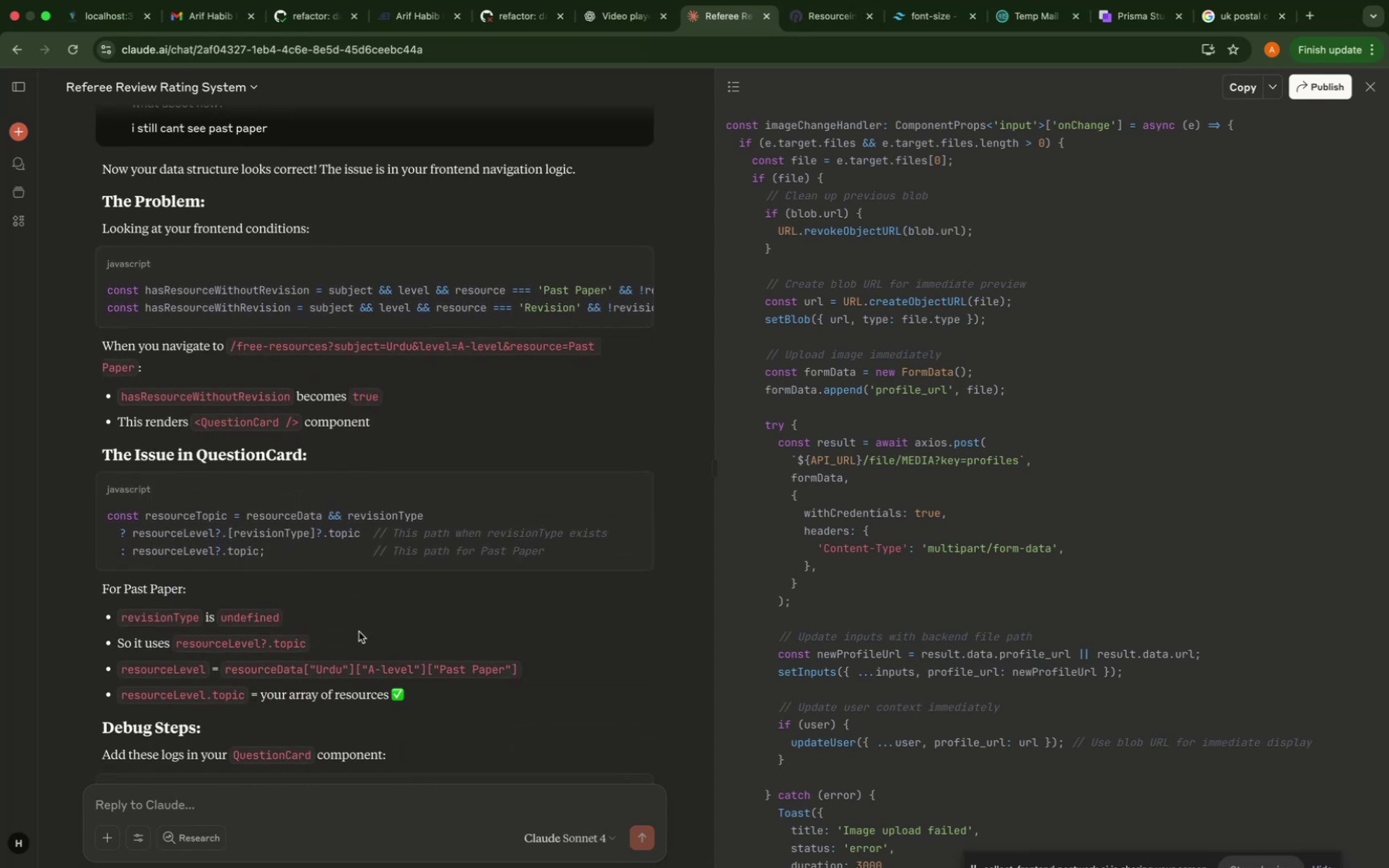 
wait(9.15)
 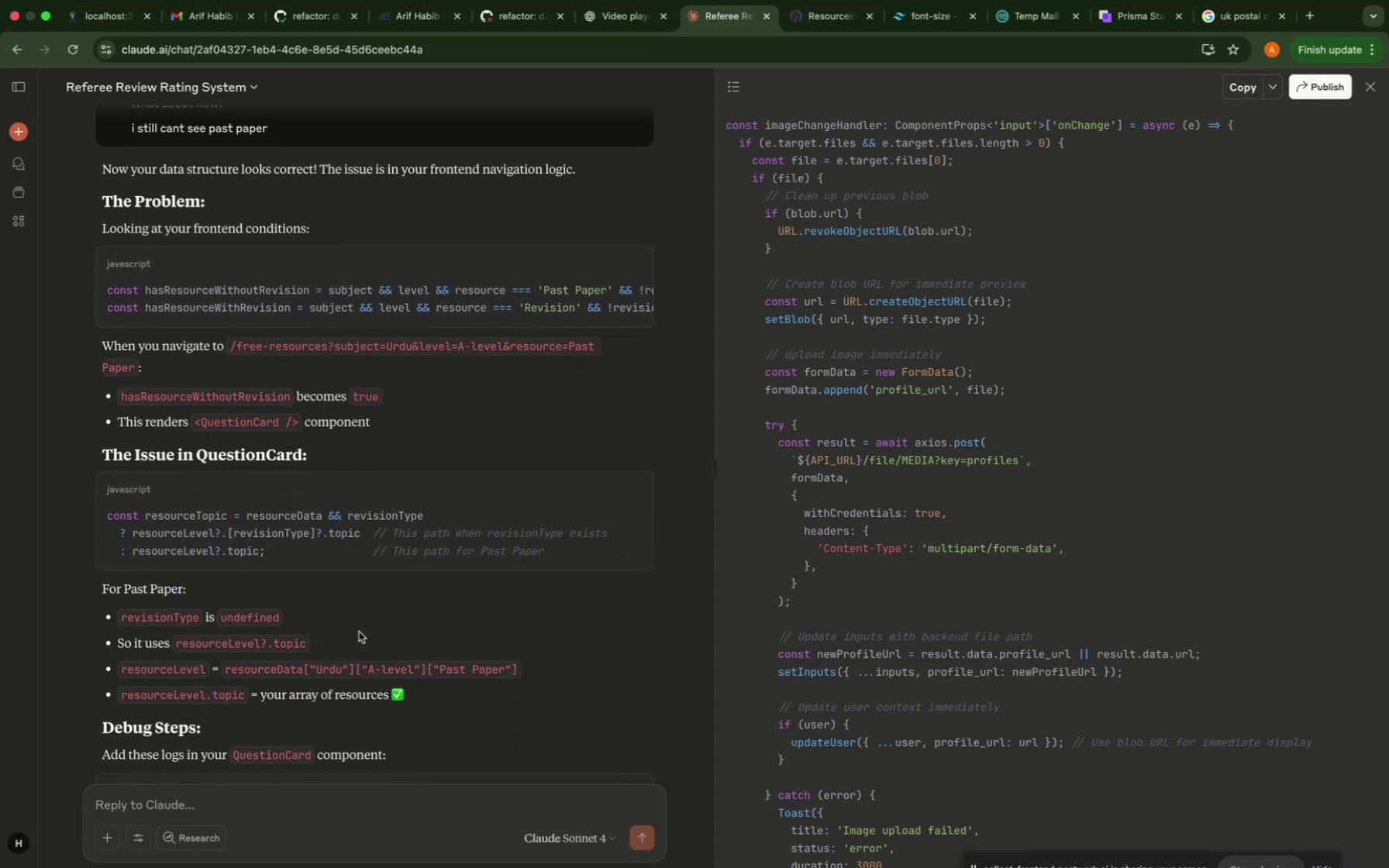 
scroll: coordinate [359, 632], scroll_direction: down, amount: 52.0
 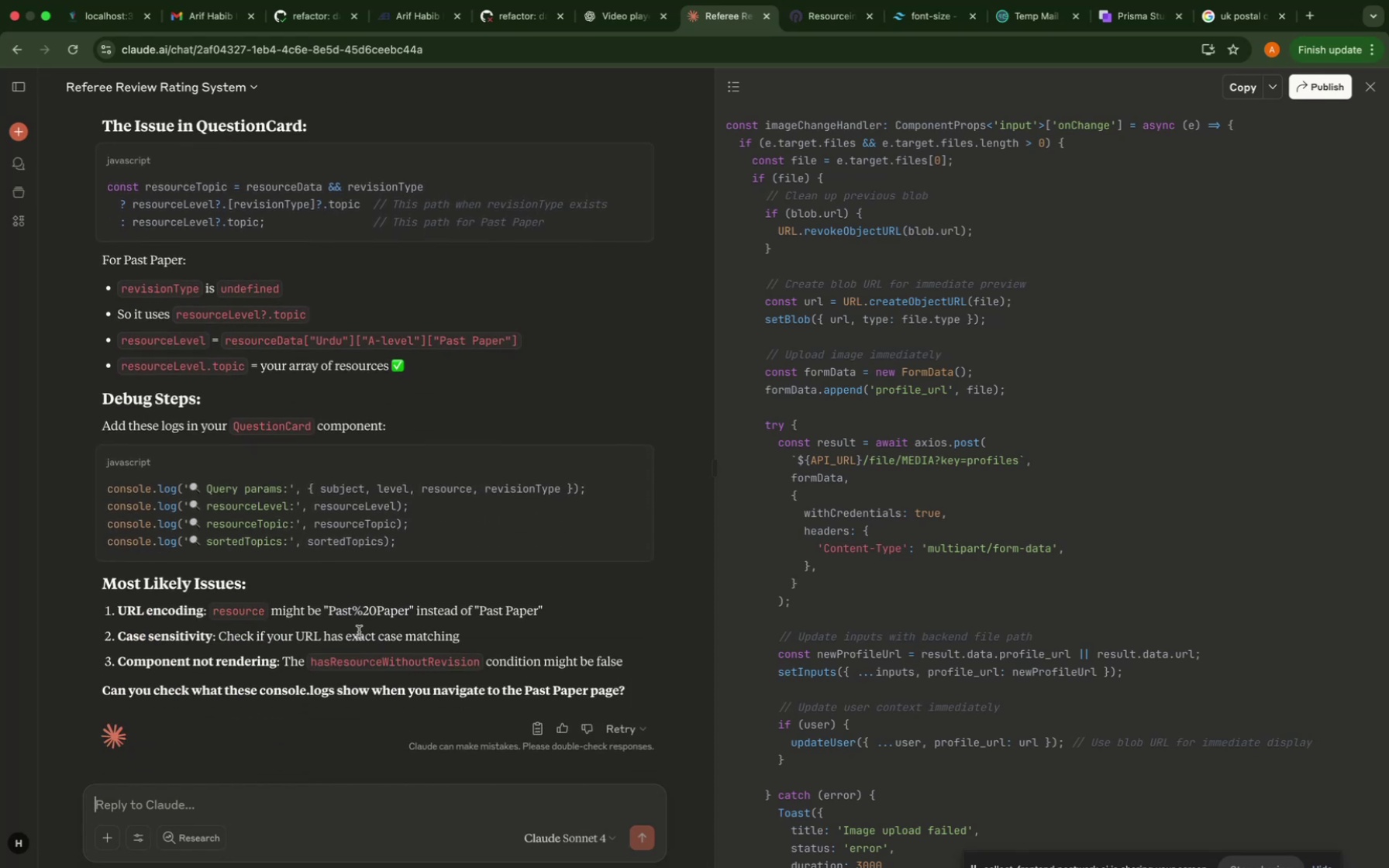 
type(explain me si)
key(Backspace)
key(Backspace)
type(in simple in)
key(Backspace)
key(Backspace)
type(englisht what is currently ch)
key(Backspace)
key(Backspace)
type(happening)
 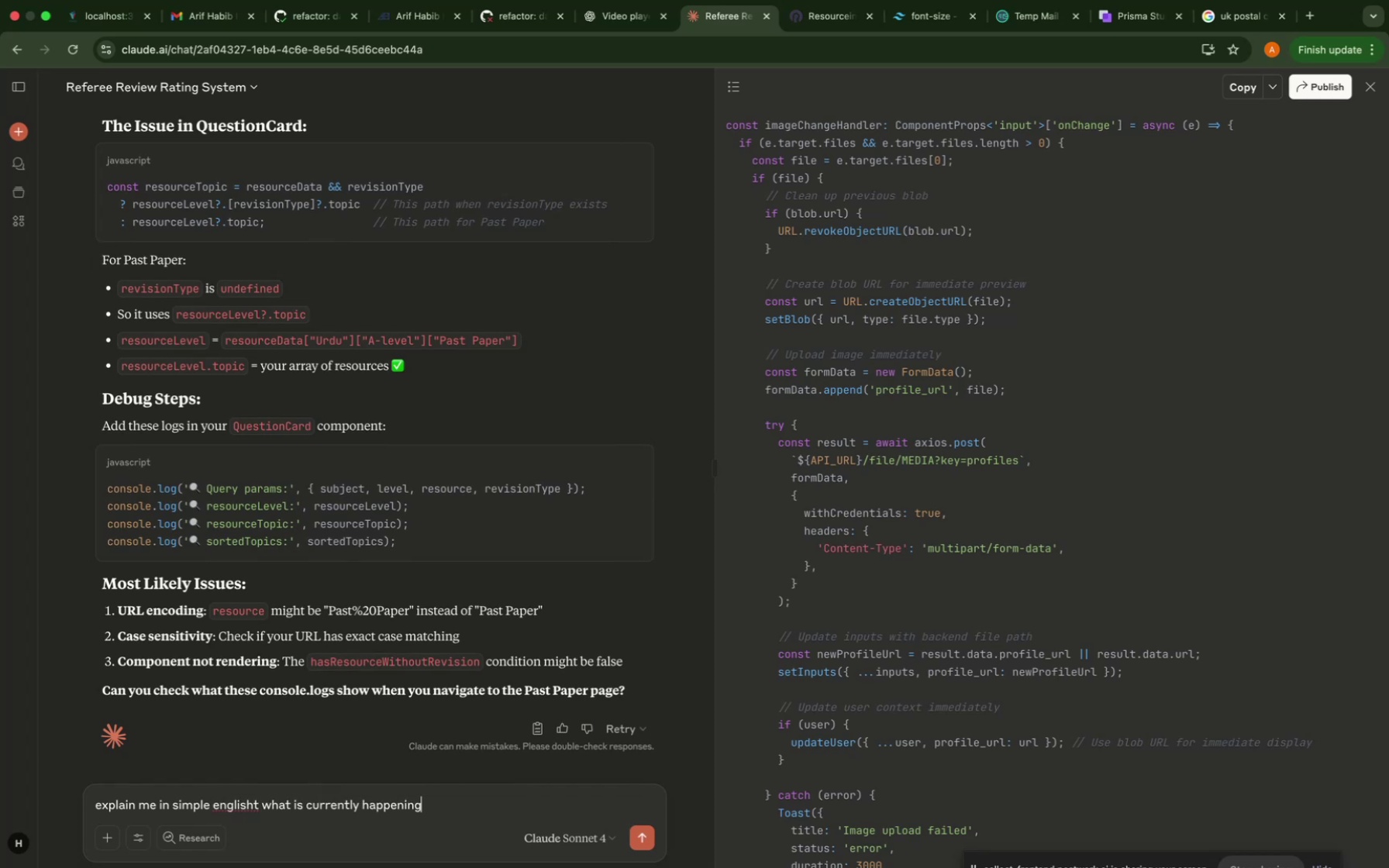 
key(Enter)
 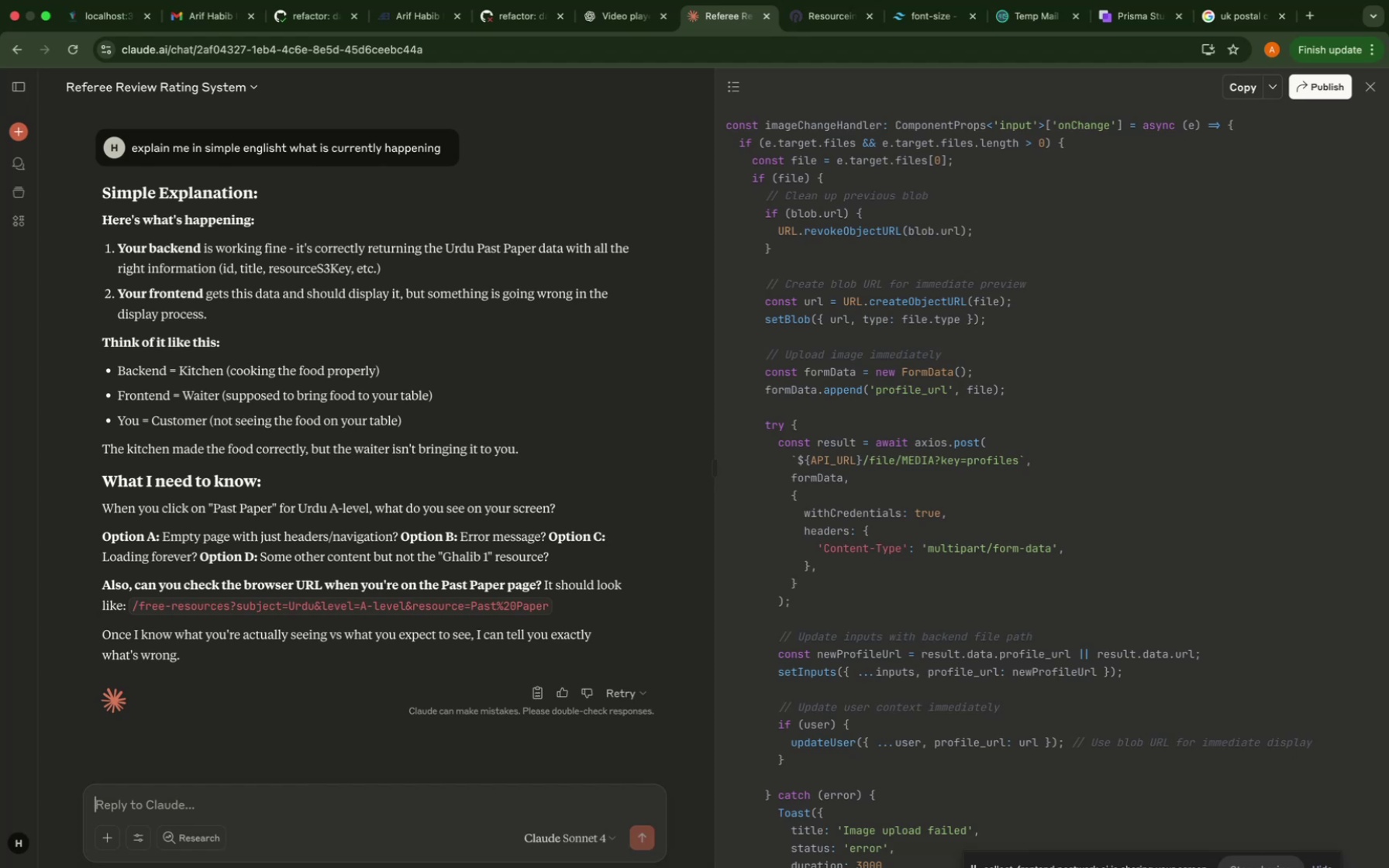 
wait(39.59)
 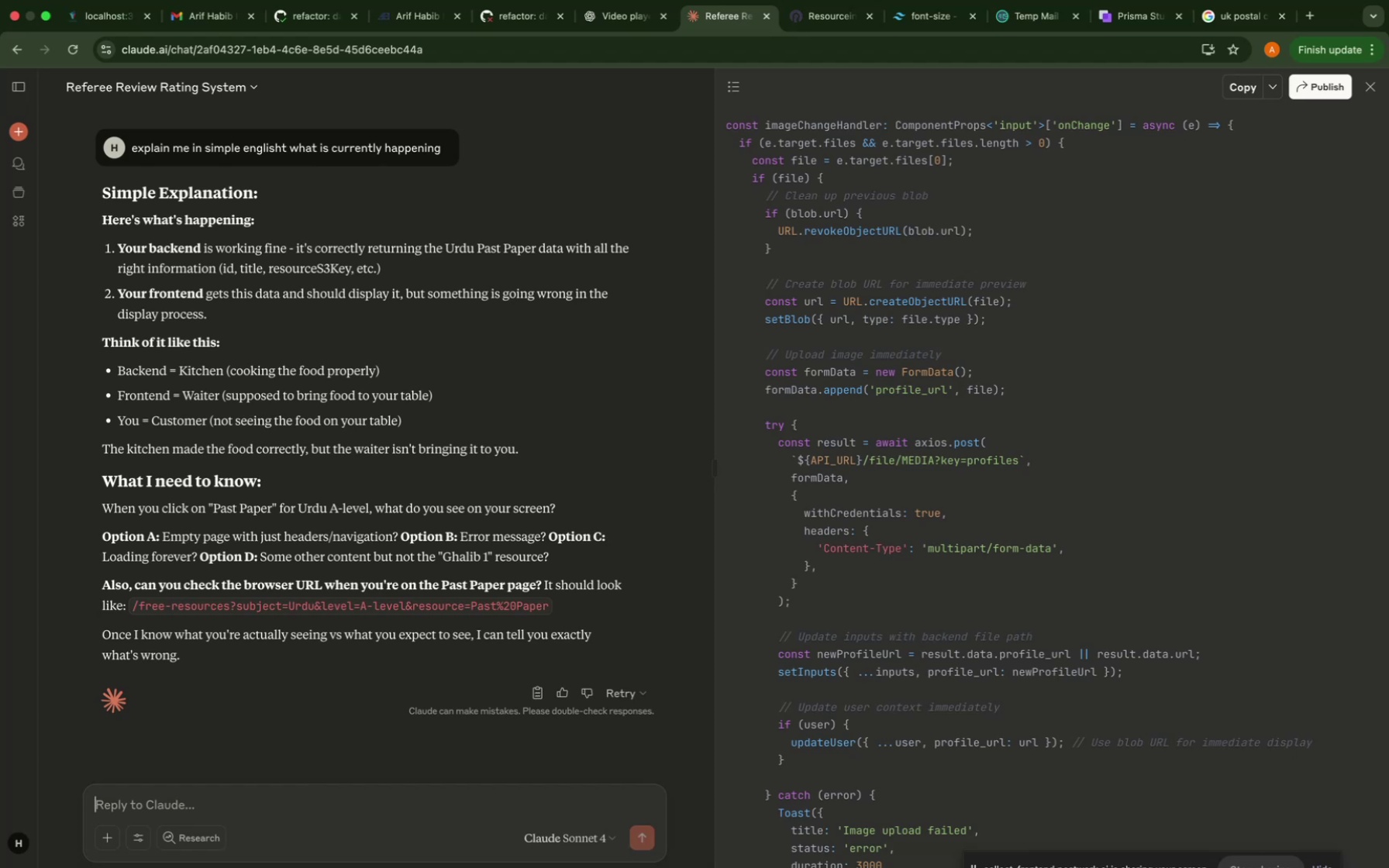 
type(no tell me hw)
key(Backspace)
key(Backspace)
type(what is happeingin in case of pastpaper)
 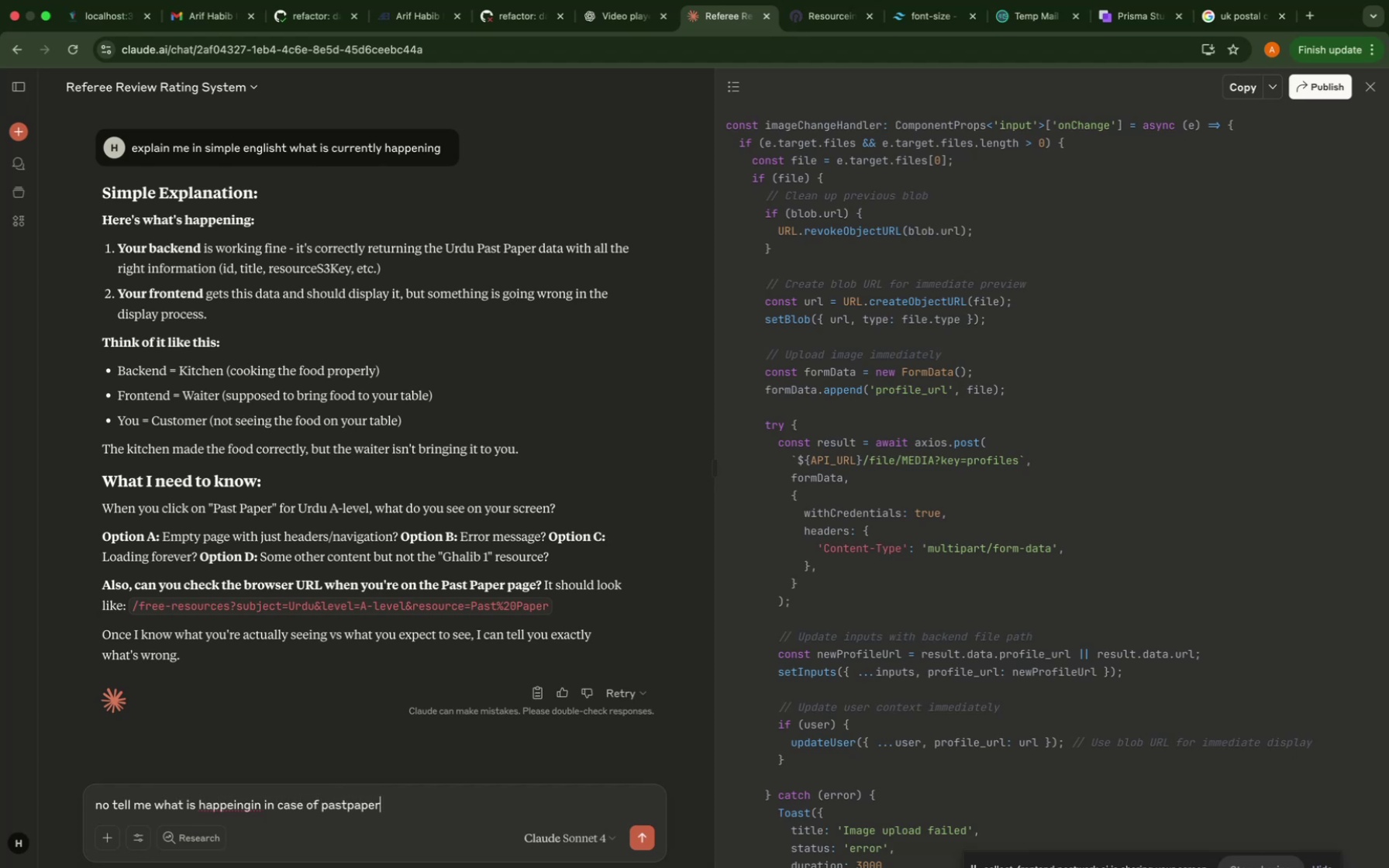 
key(Enter)
 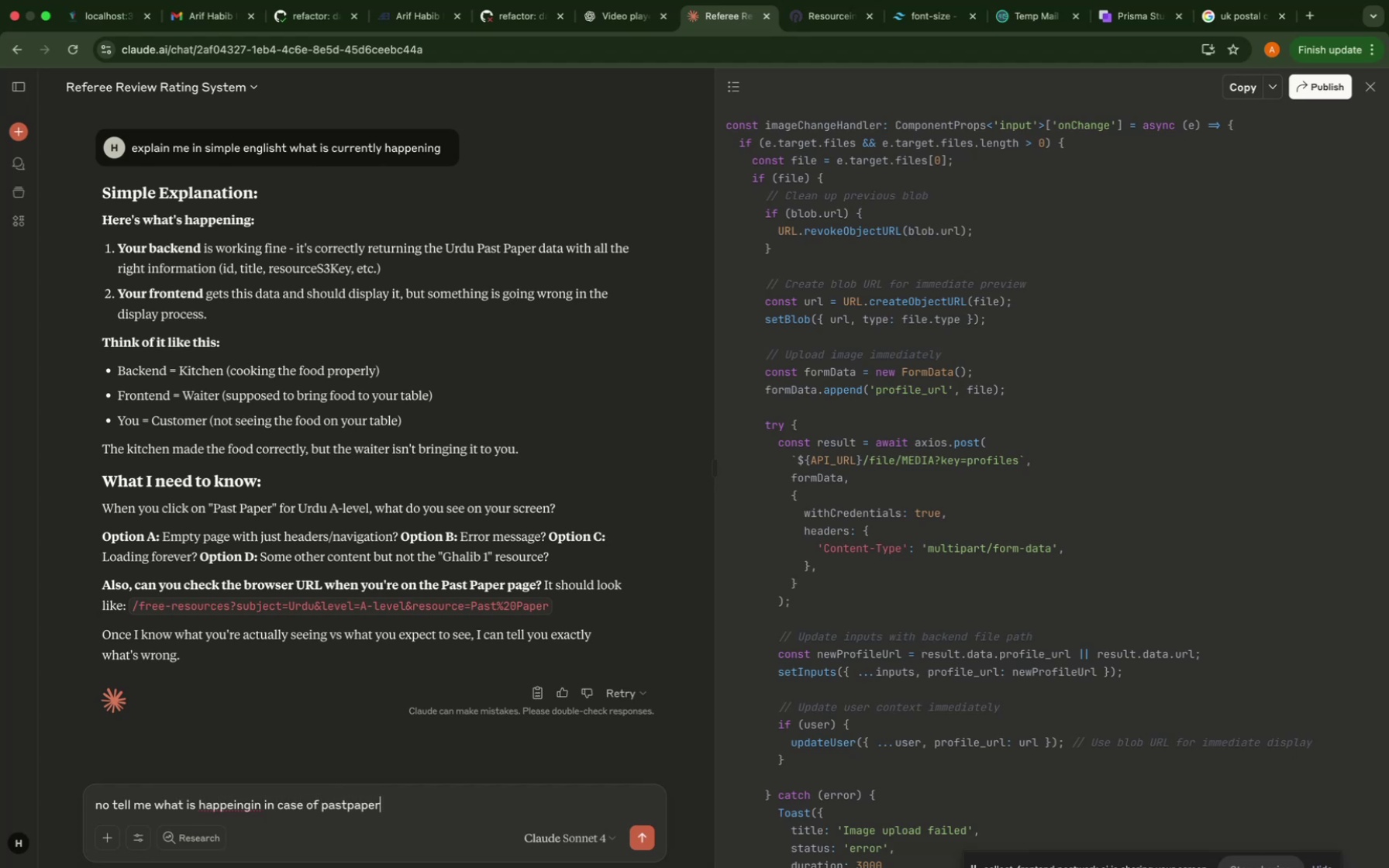 
scroll: coordinate [239, 160], scroll_direction: up, amount: 130.0
 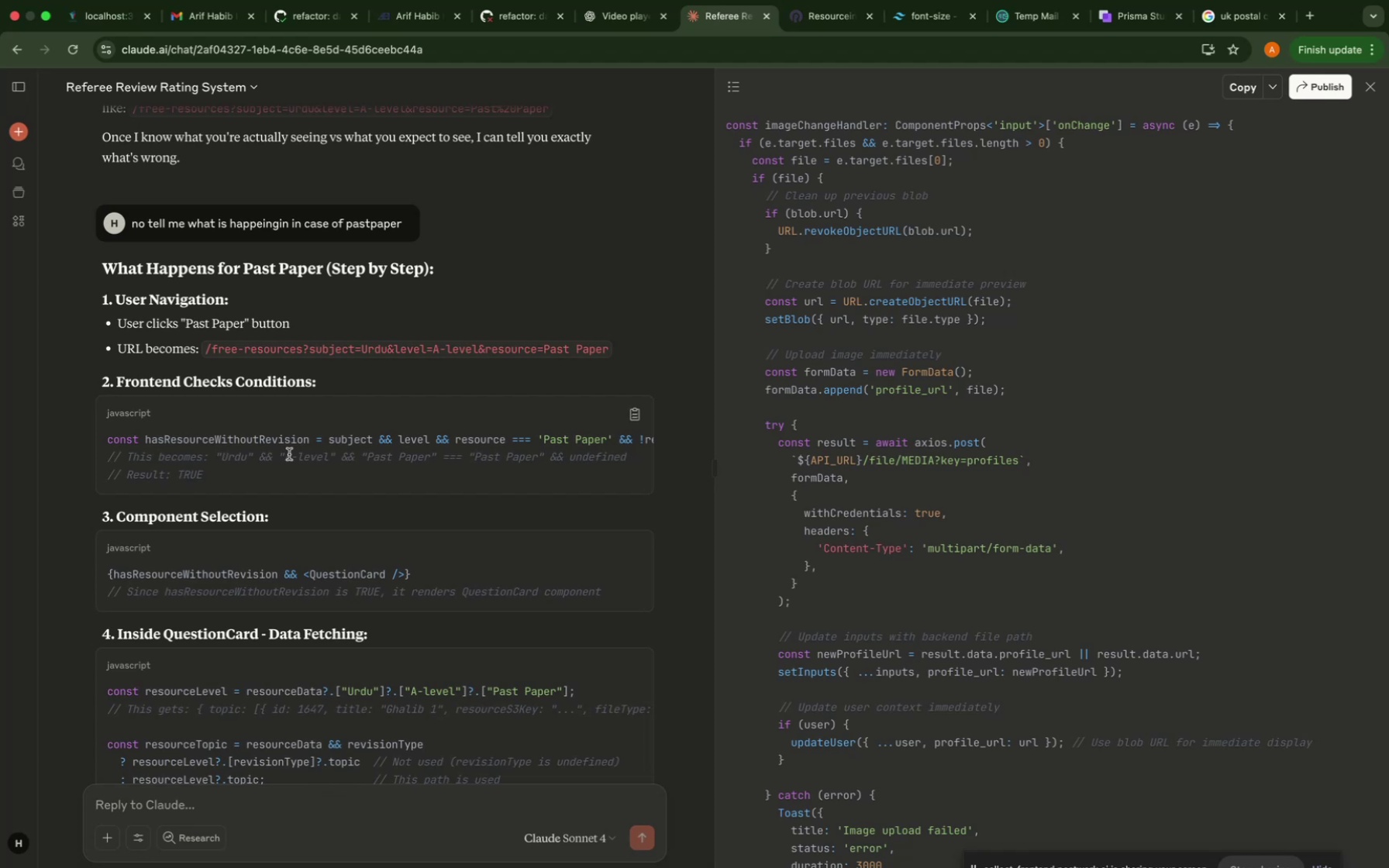 
wait(26.8)
 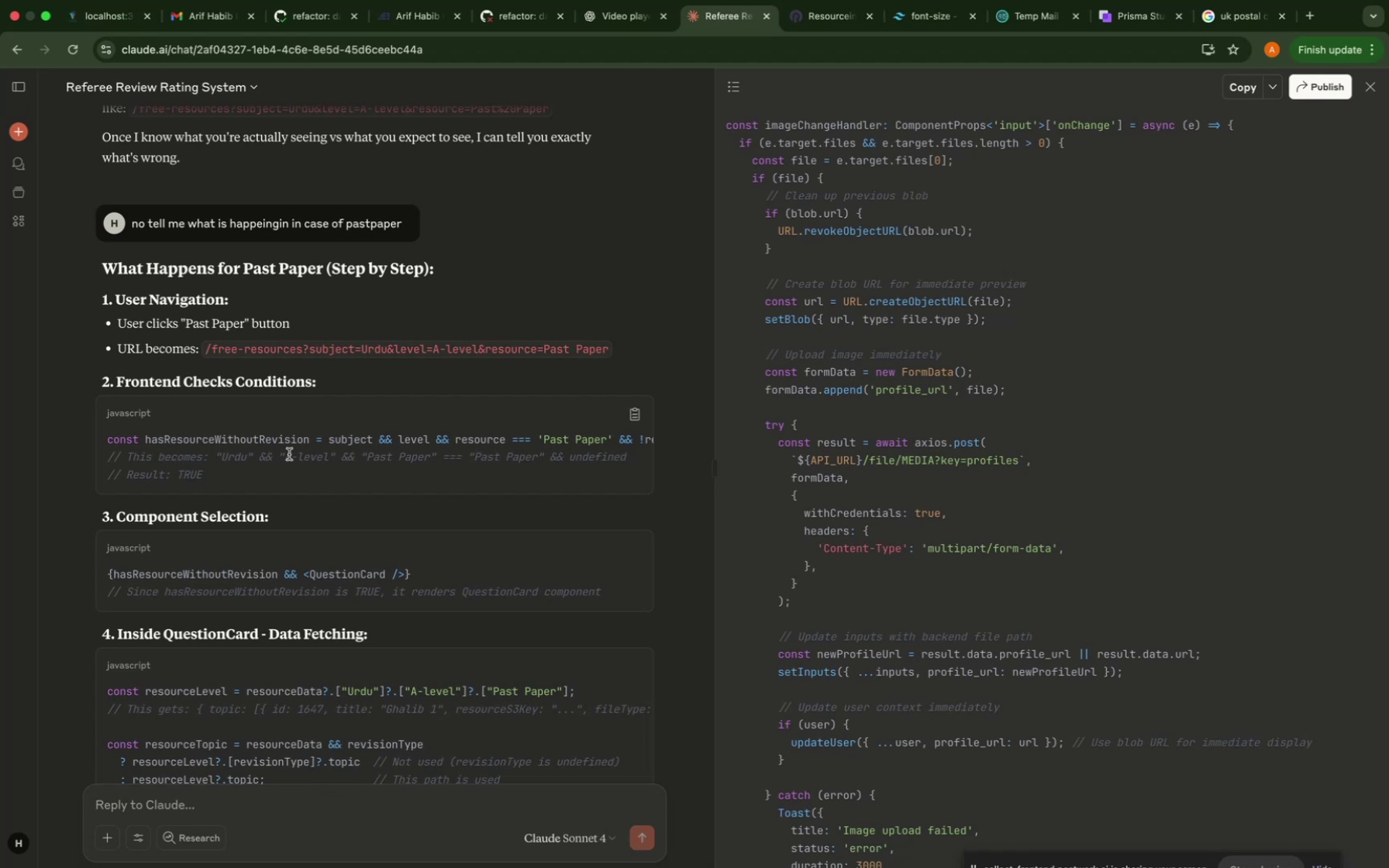 
double_click([258, 439])
 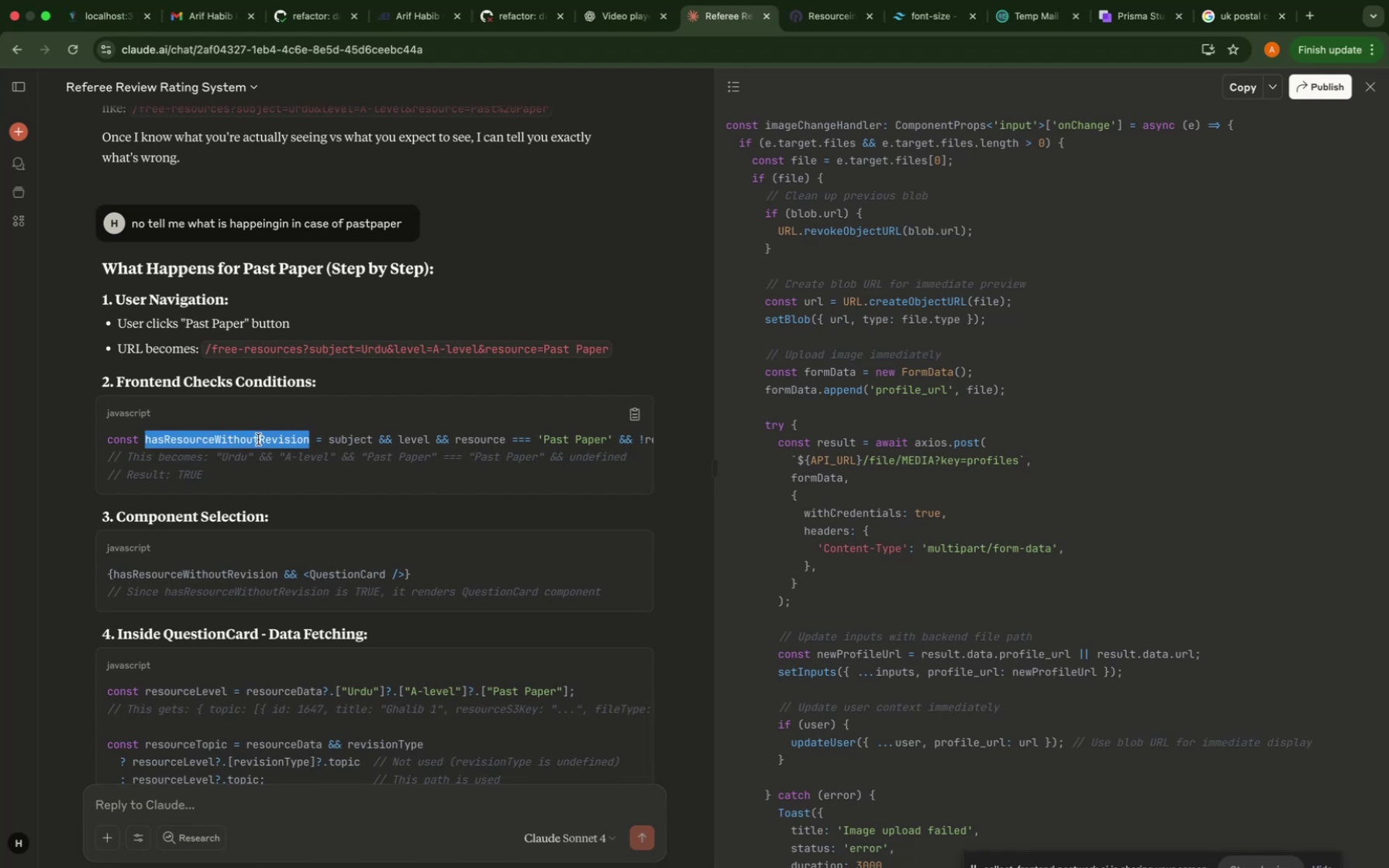 
key(Meta+CommandLeft)
 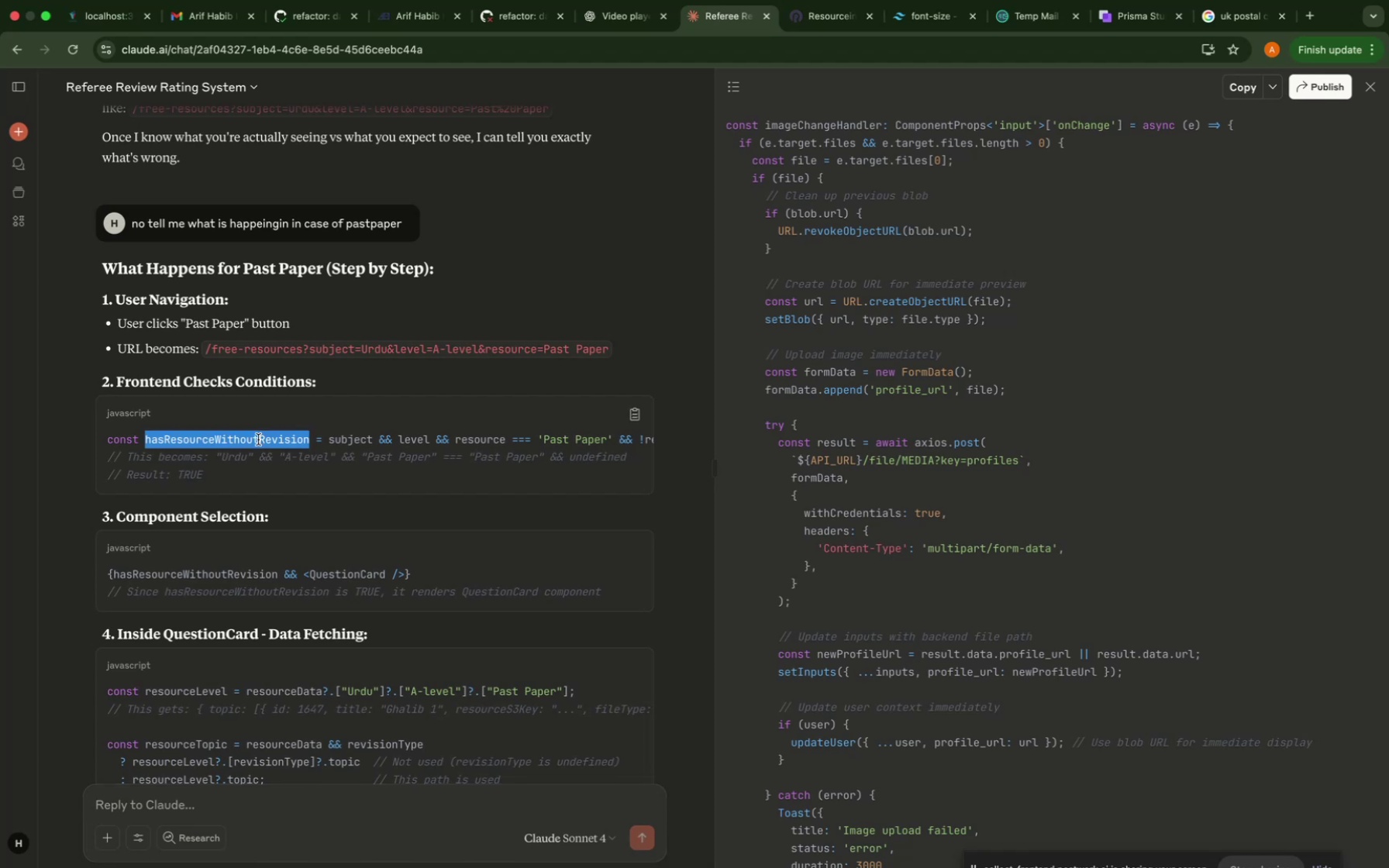 
key(Meta+C)
 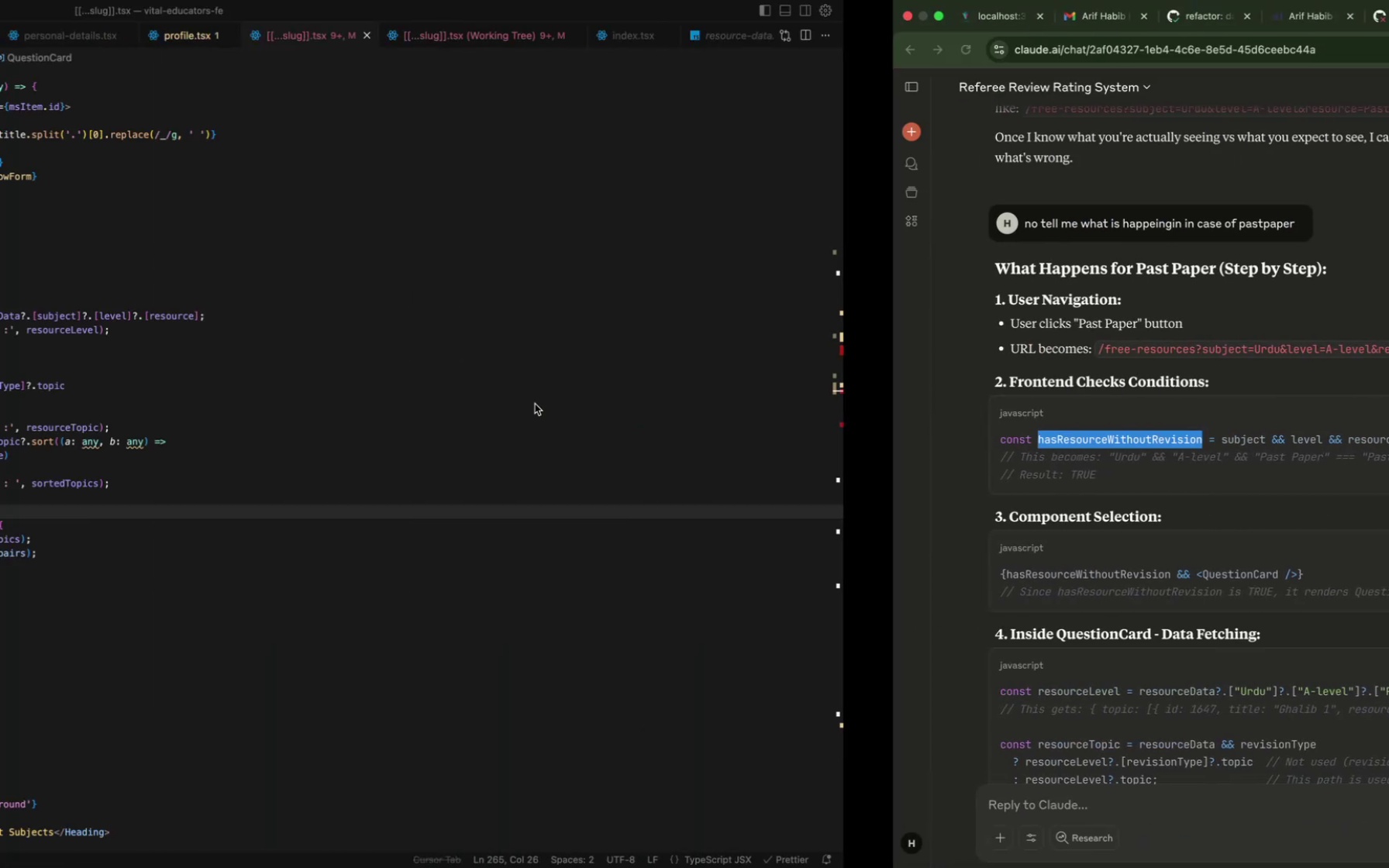 
key(Meta+F)
 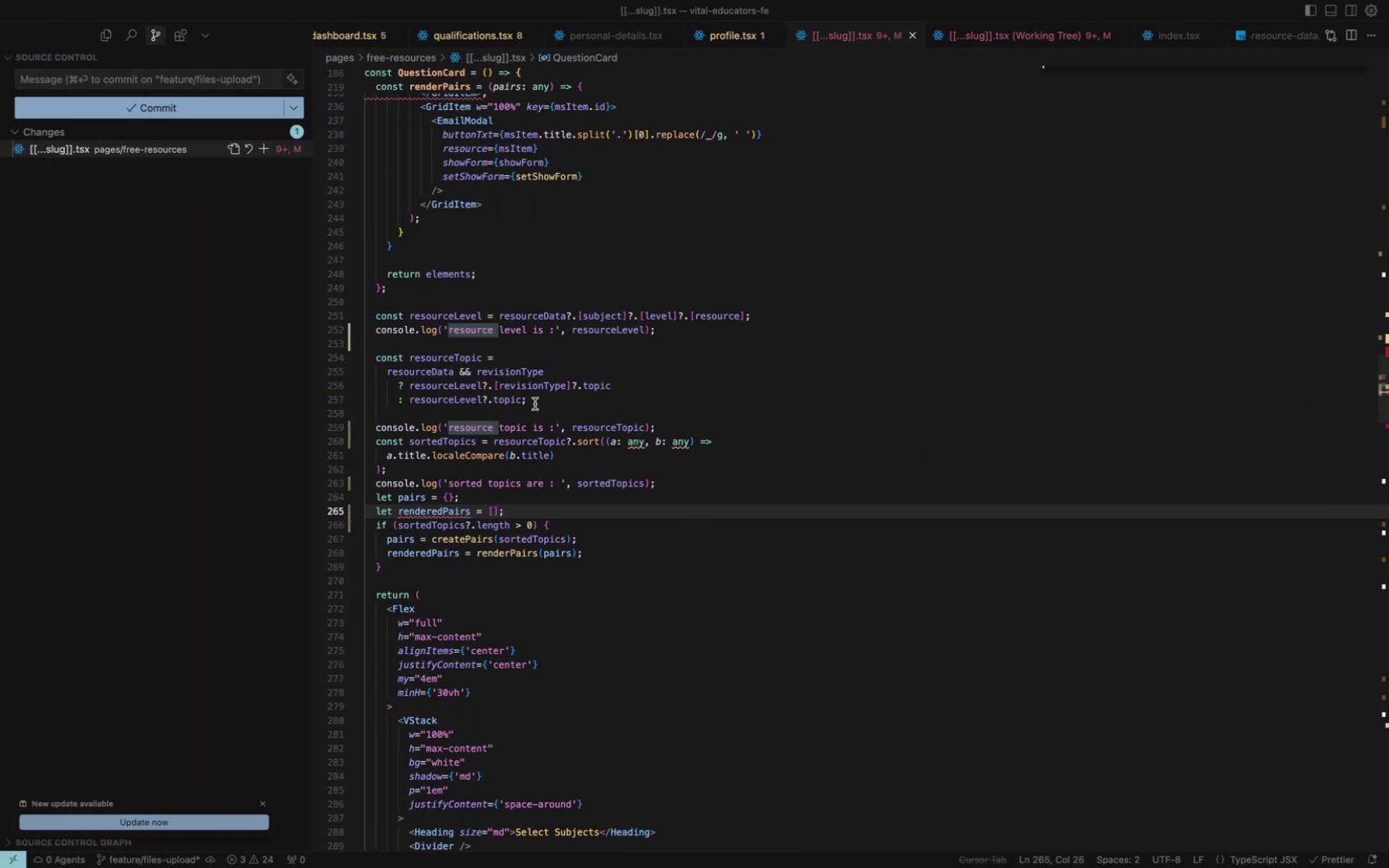 
key(Meta+V)
 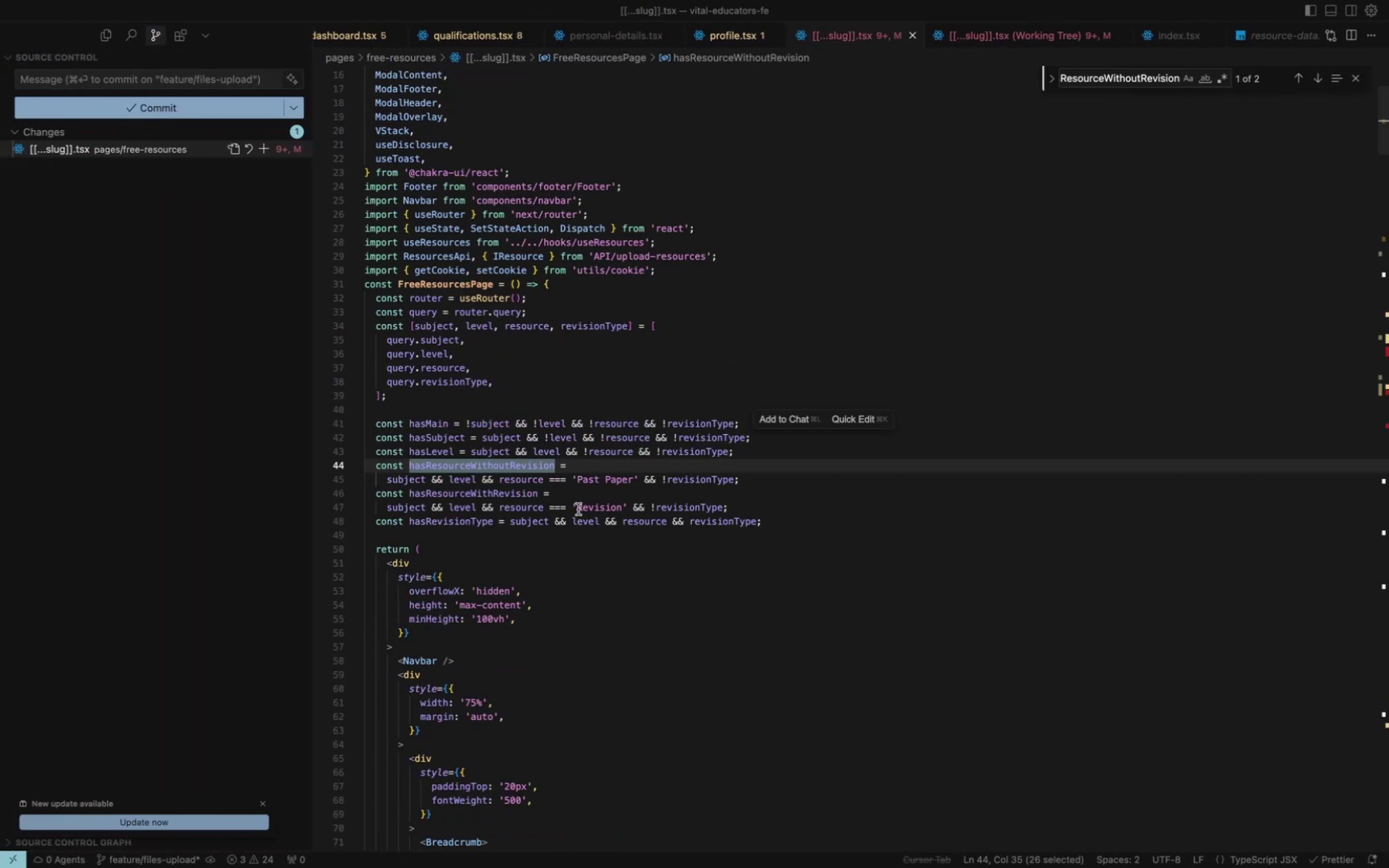 
wait(9.72)
 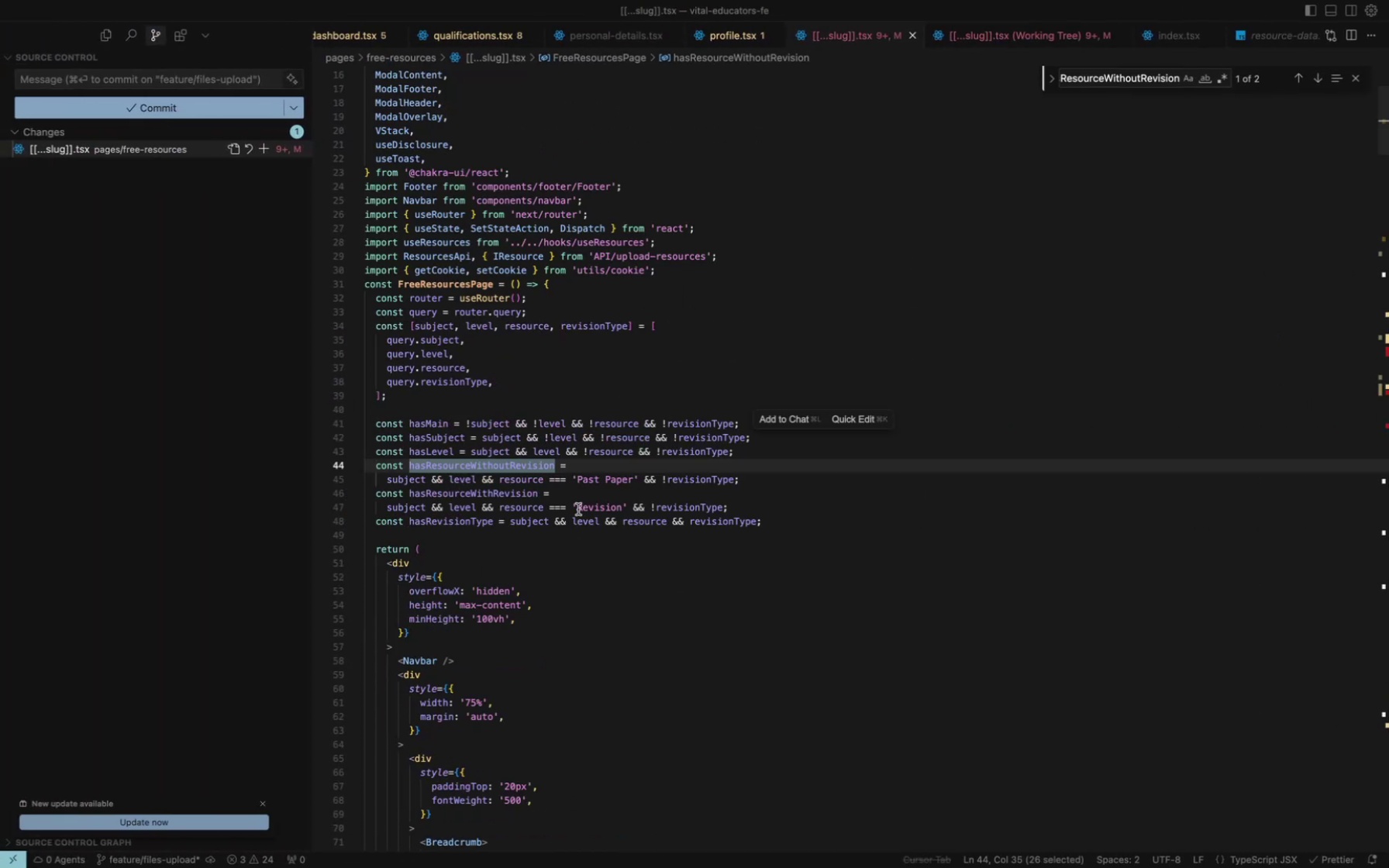 
scroll: coordinate [549, 615], scroll_direction: up, amount: 8.0
 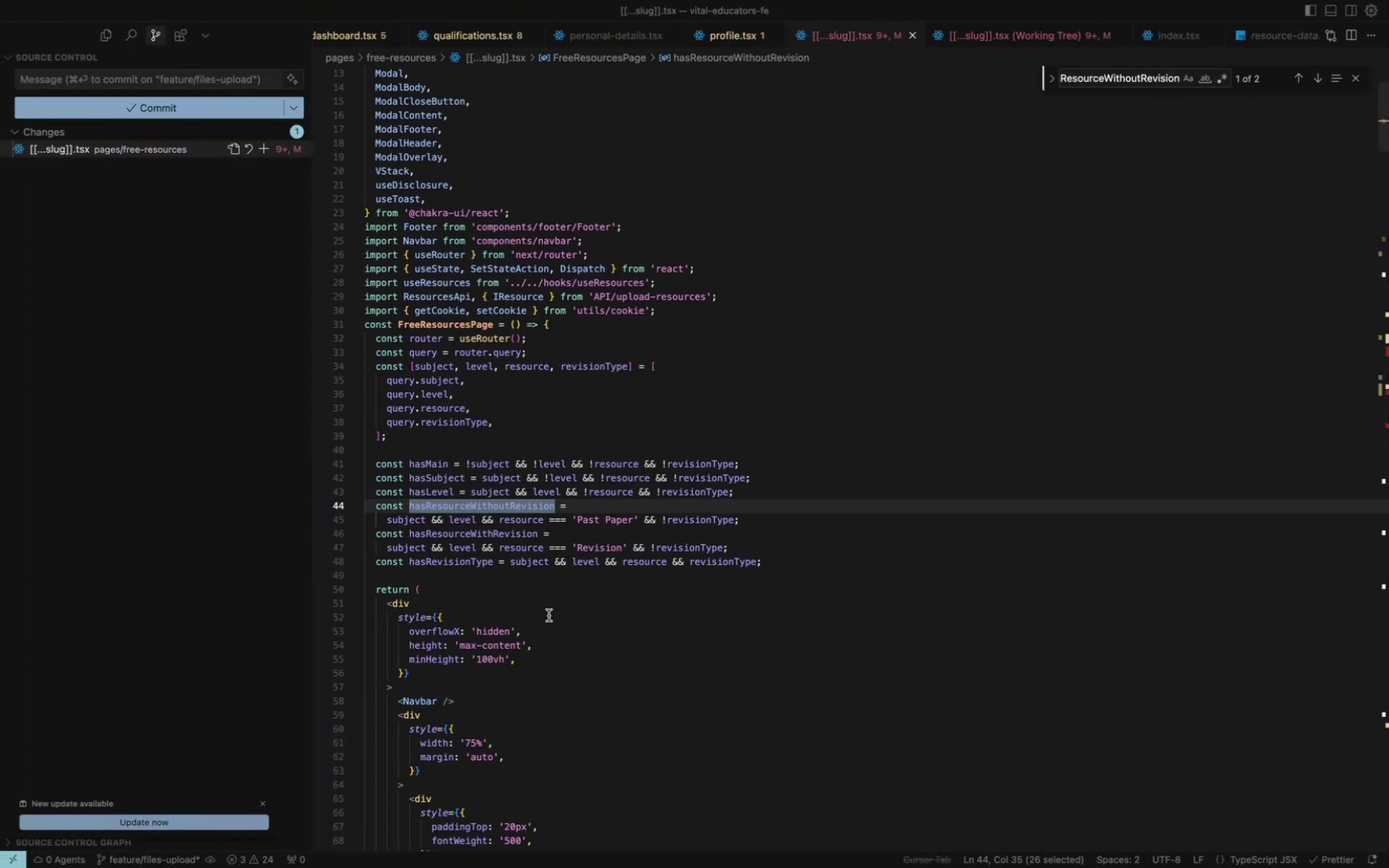 
scroll: coordinate [549, 615], scroll_direction: down, amount: 4.0
 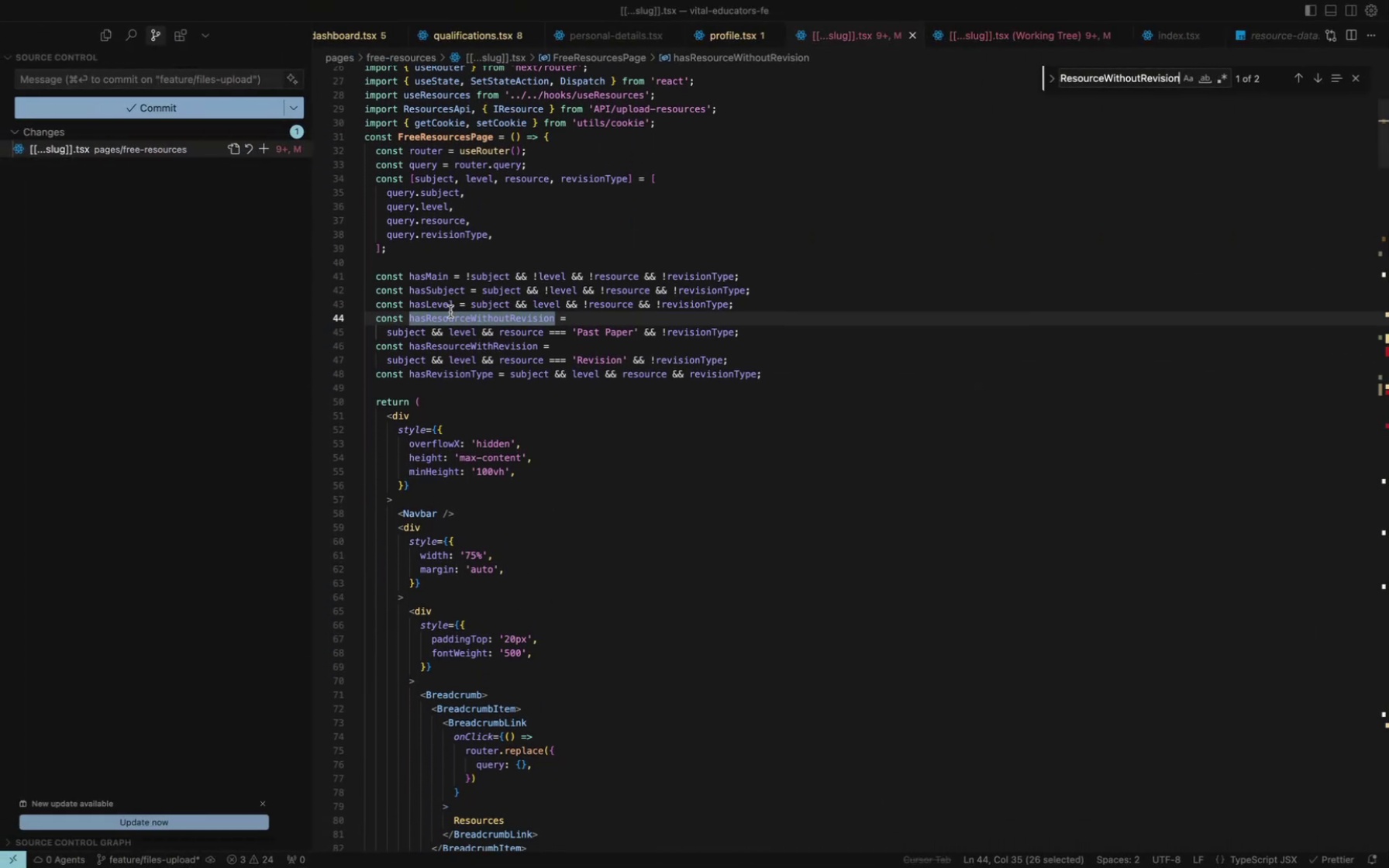 
double_click([450, 315])
 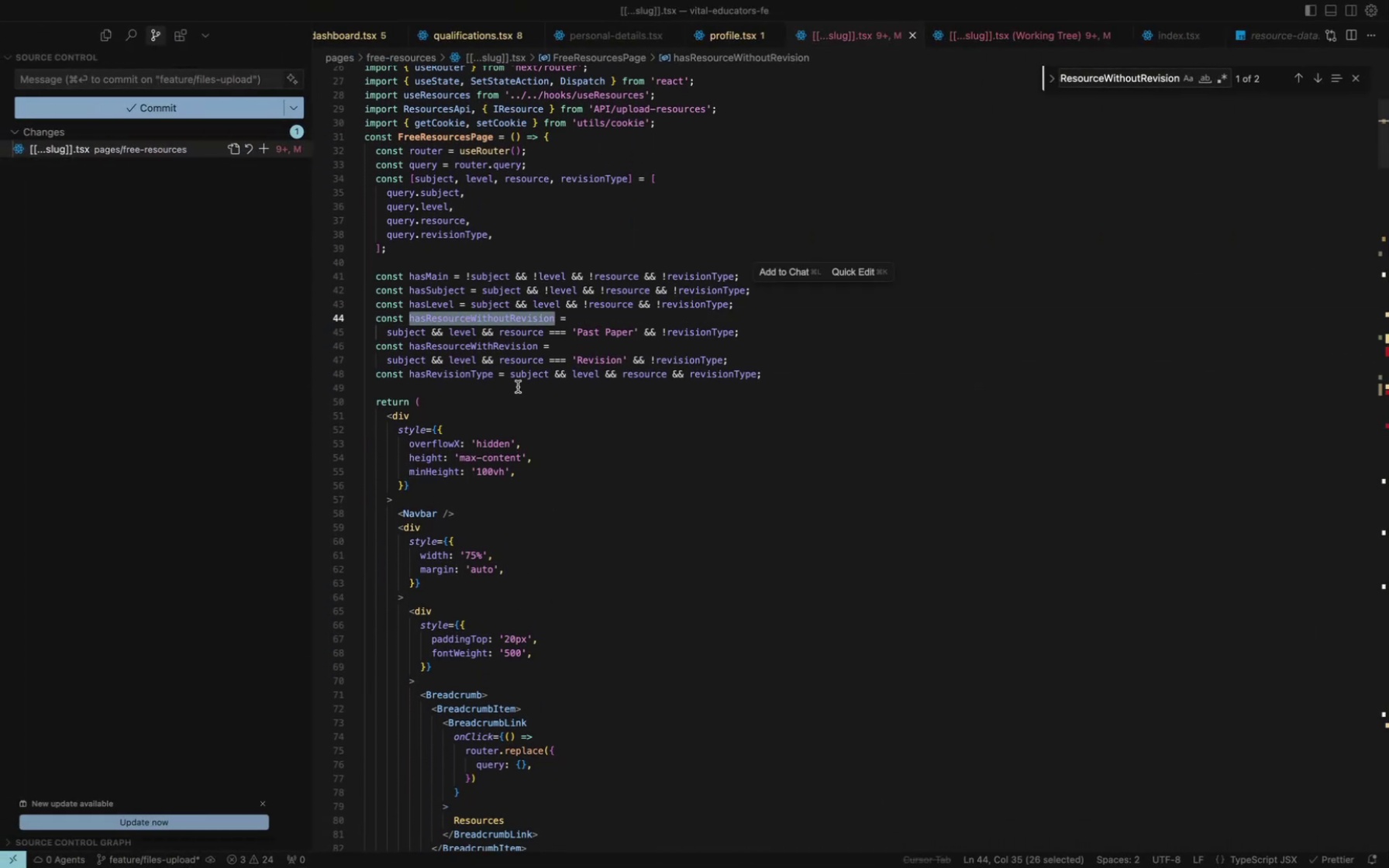 
scroll: coordinate [522, 393], scroll_direction: up, amount: 49.0
 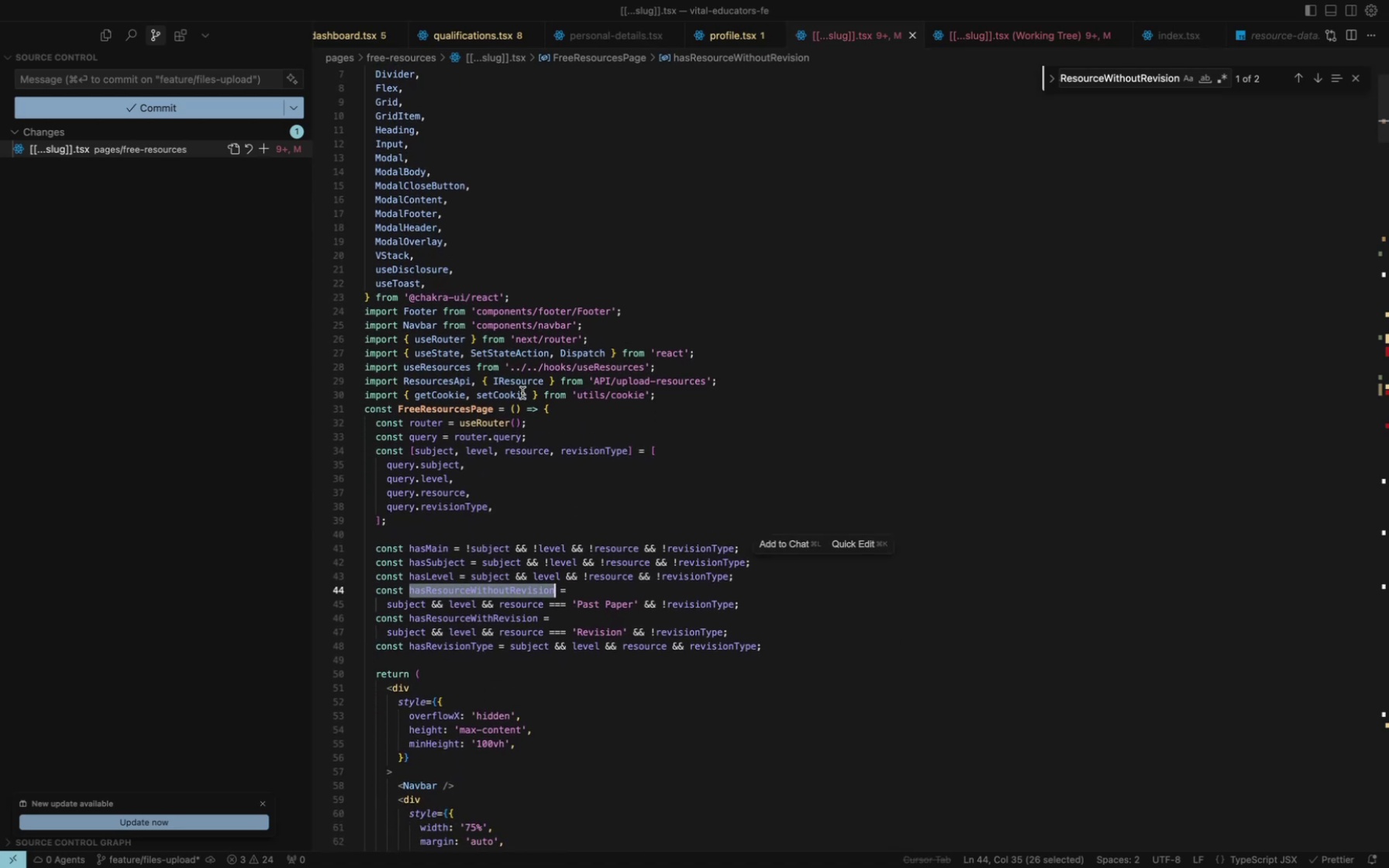 
scroll: coordinate [522, 393], scroll_direction: down, amount: 55.0
 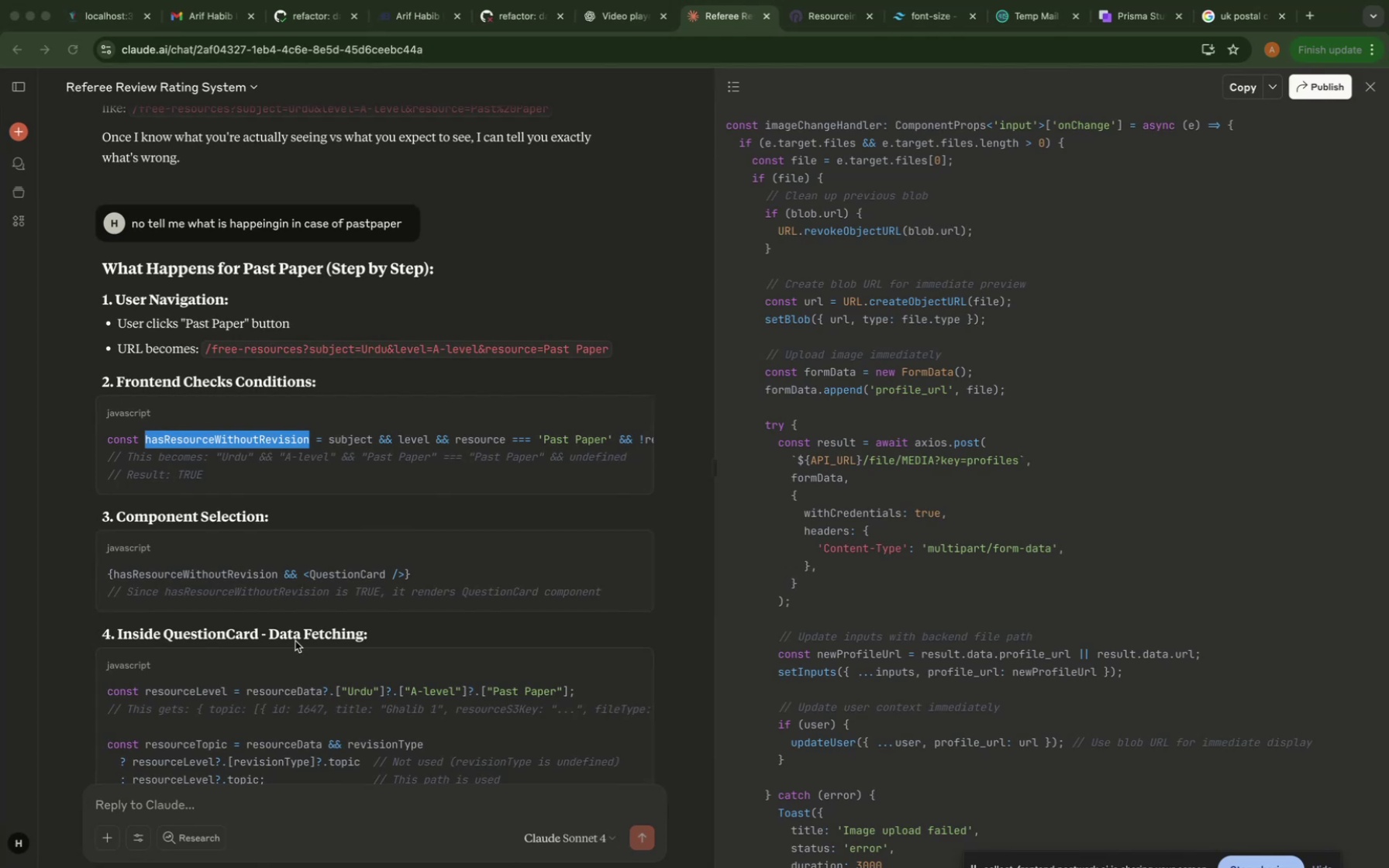 
wait(46.46)
 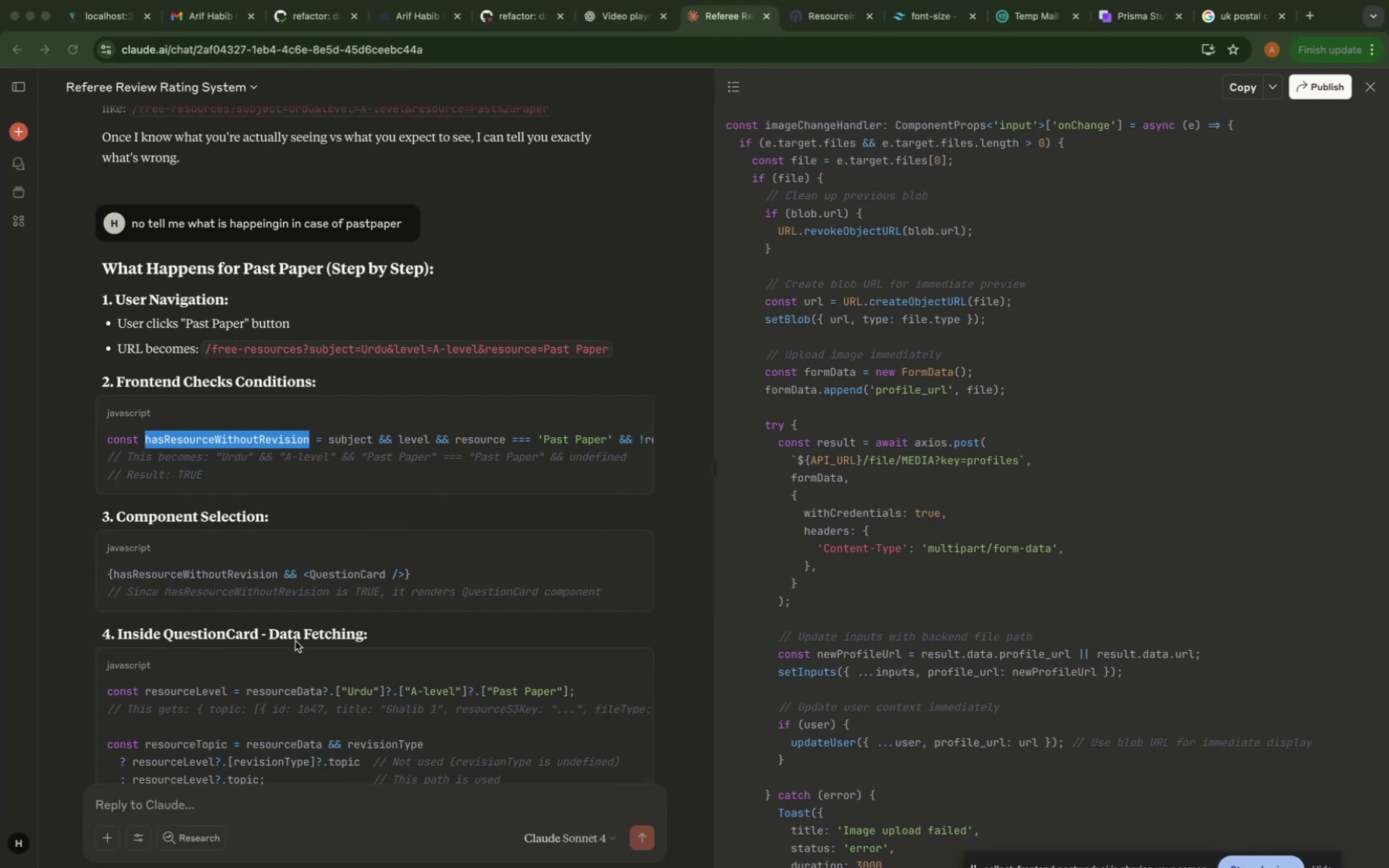 
left_click_drag(start_coordinate=[105, 570], to_coordinate=[443, 571])
 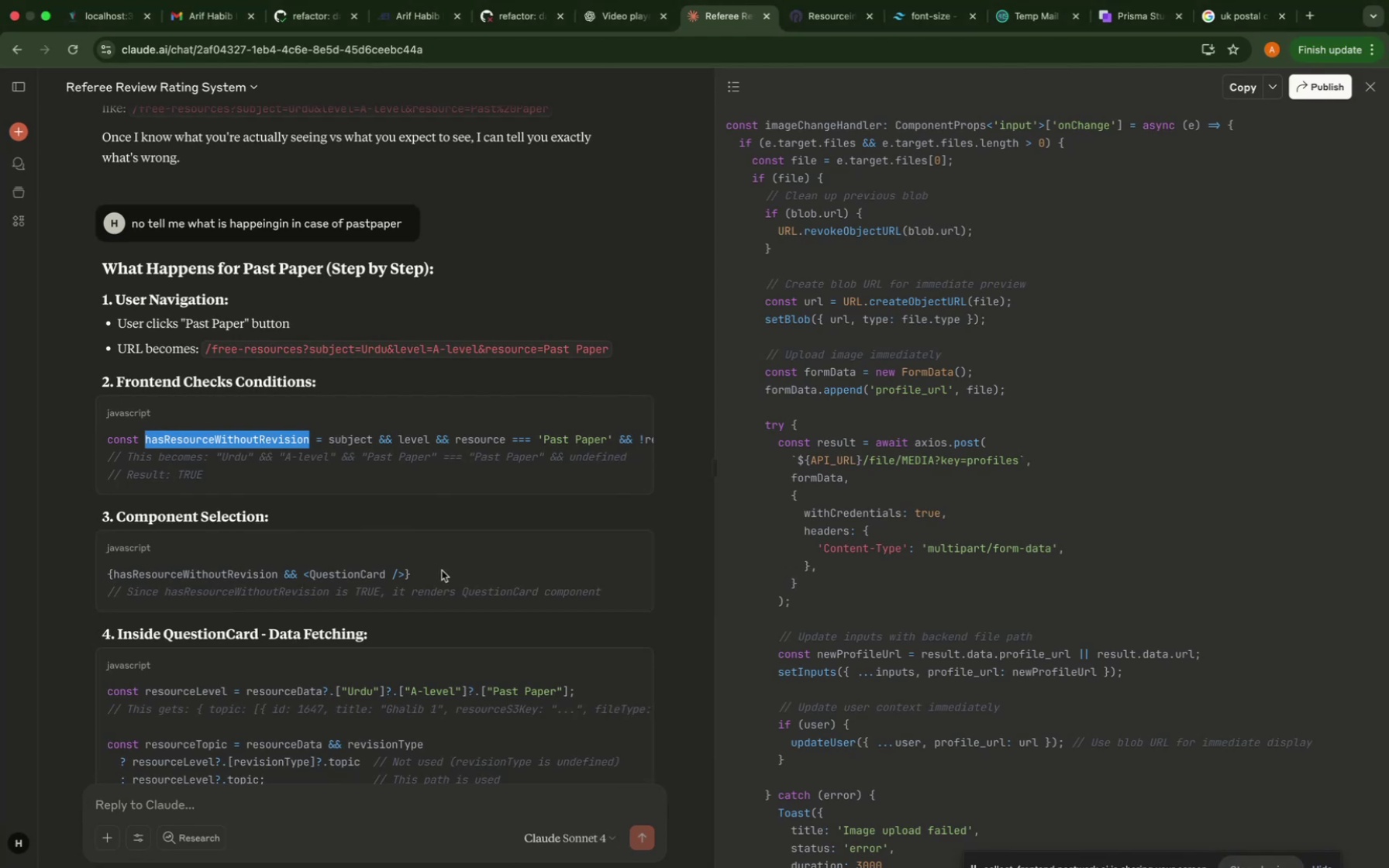 
left_click_drag(start_coordinate=[442, 570], to_coordinate=[104, 576])
 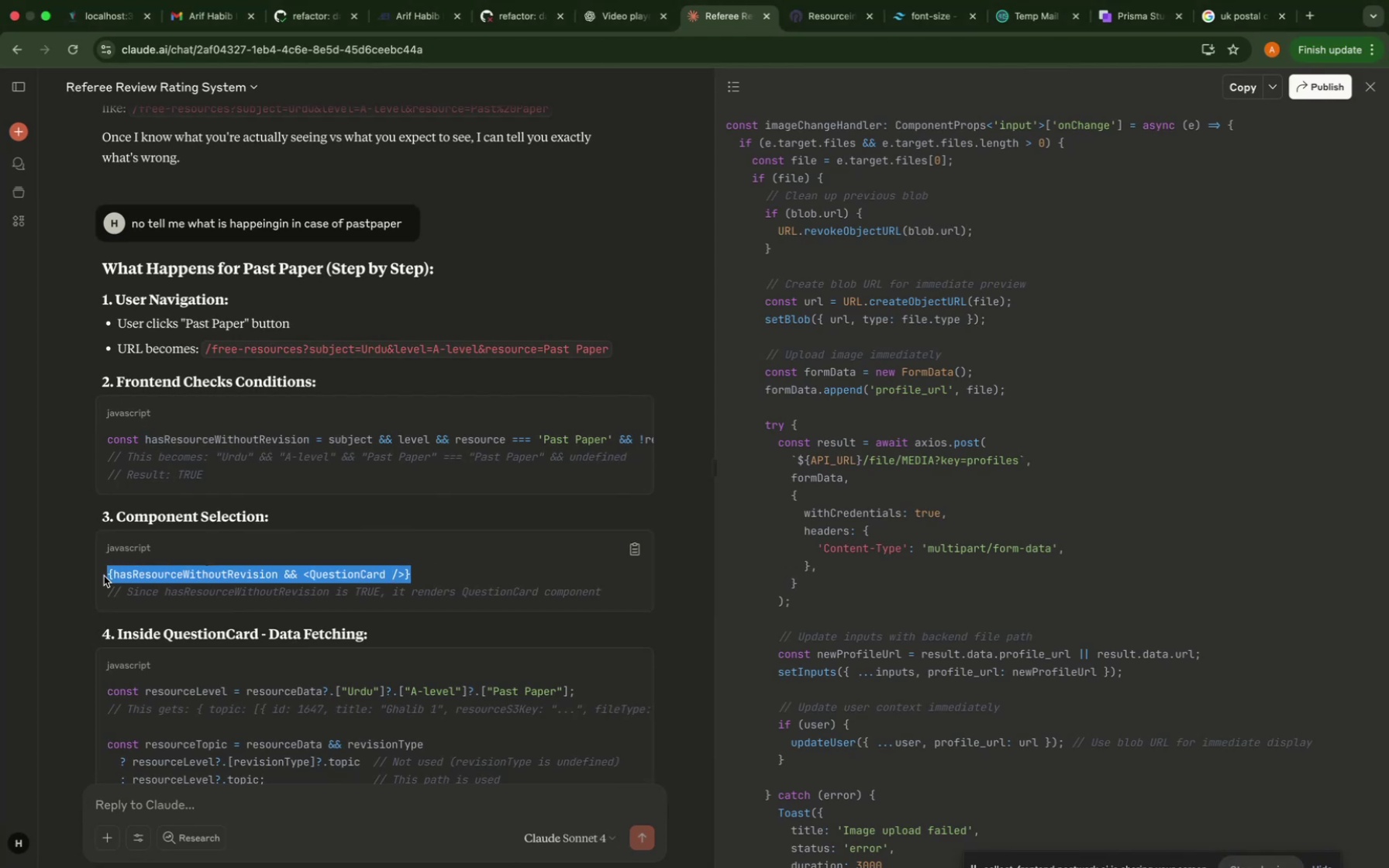 
key(Meta+CommandLeft)
 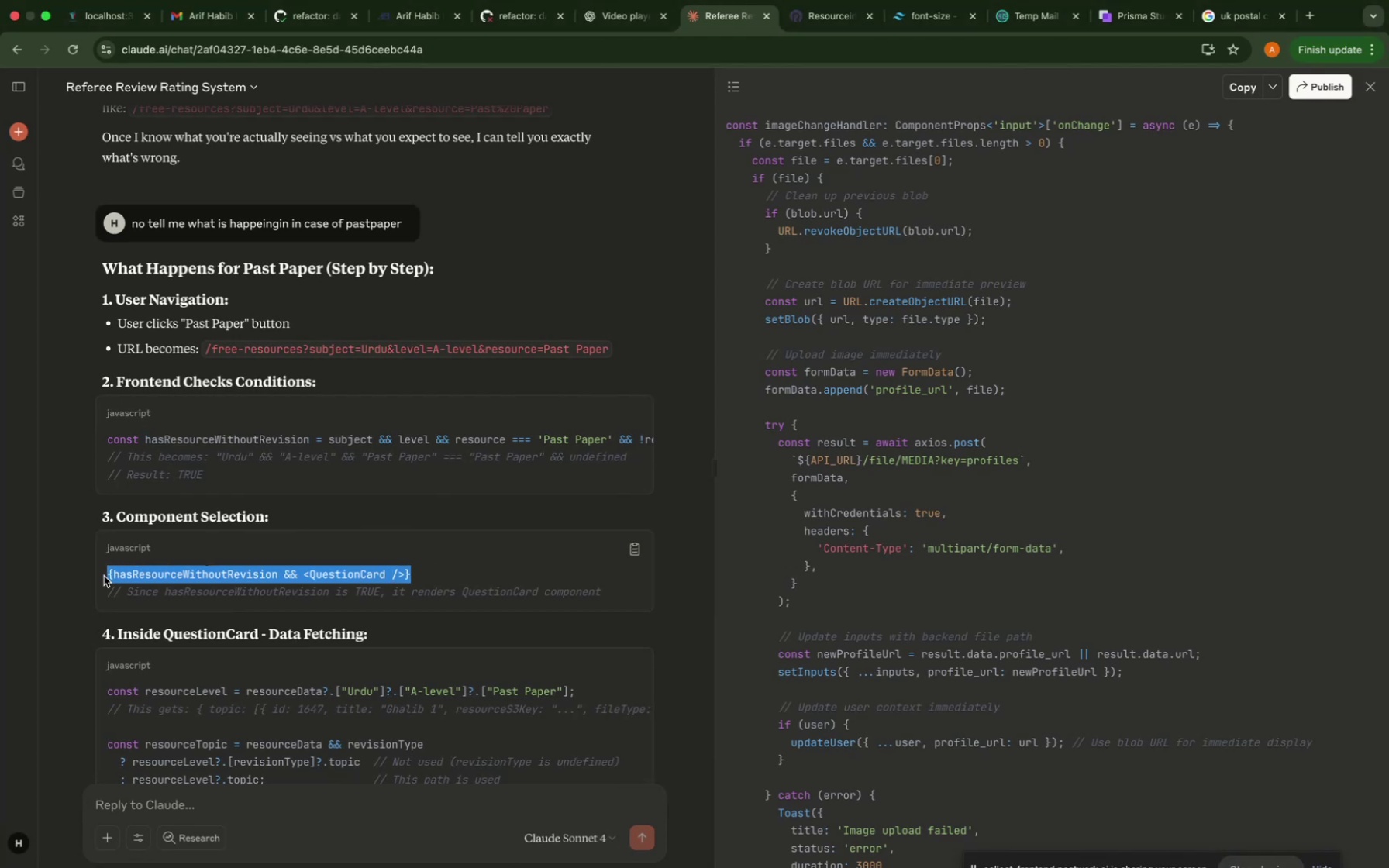 
key(Meta+C)
 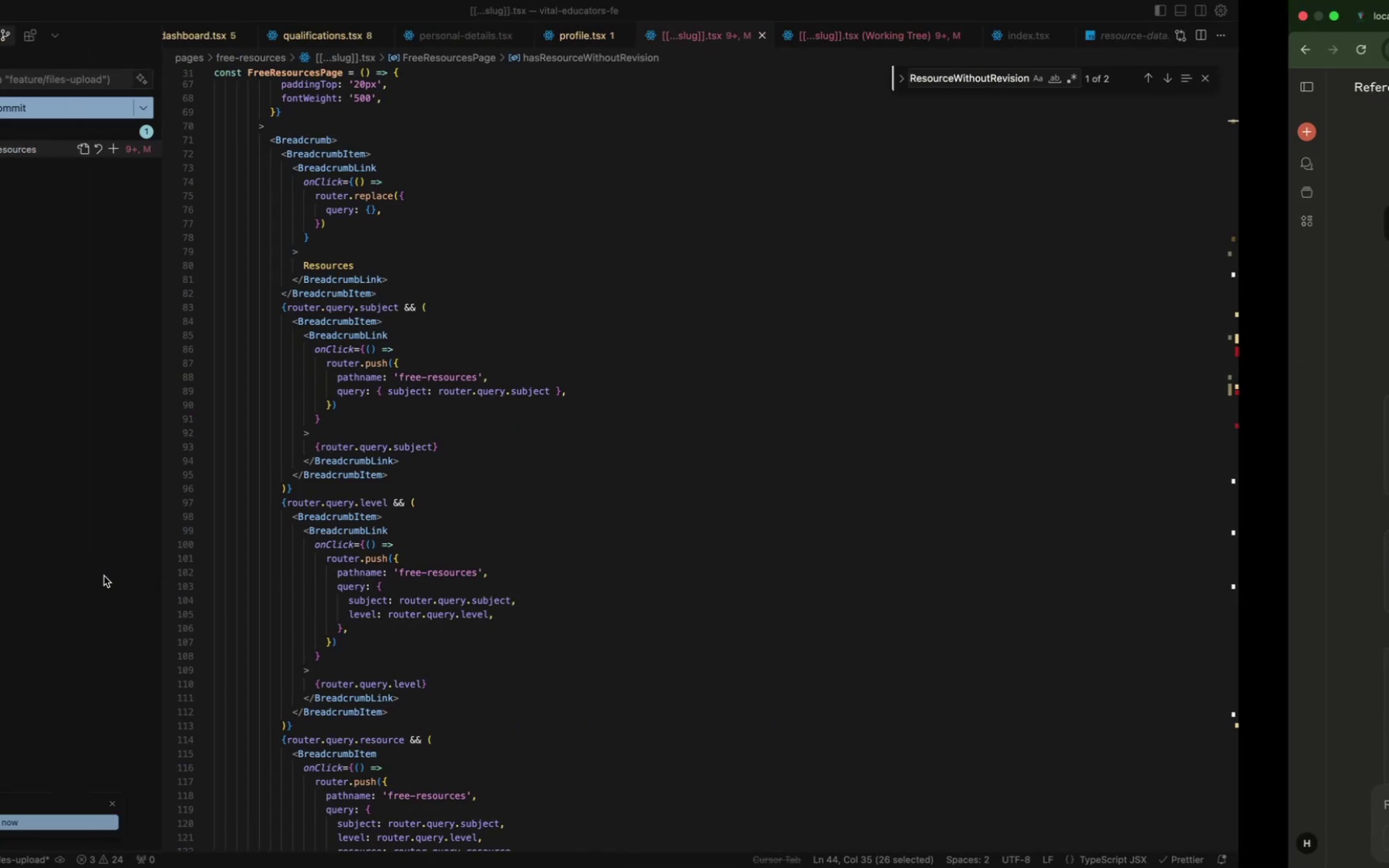 
key(Meta+F)
 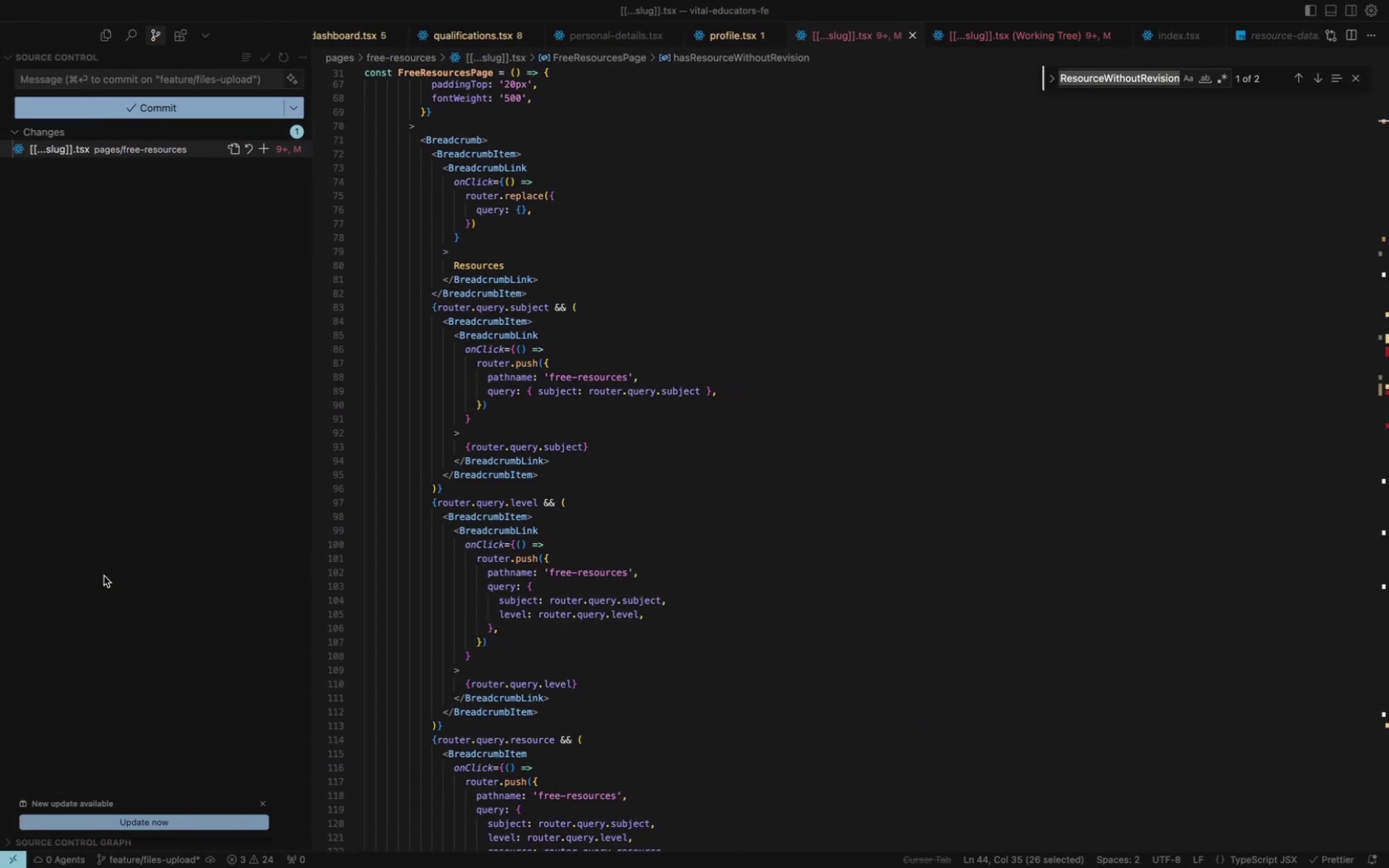 
key(Meta+V)
 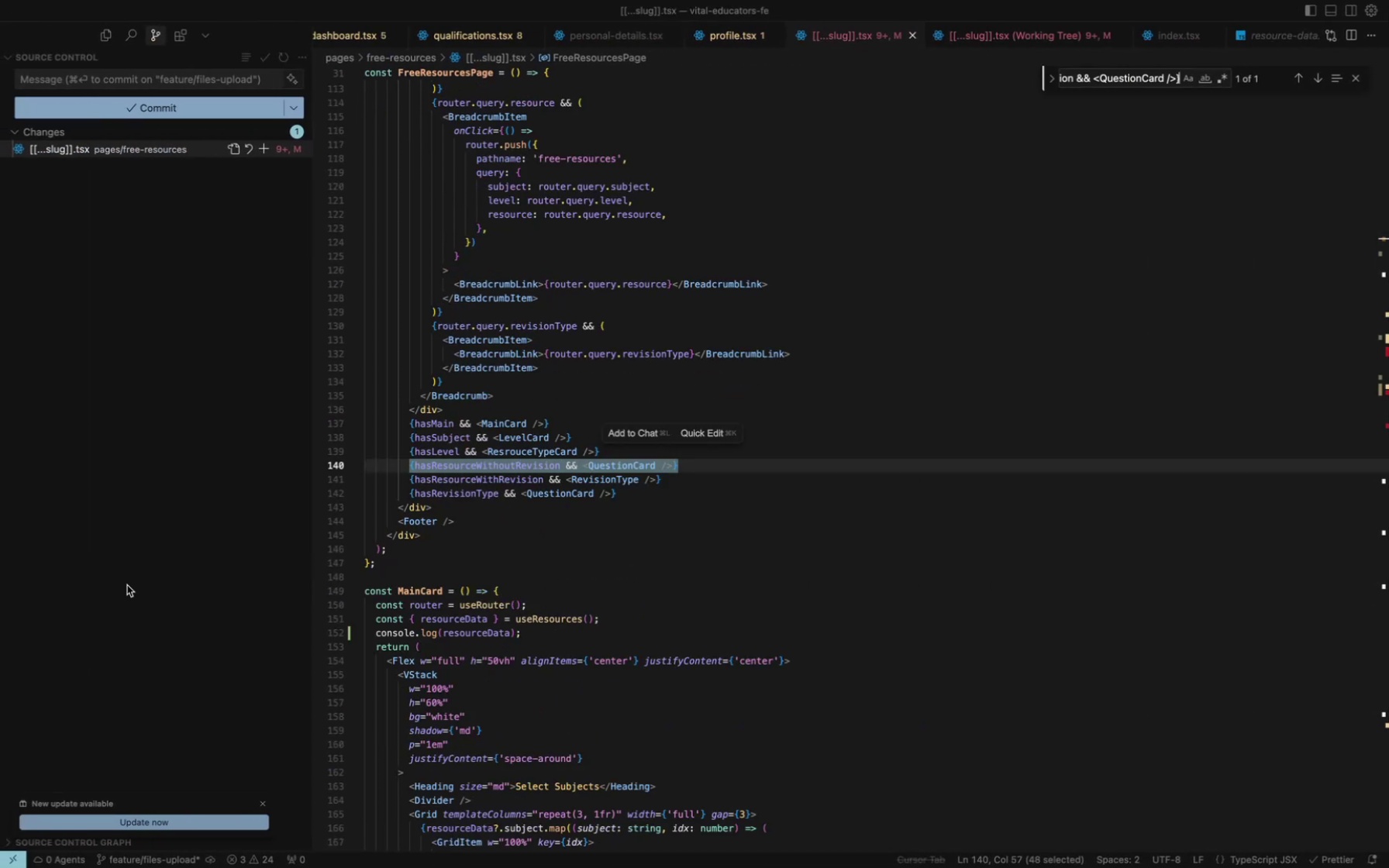 
left_click([492, 591])
 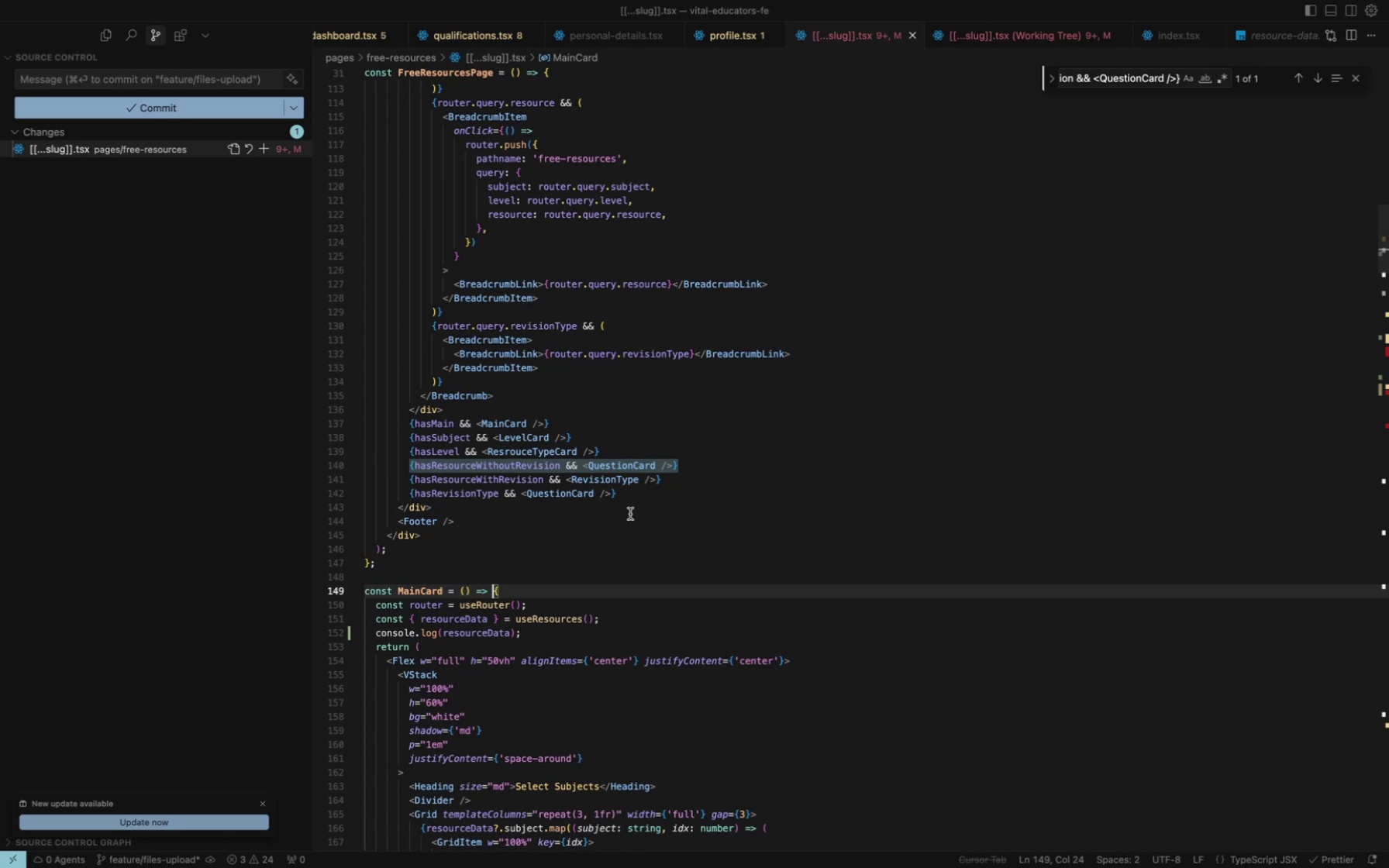 
wait(10.34)
 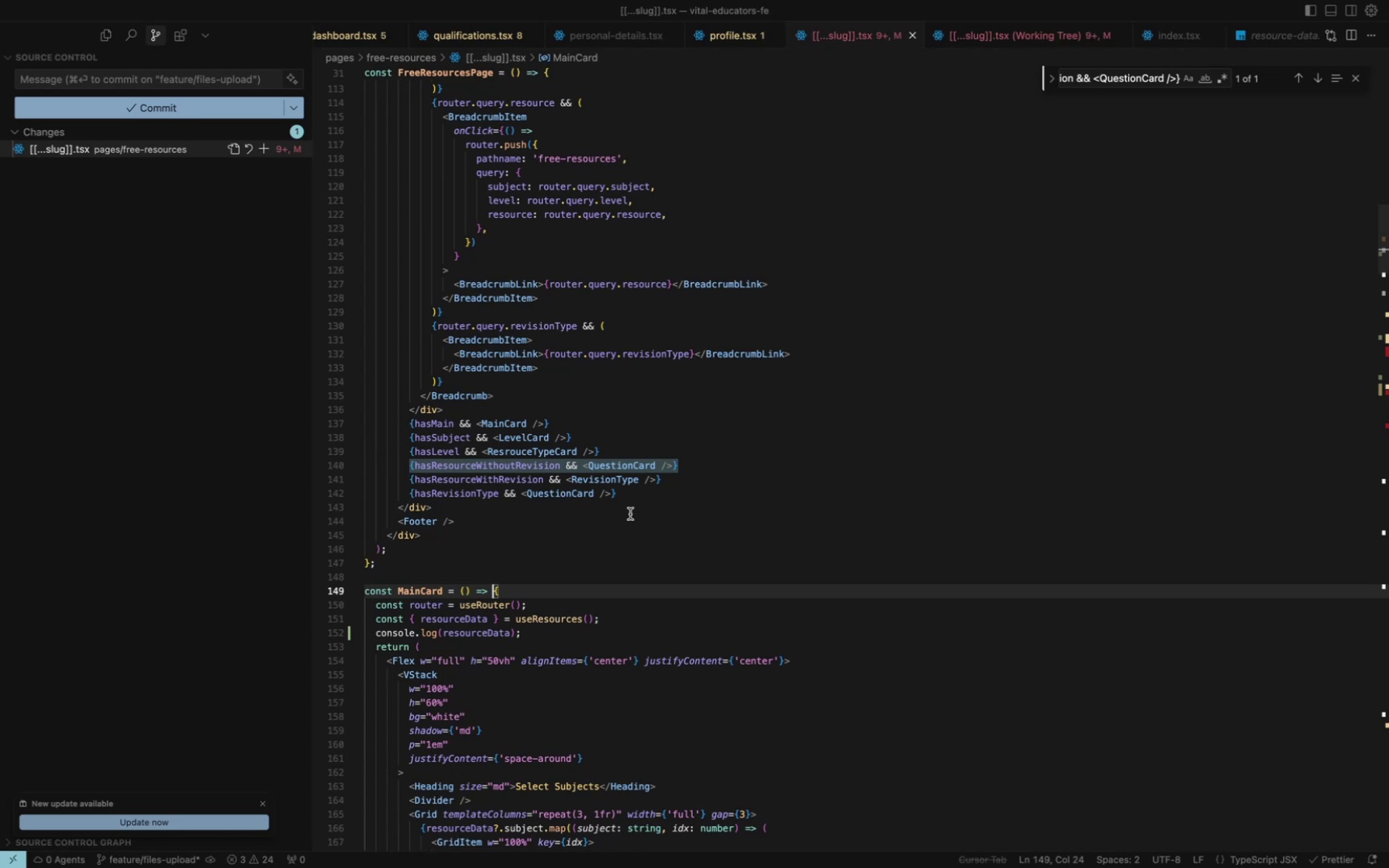 
left_click([627, 470])
 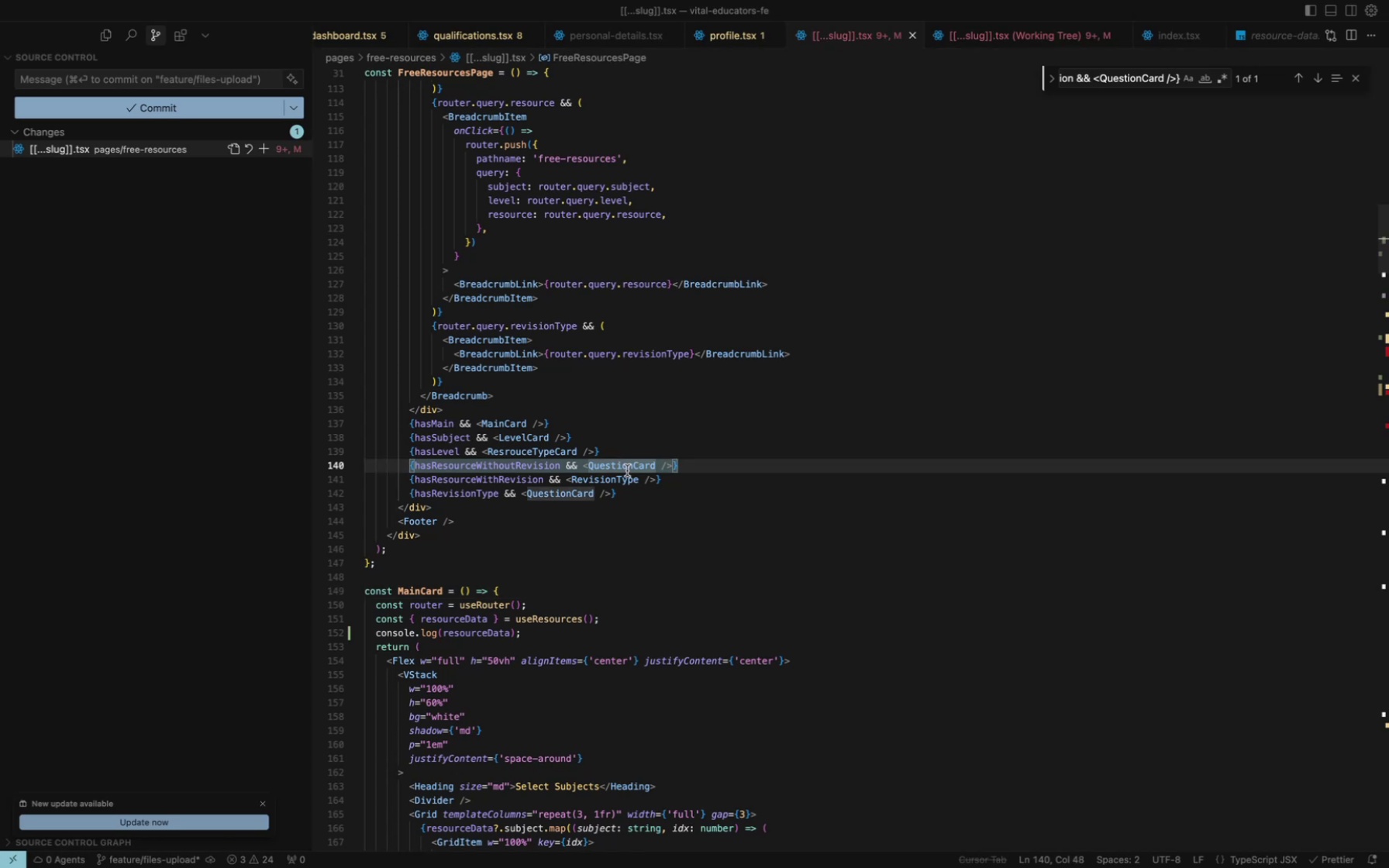 
hold_key(key=CommandLeft, duration=2.65)
 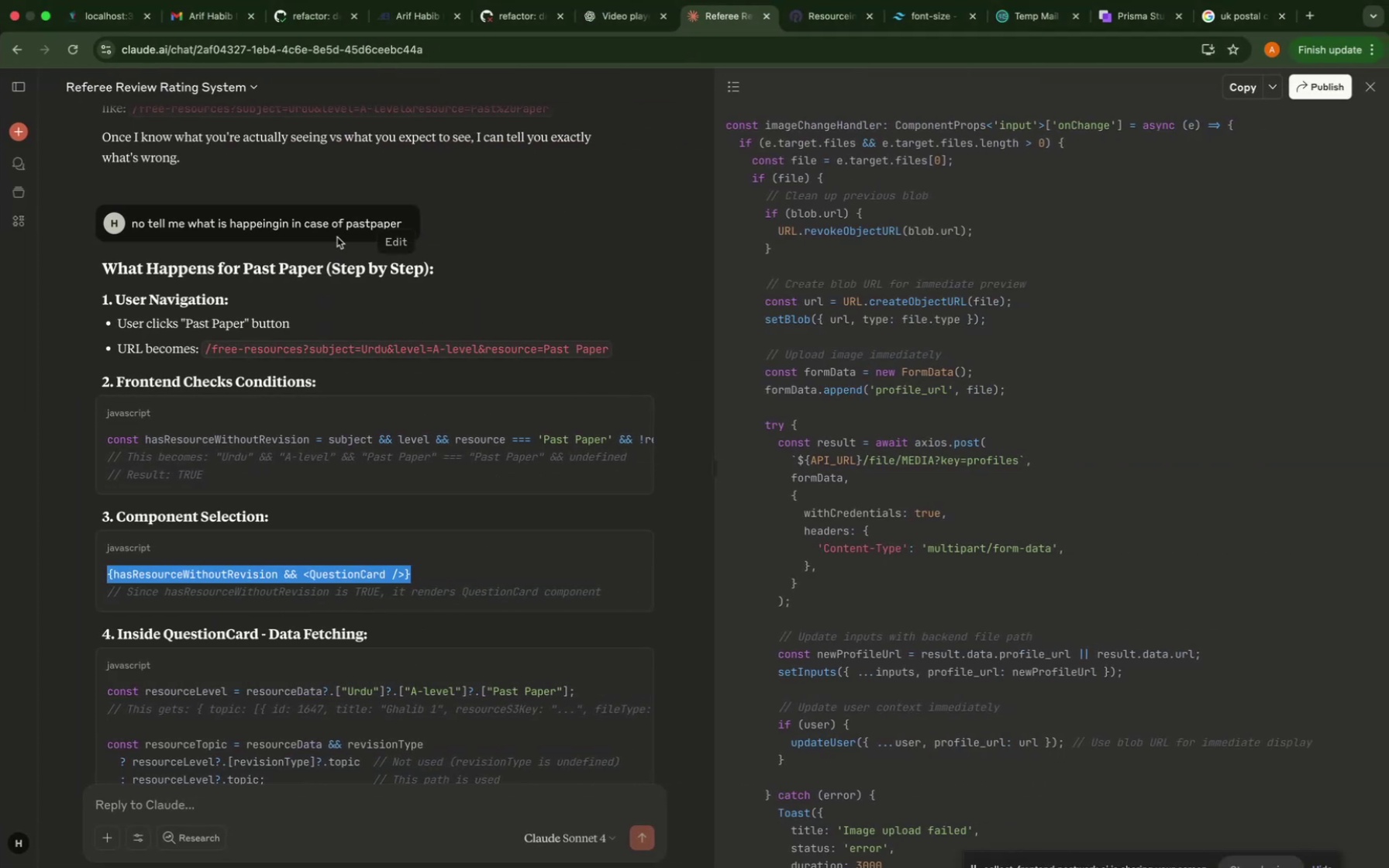 
left_click([86, 19])
 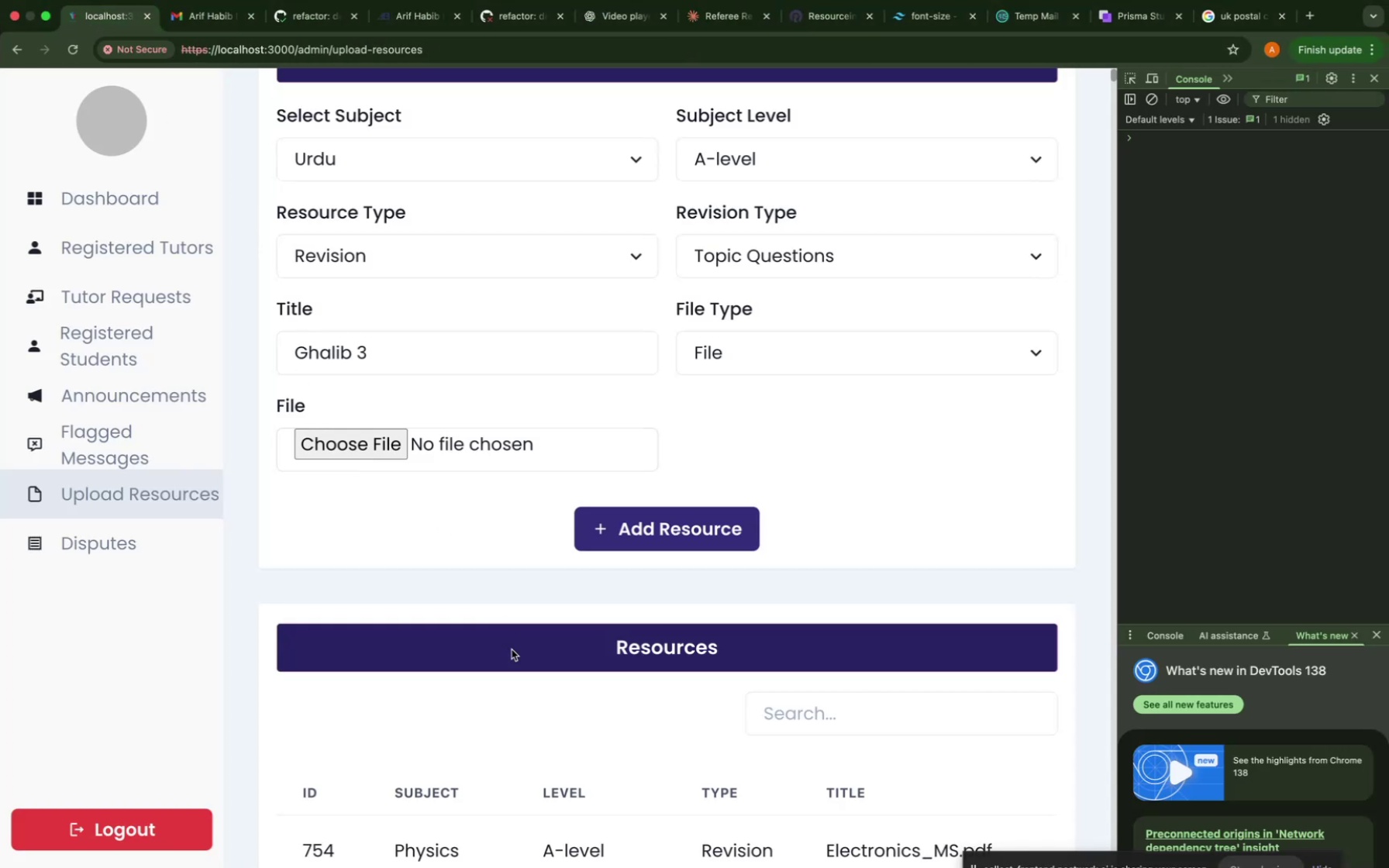 
scroll: coordinate [518, 687], scroll_direction: down, amount: 18.0
 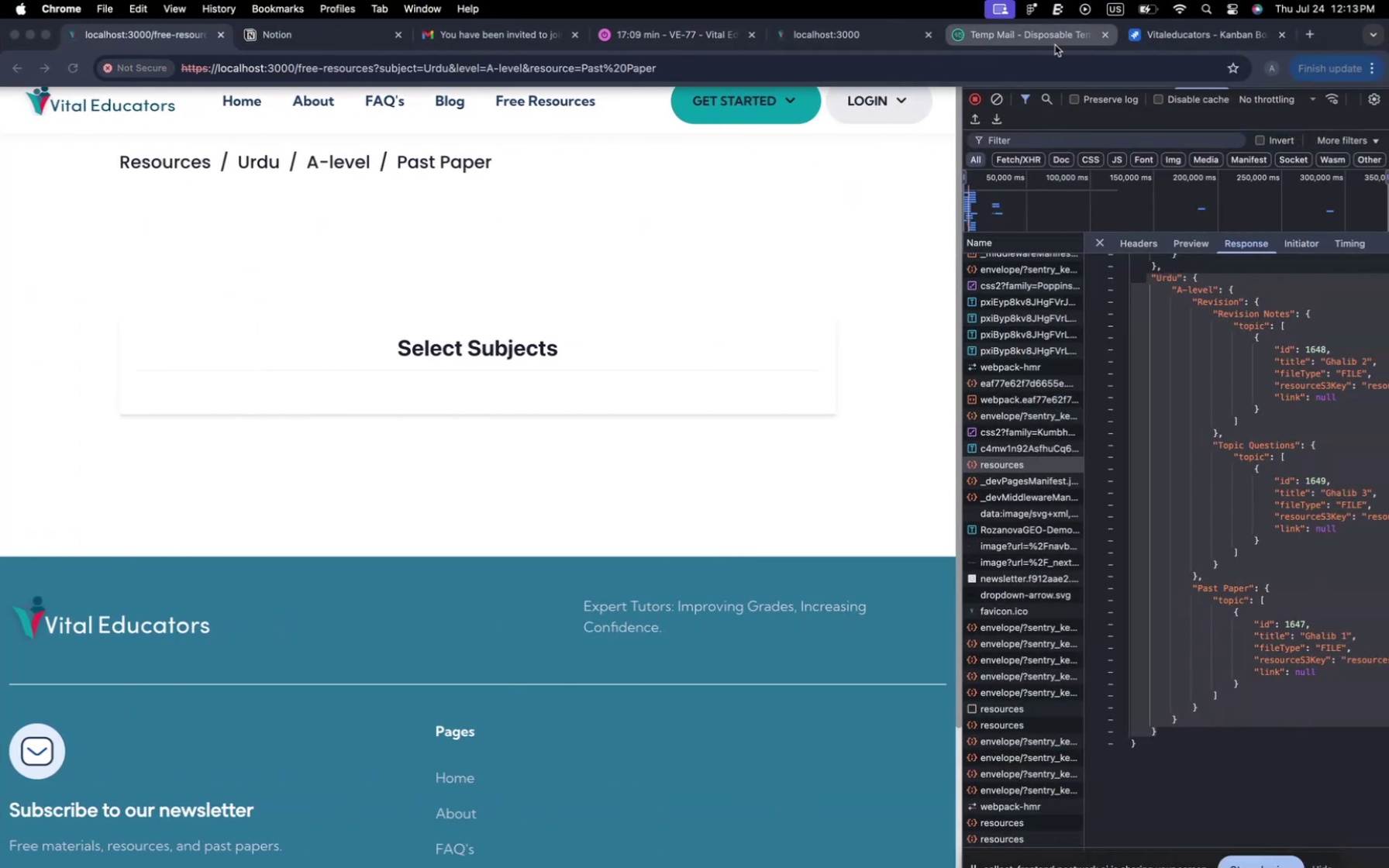 
wait(7.57)
 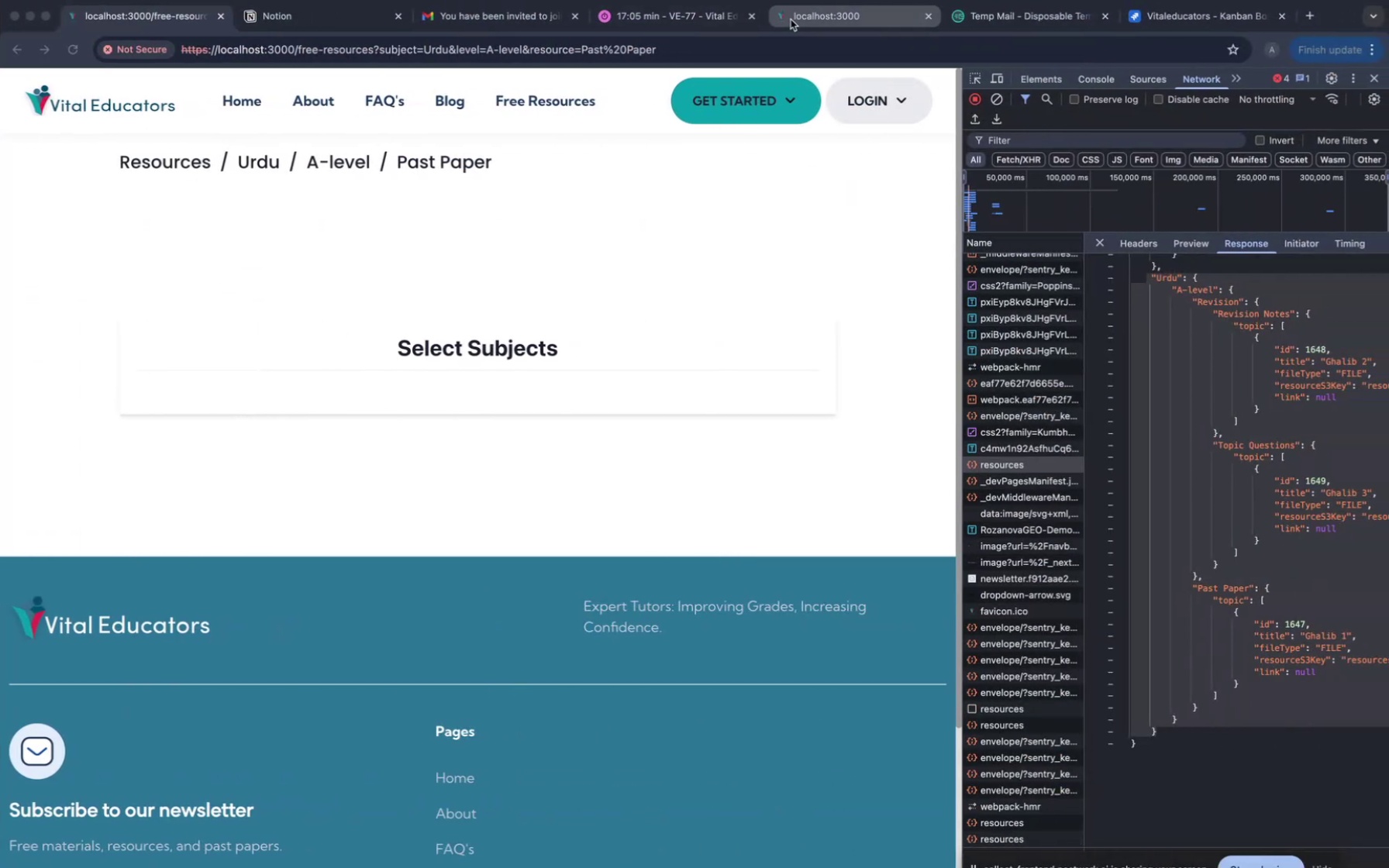 
left_click([1115, 20])
 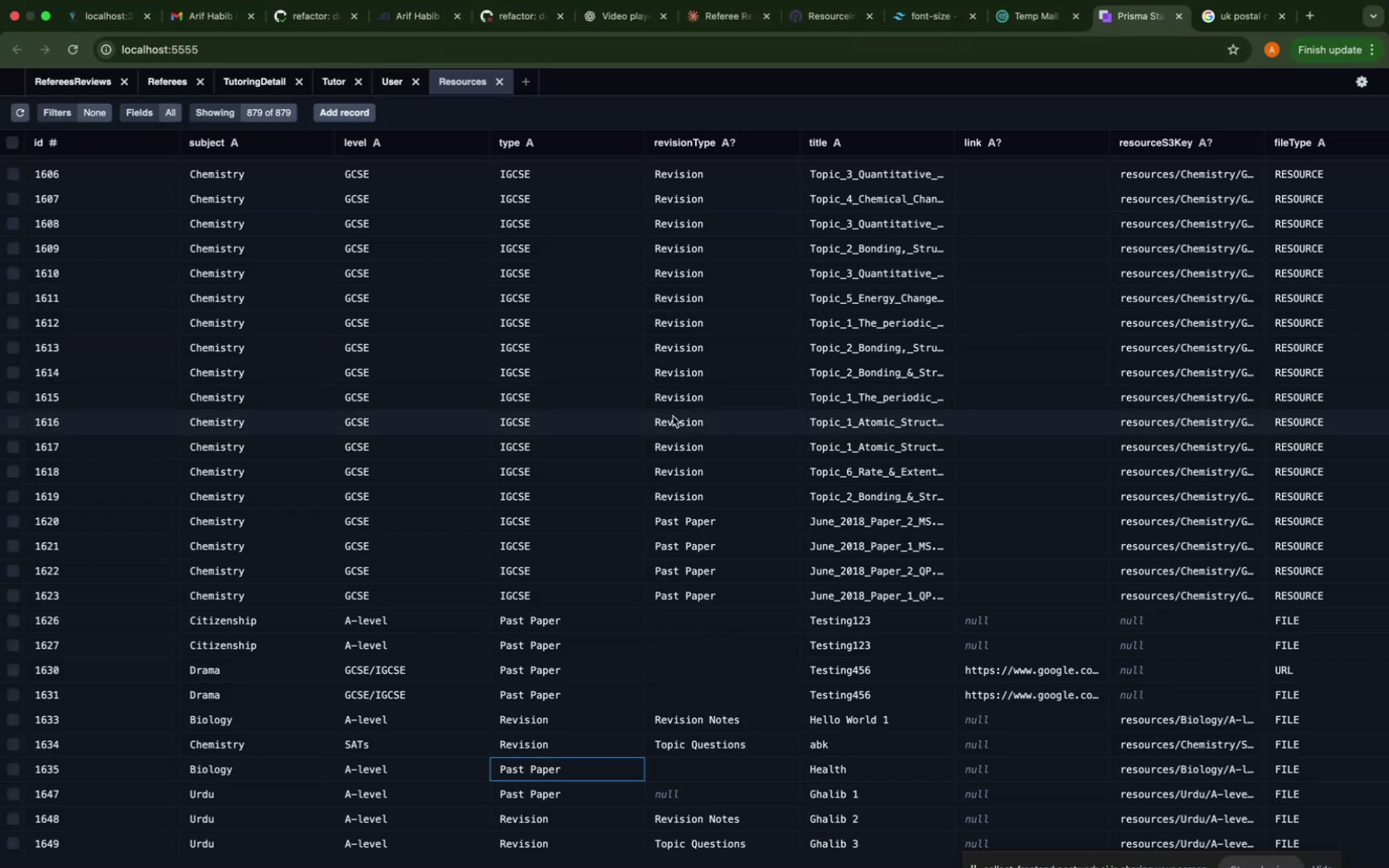 
scroll: coordinate [673, 416], scroll_direction: down, amount: 112.0
 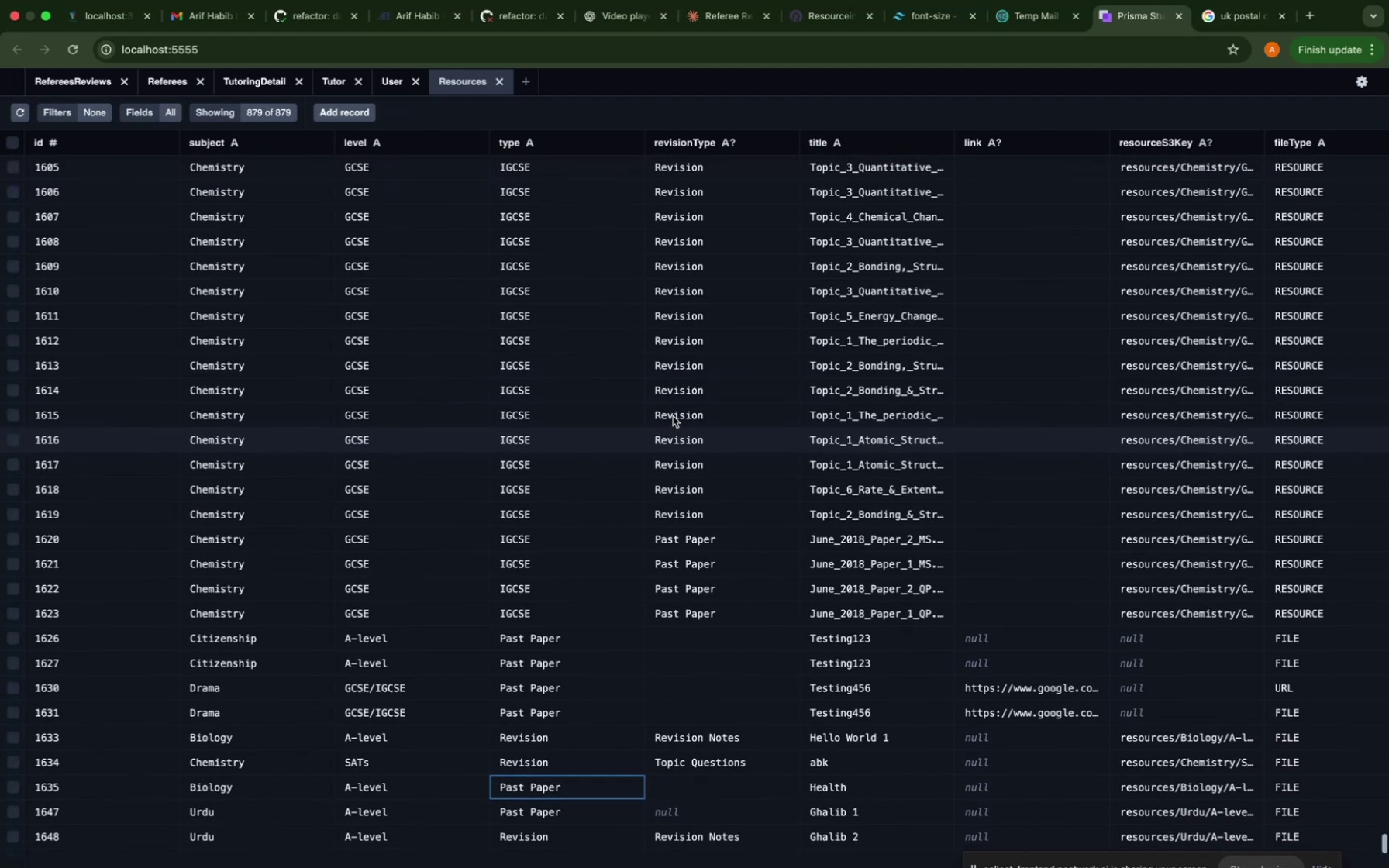 
scroll: coordinate [673, 416], scroll_direction: up, amount: 297.0
 